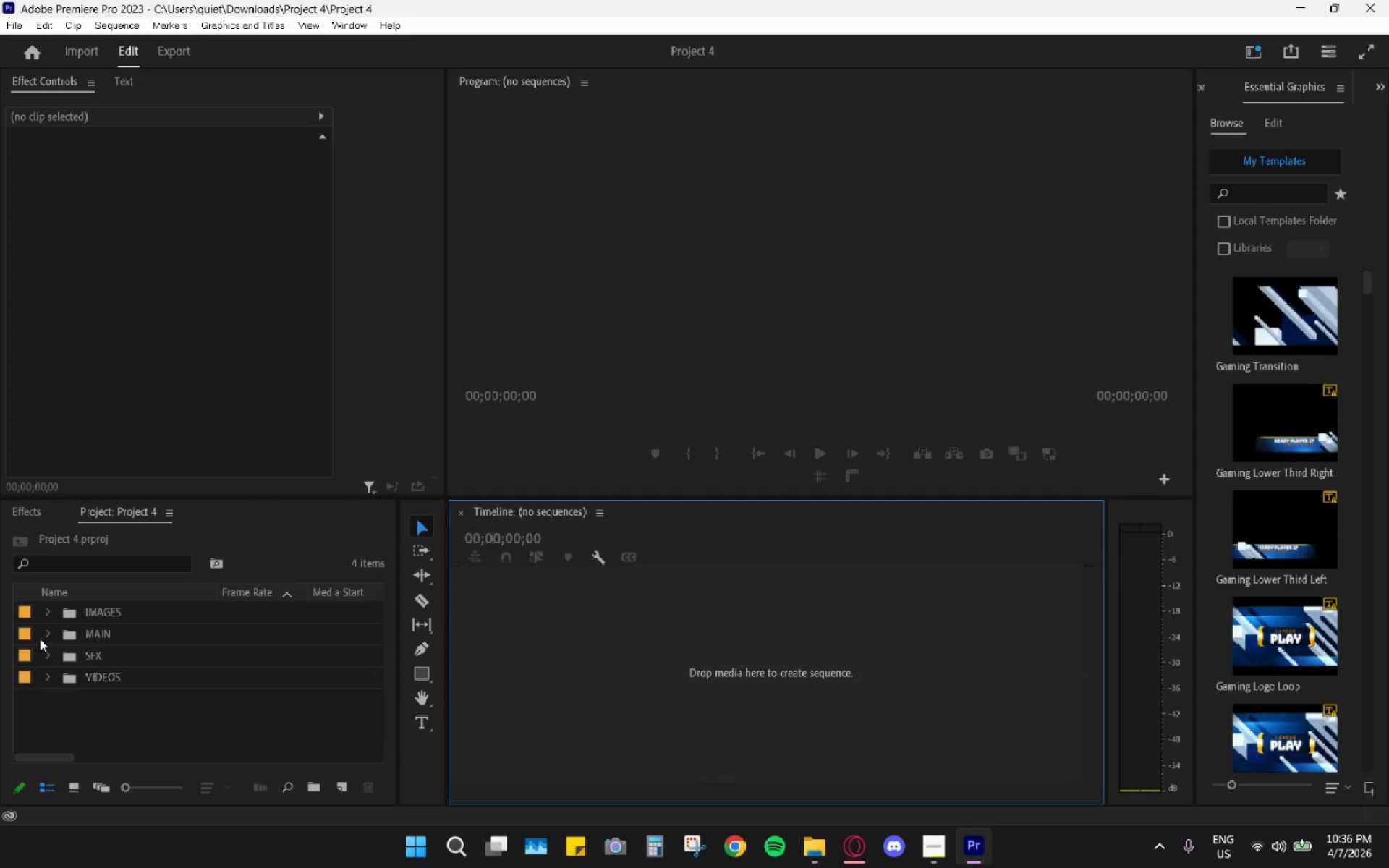 
double_click([43, 630])
 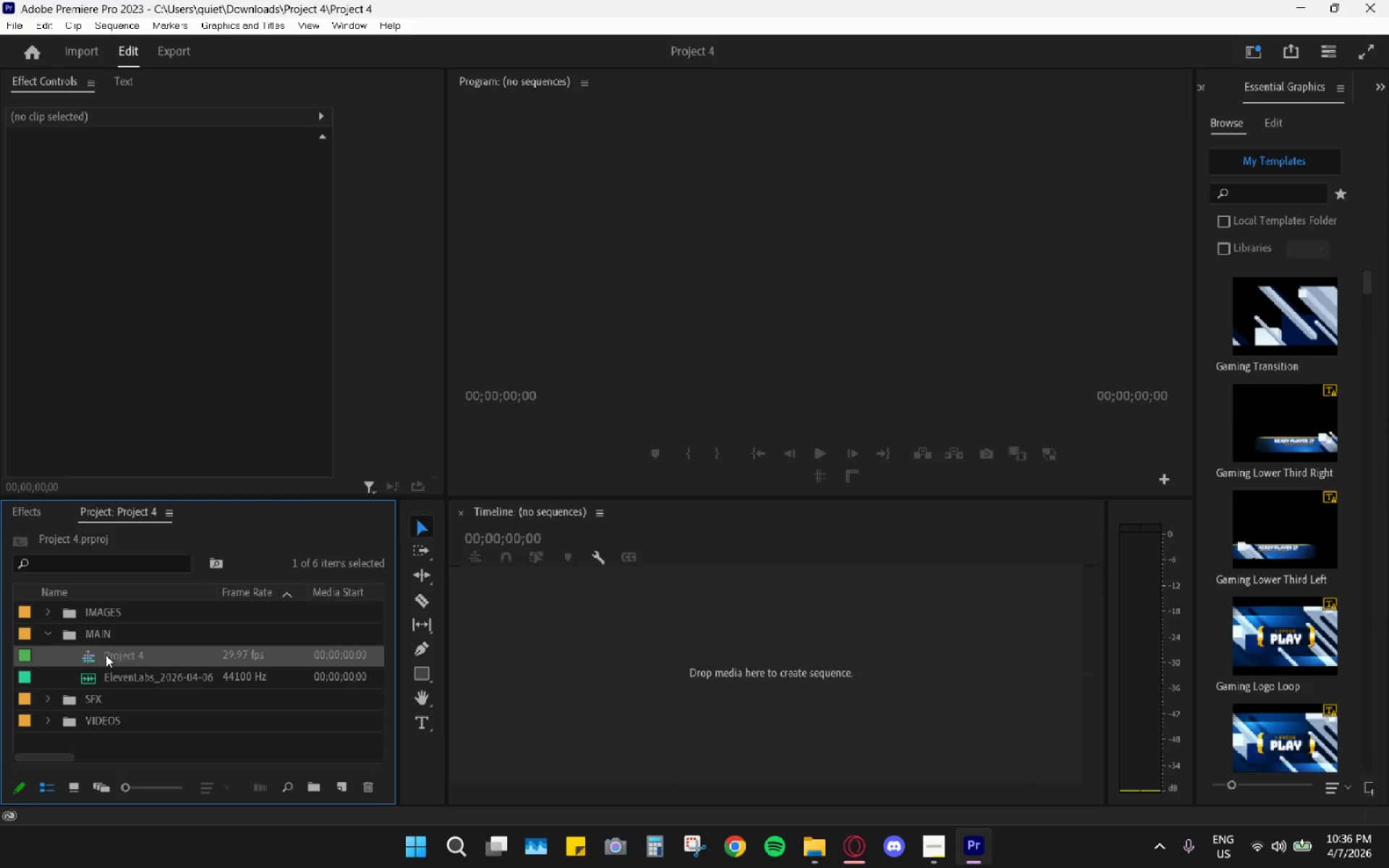 
double_click([106, 655])
 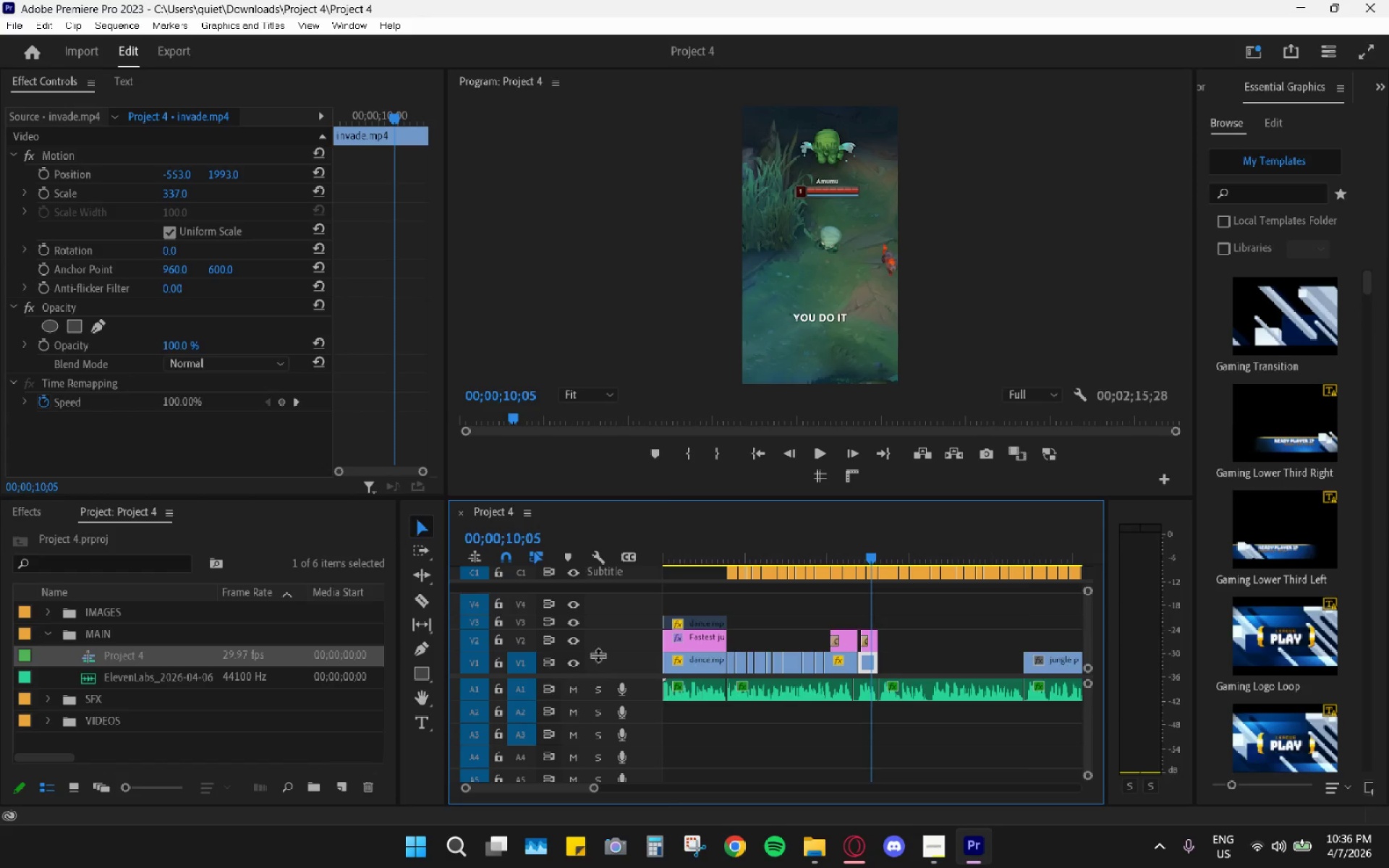 
hold_key(key=AltLeft, duration=1.36)
scroll: coordinate [923, 633], scroll_direction: down, amount: 39.0
 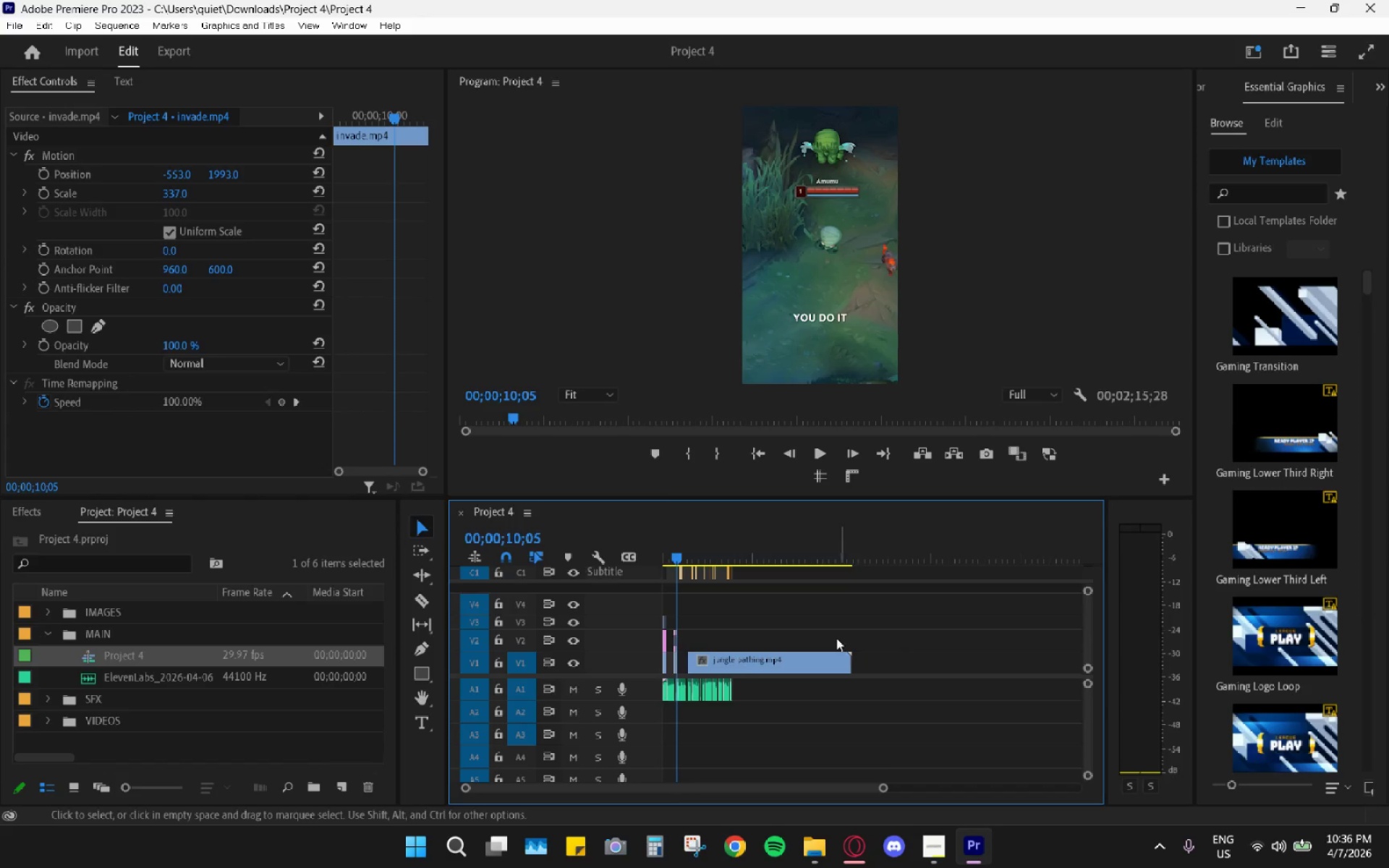 
hold_key(key=AltLeft, duration=0.53)
scroll: coordinate [715, 650], scroll_direction: up, amount: 19.0
 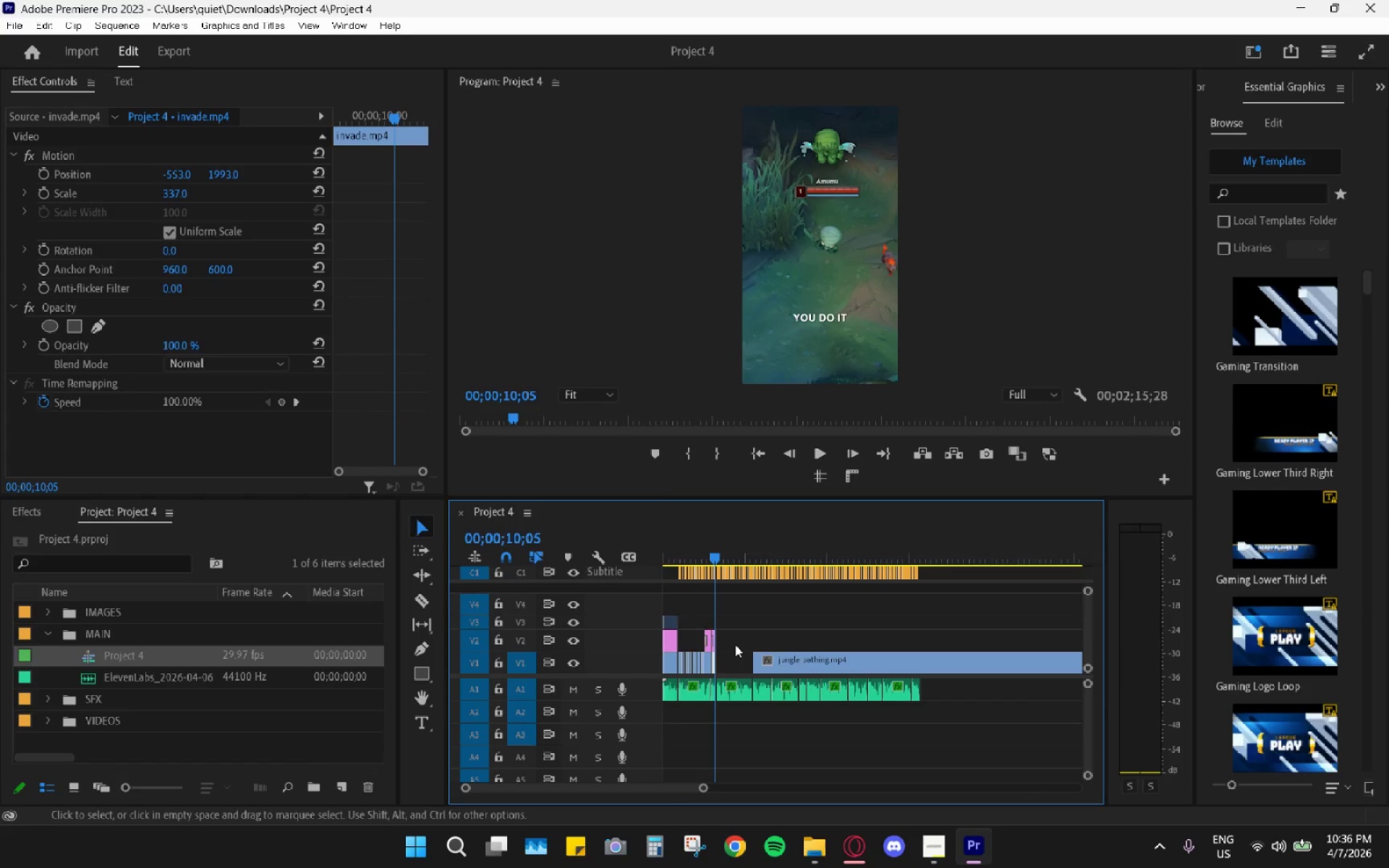 
hold_key(key=AltLeft, duration=0.5)
scroll: coordinate [570, 626], scroll_direction: up, amount: 24.0
 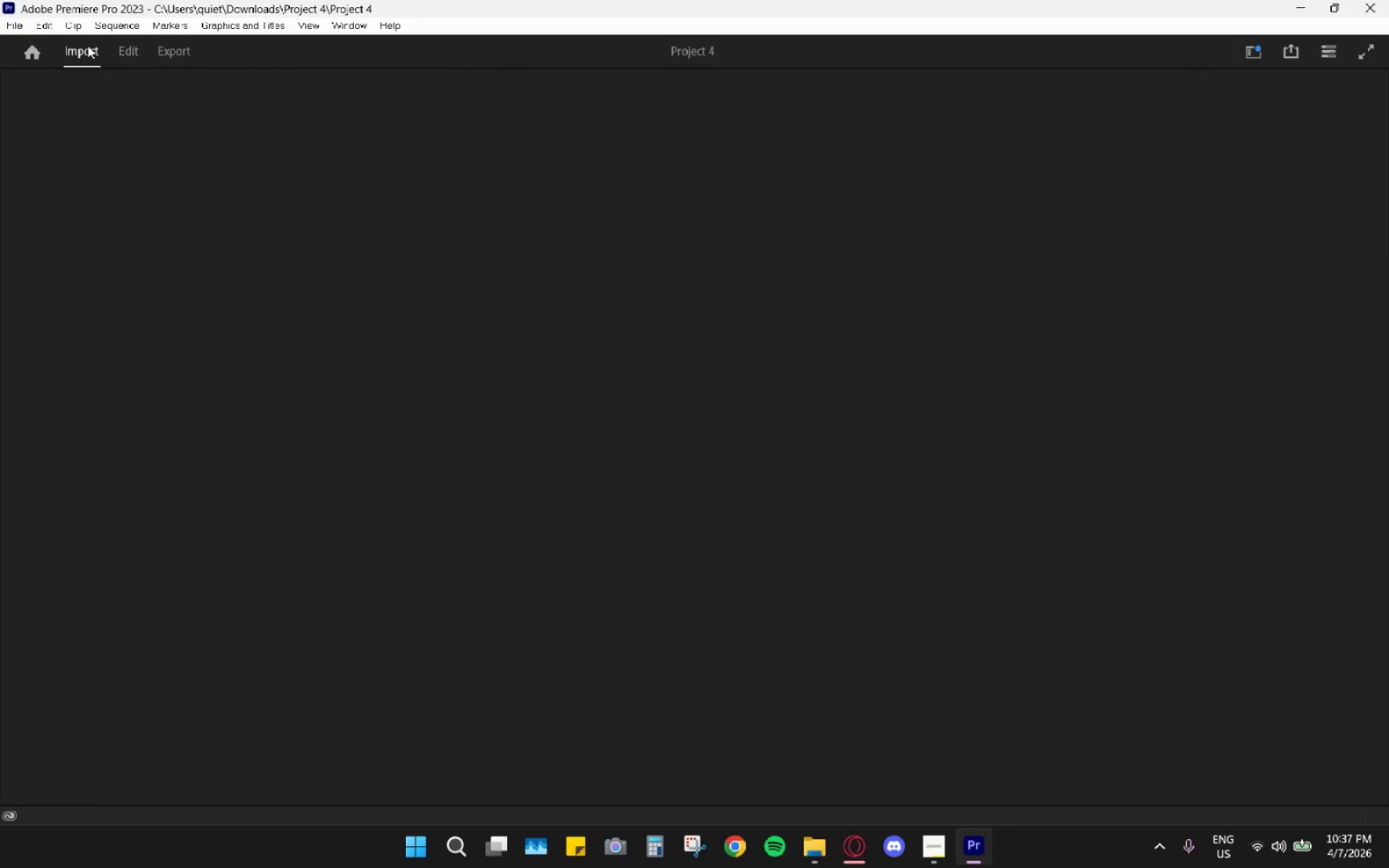 
left_click([137, 53])
 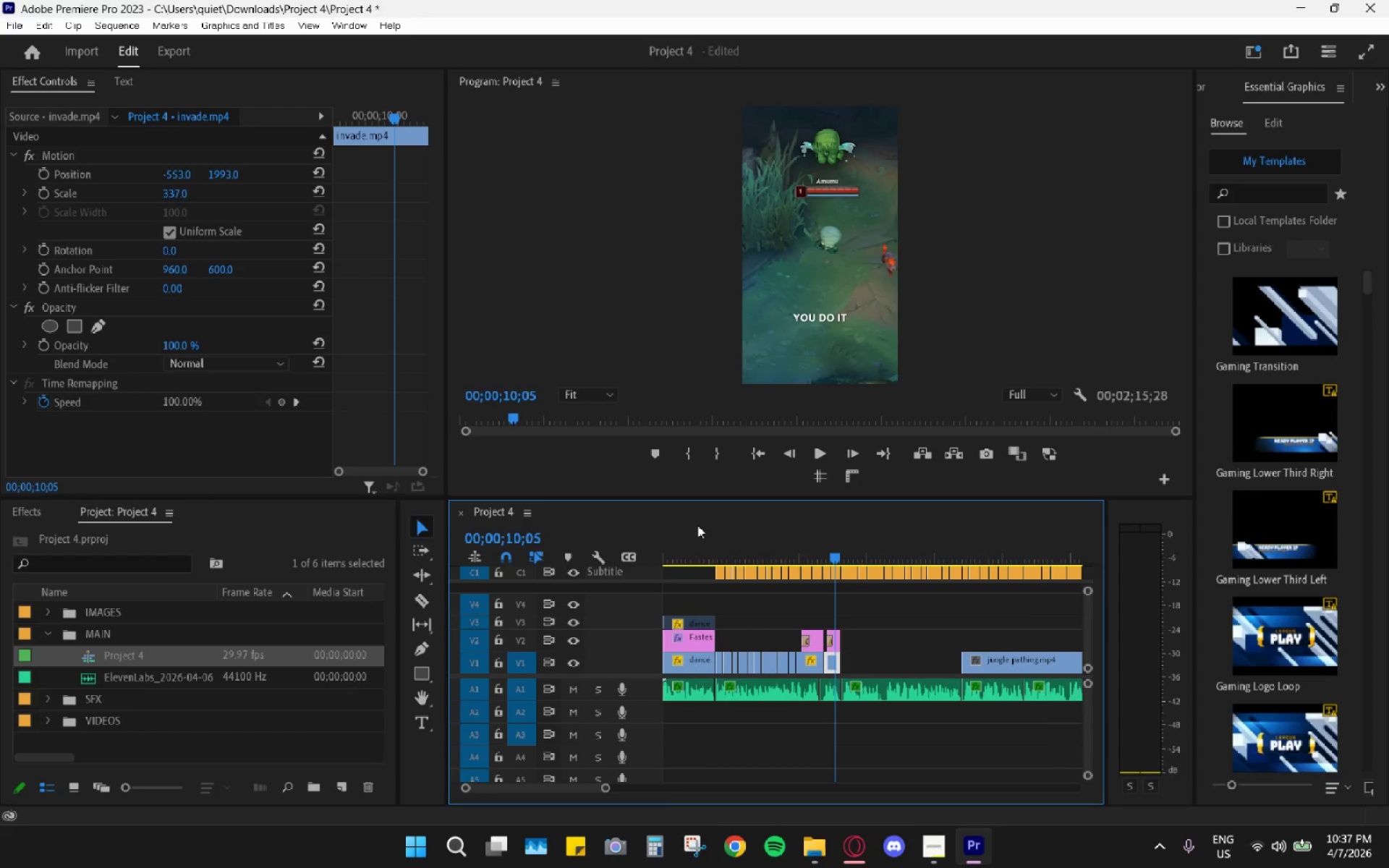 
hold_key(key=AltLeft, duration=0.41)
scroll: coordinate [734, 566], scroll_direction: down, amount: 5.0
 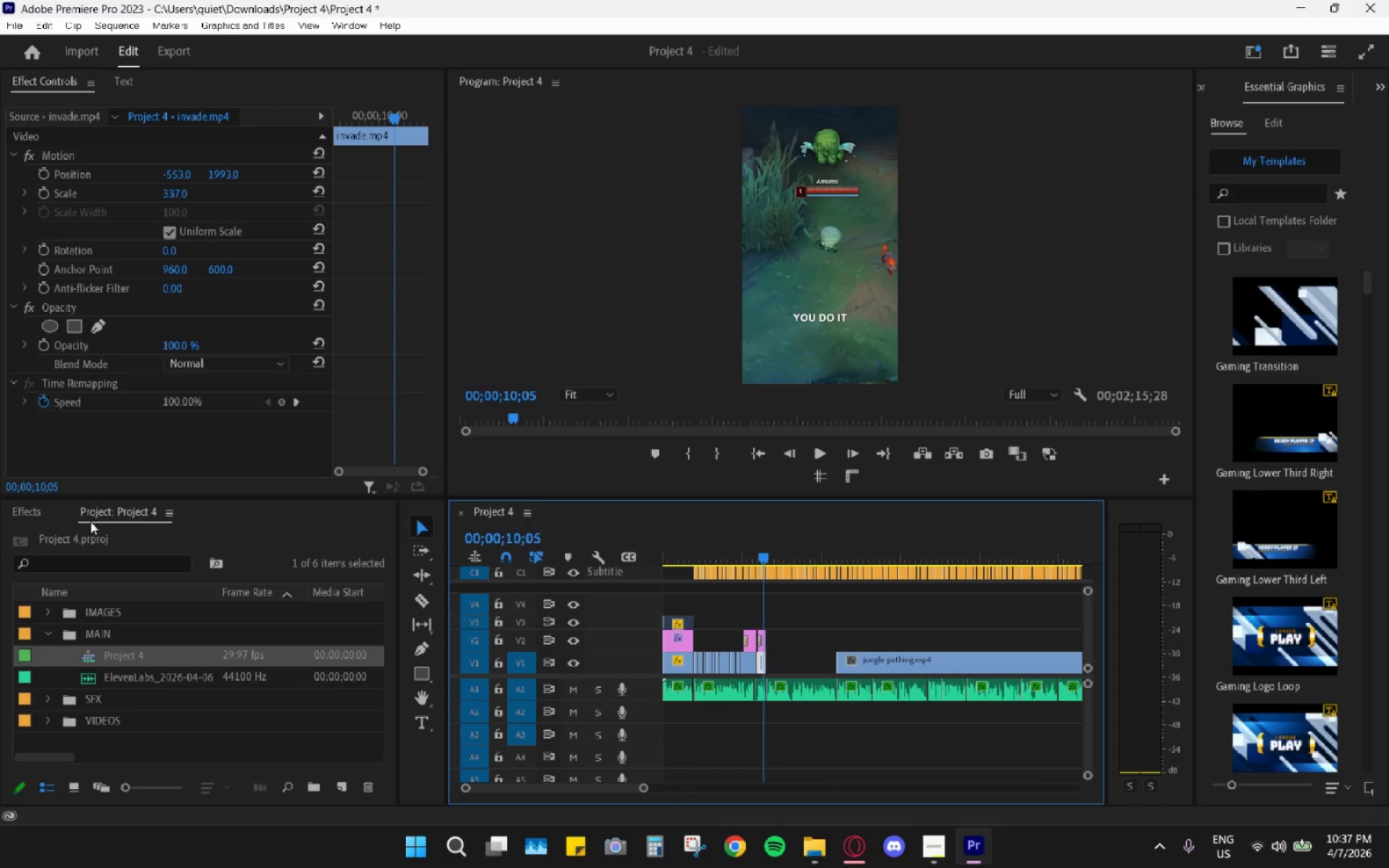 
left_click([27, 508])
 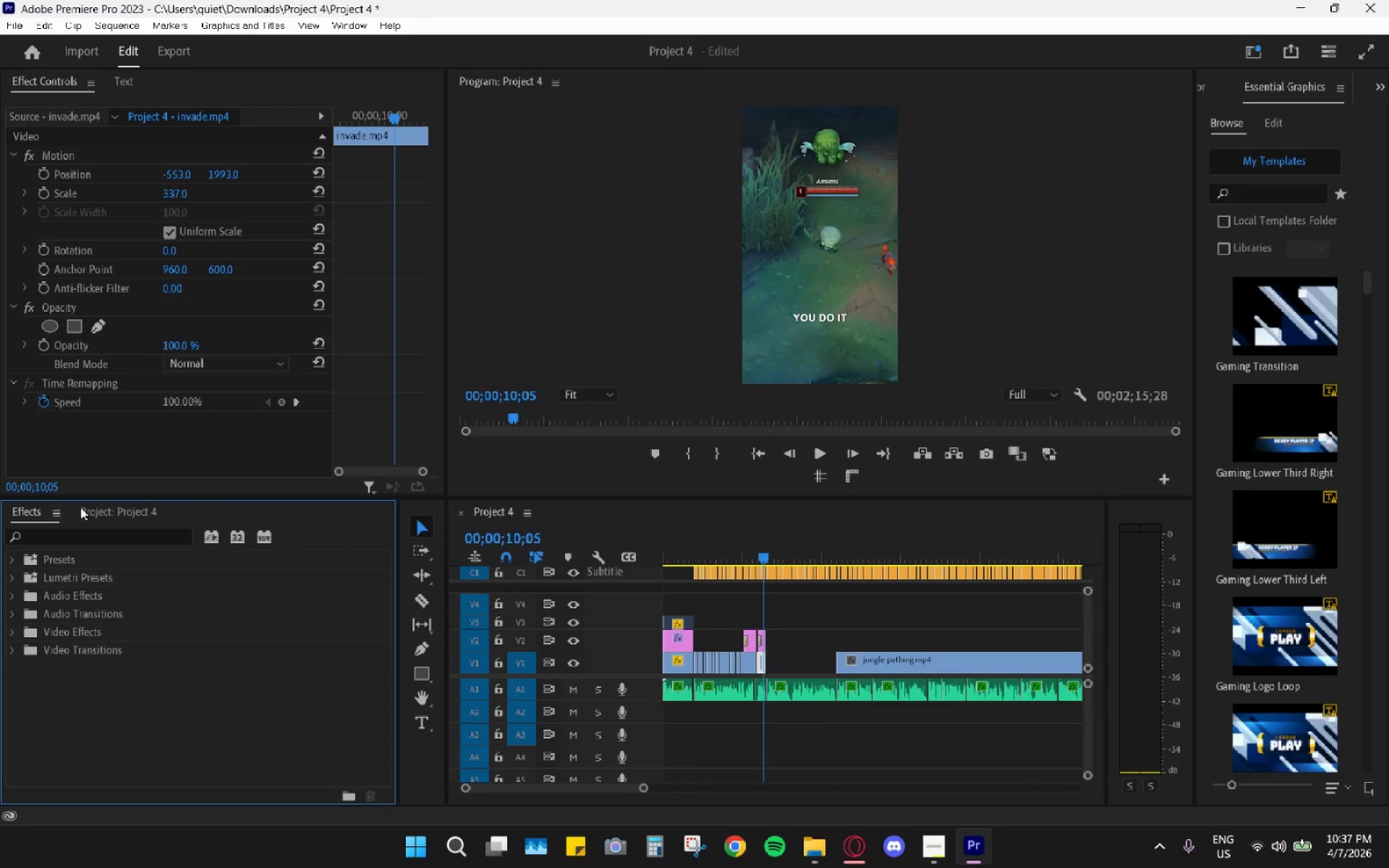 
left_click([85, 507])
 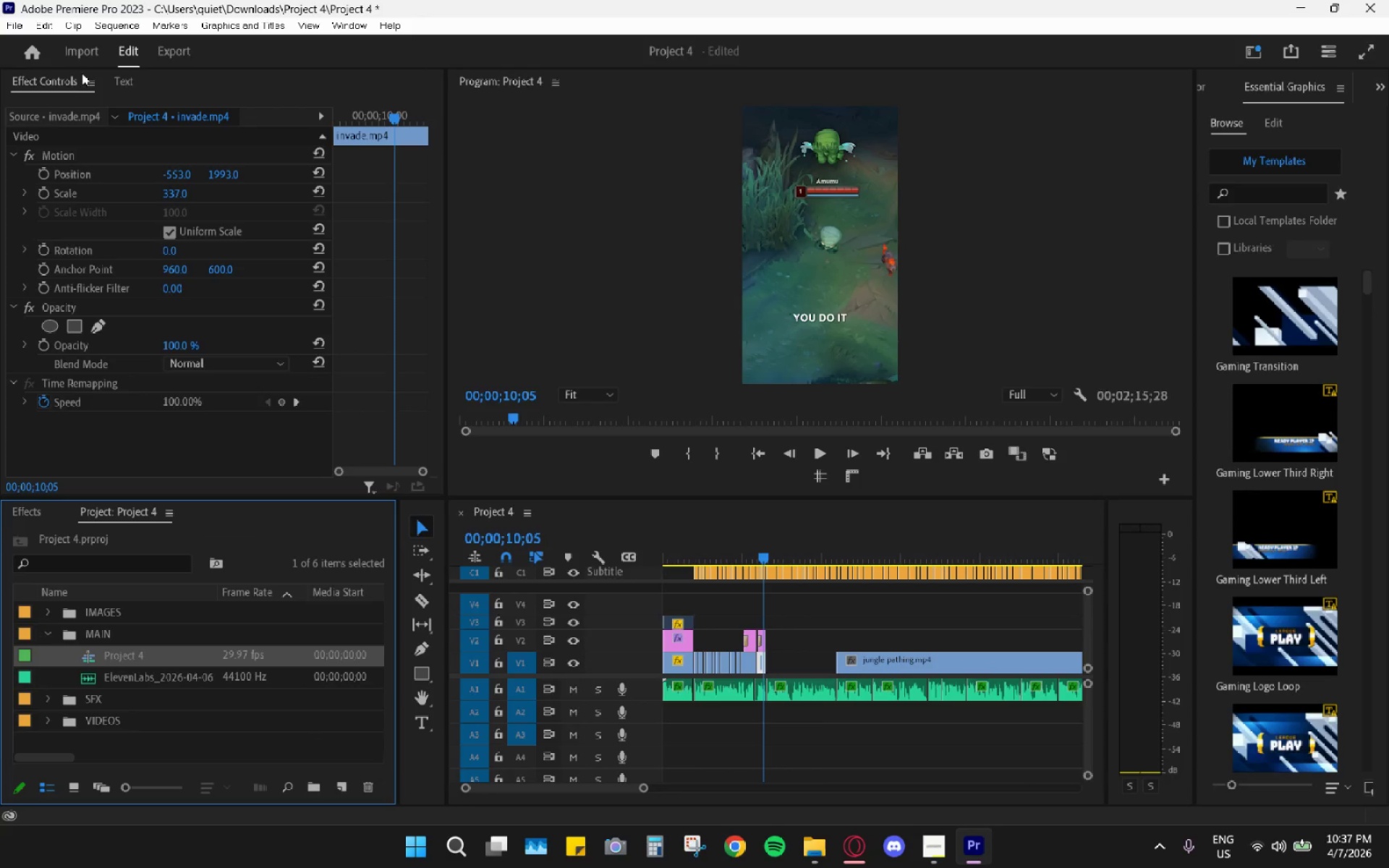 
left_click([59, 114])
 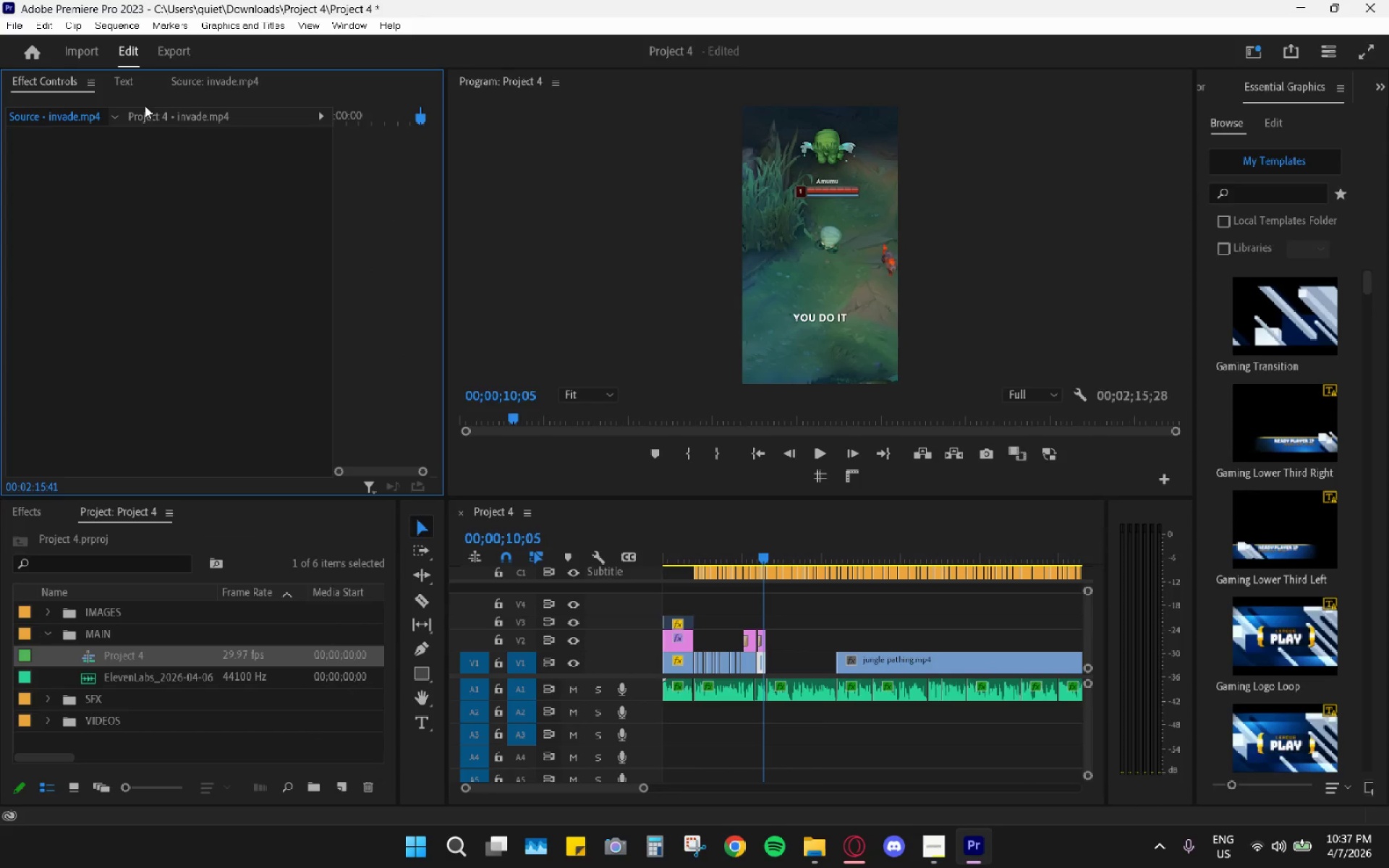 
left_click_drag(start_coordinate=[166, 111], to_coordinate=[172, 114])
 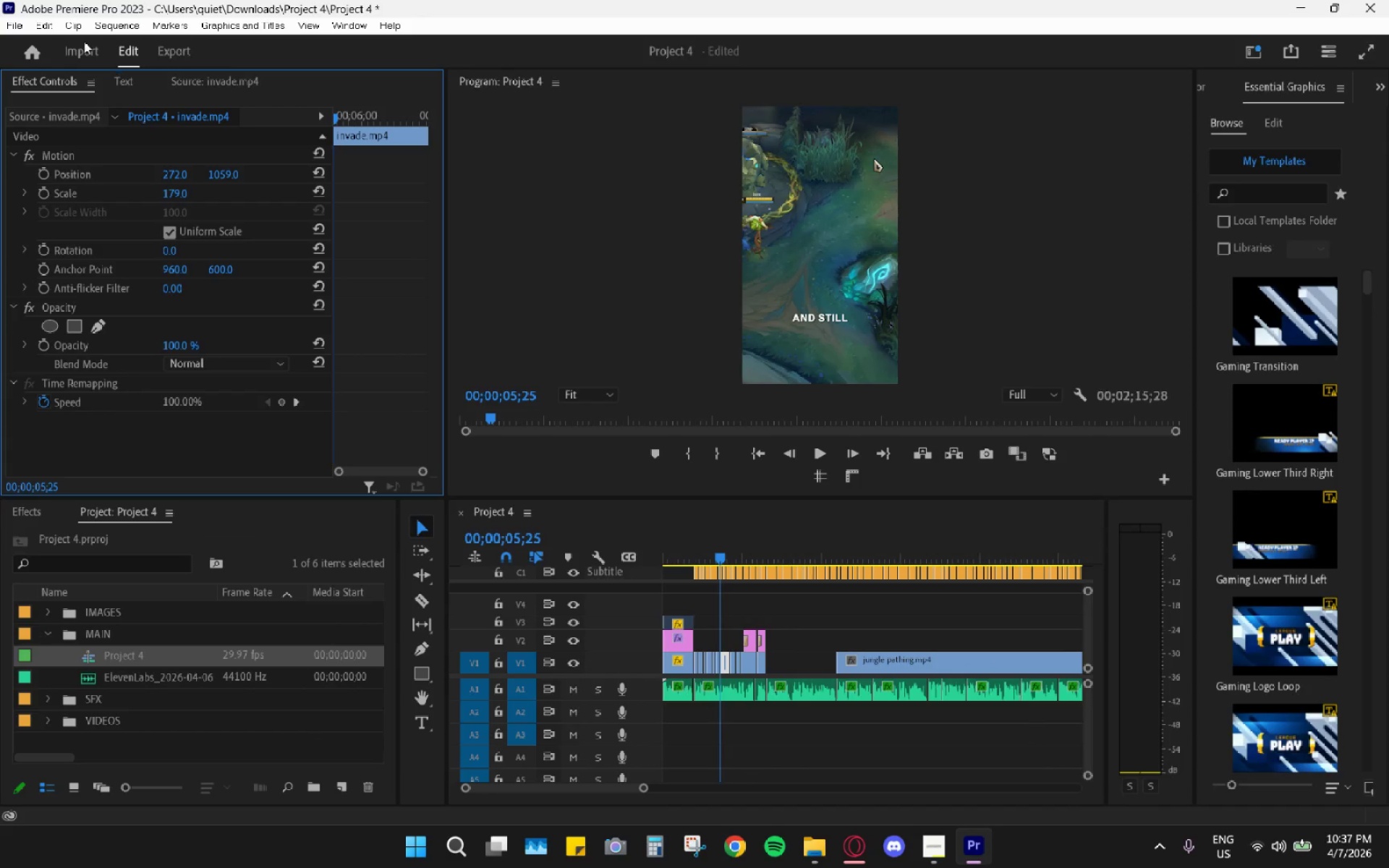 
left_click([9, 27])
 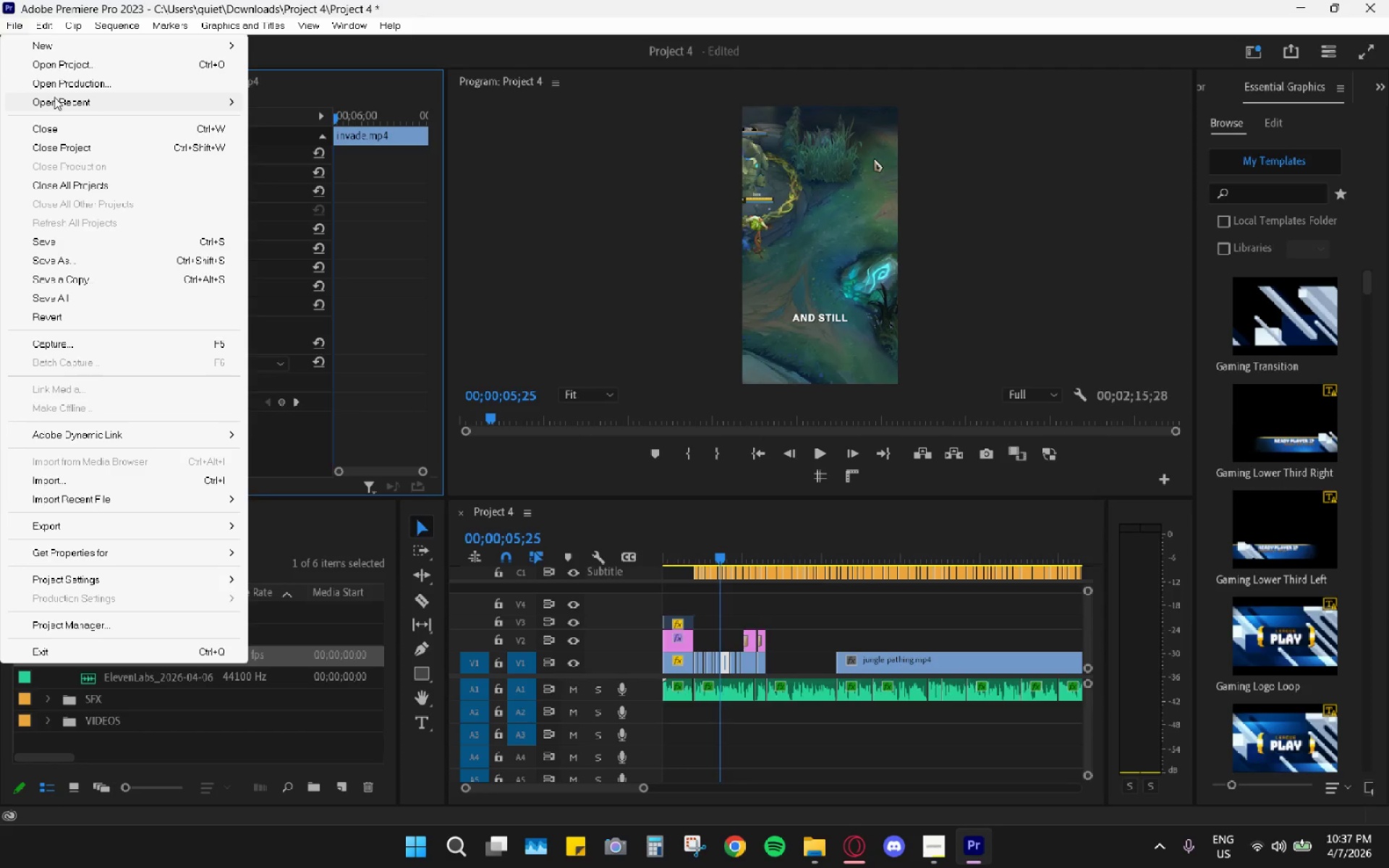 
left_click([56, 99])
 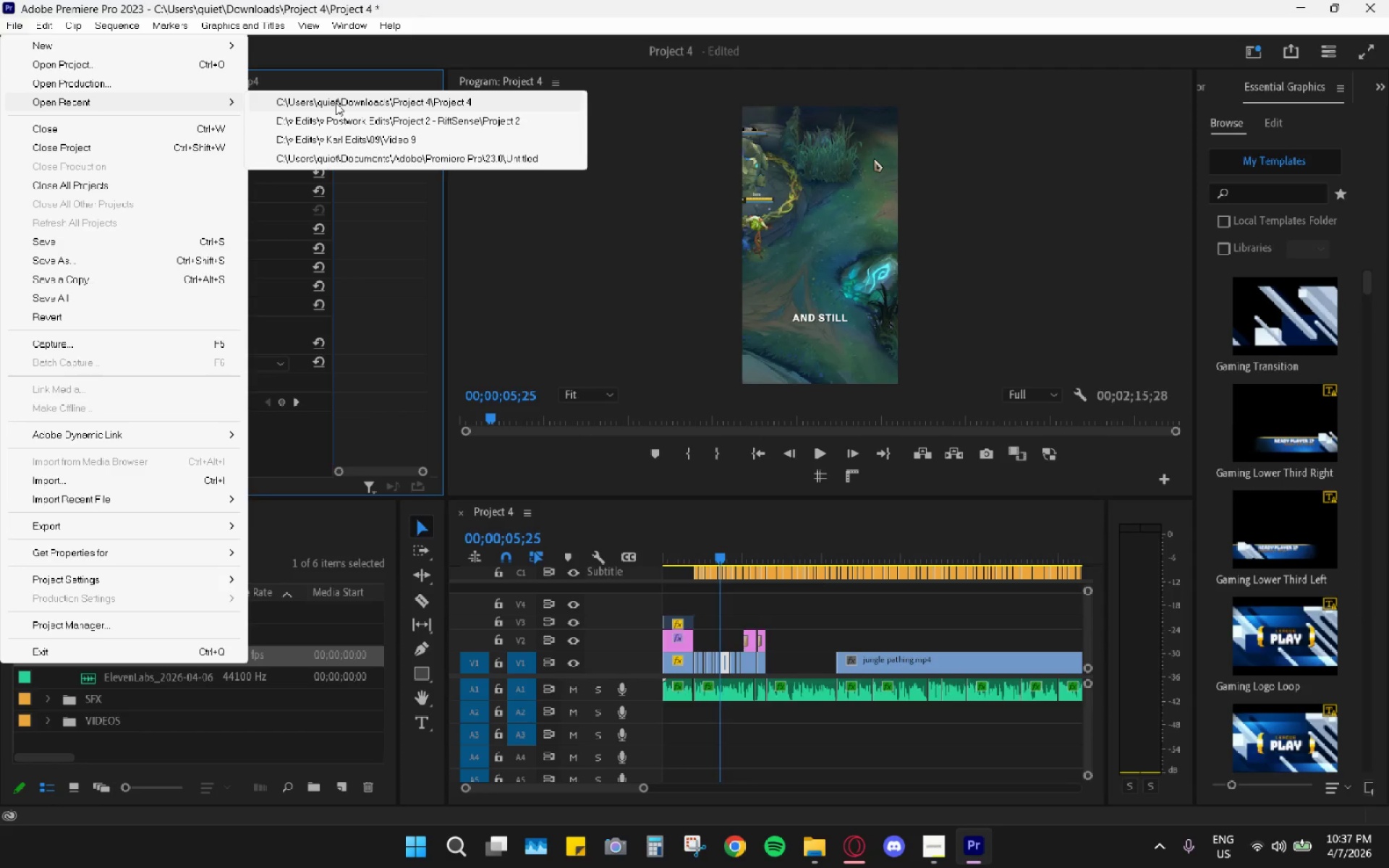 
left_click([336, 103])
 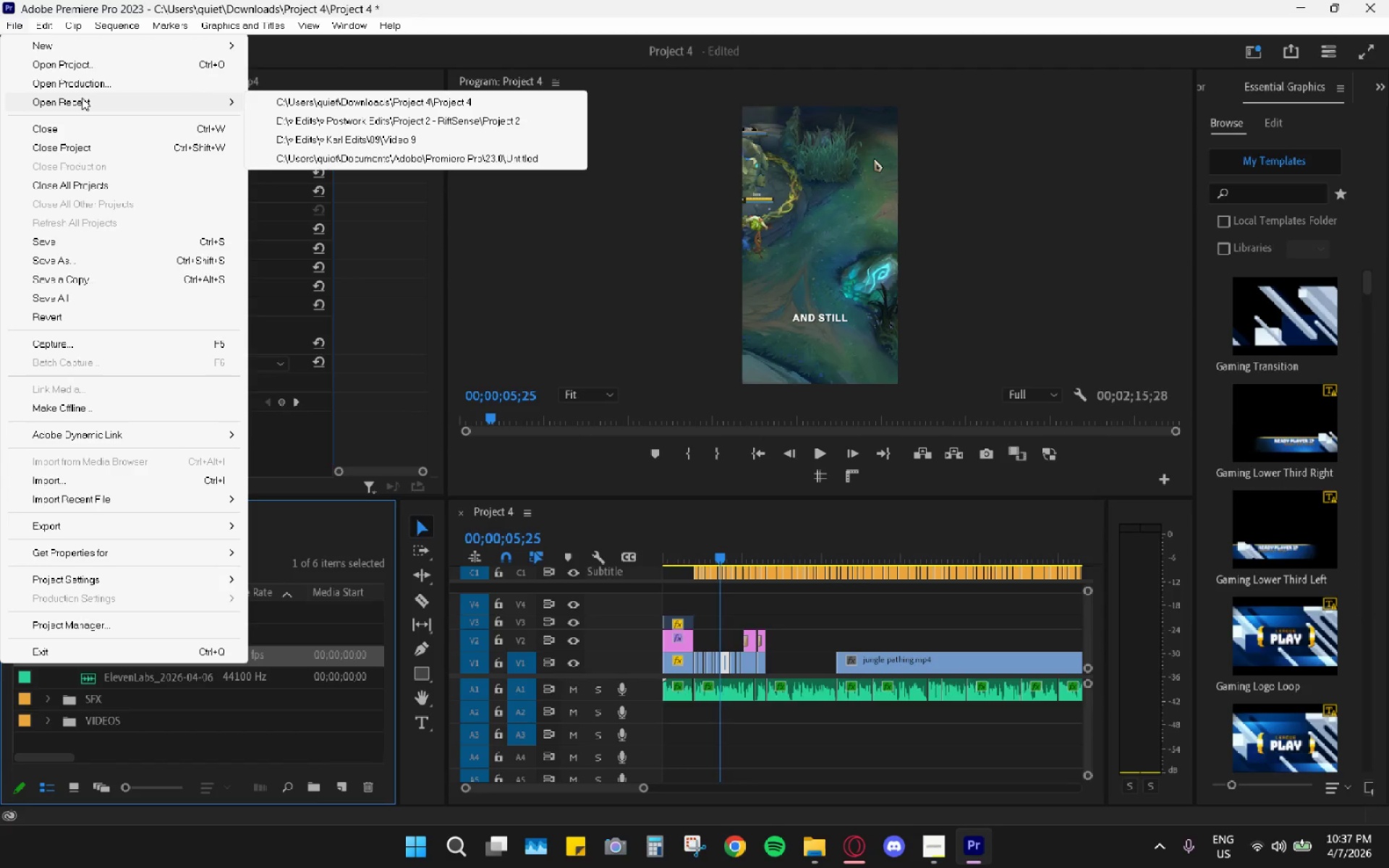 
wait(6.31)
 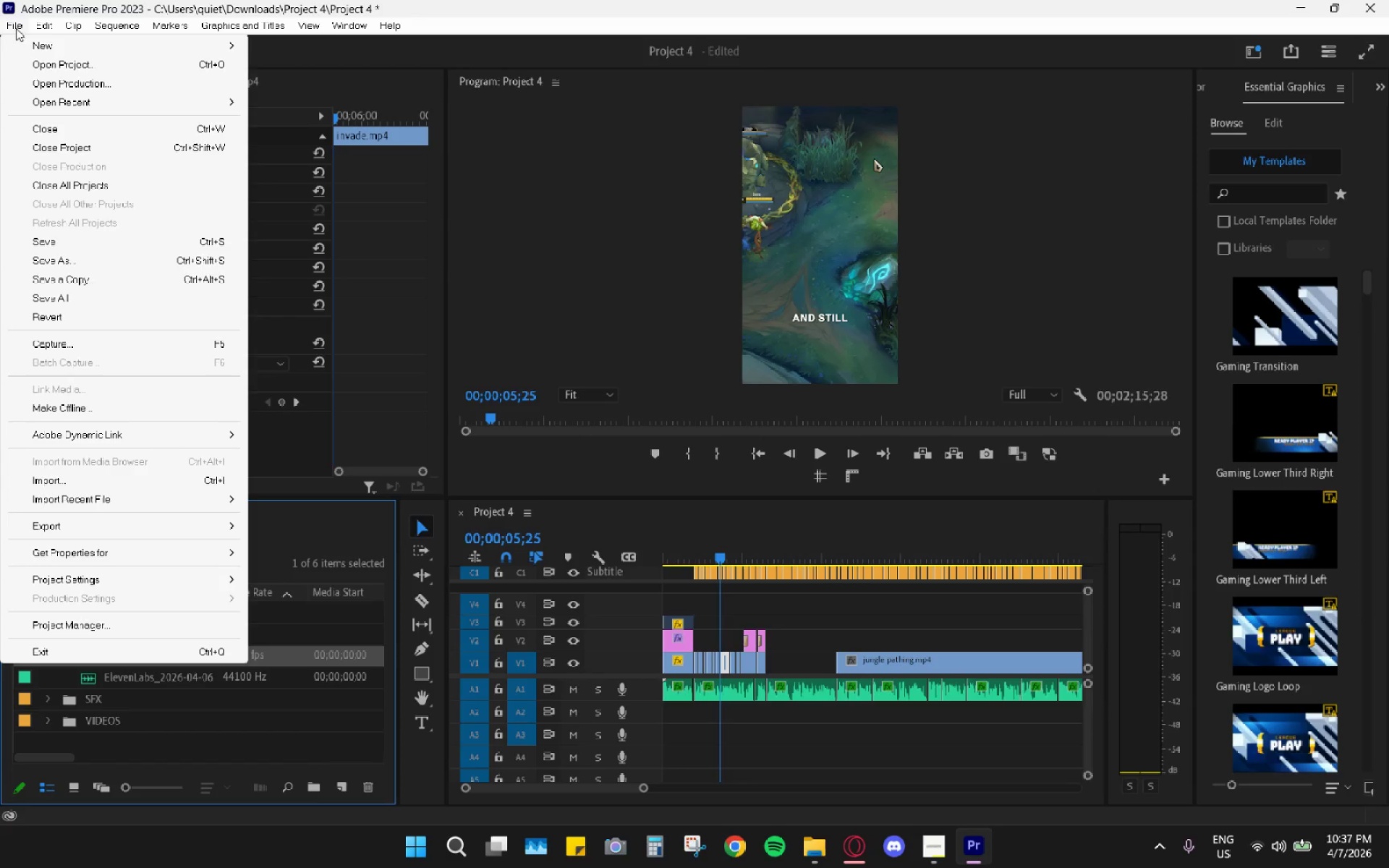 
left_click([1309, 3])
 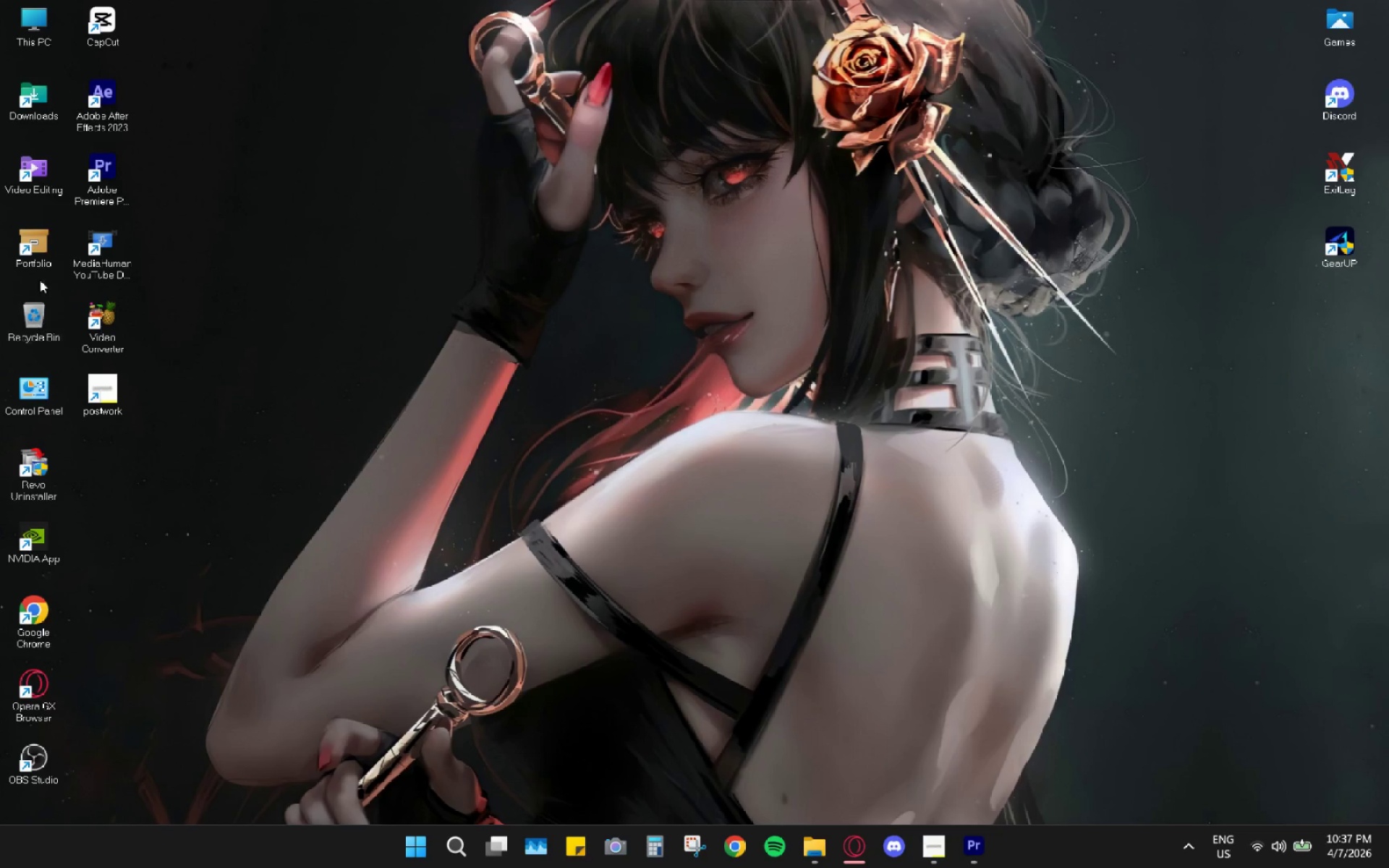 
double_click([28, 98])
 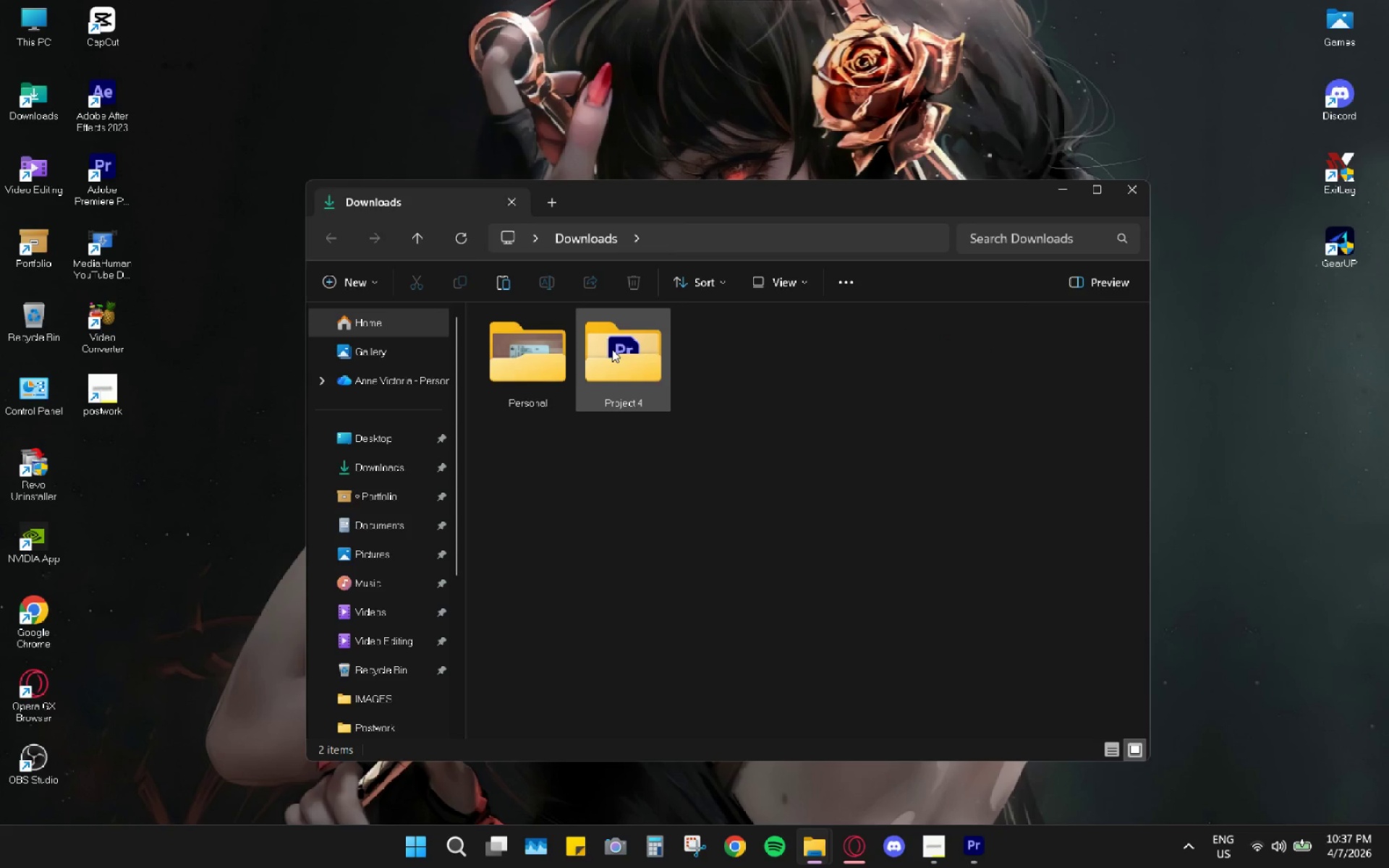 
double_click([612, 349])
 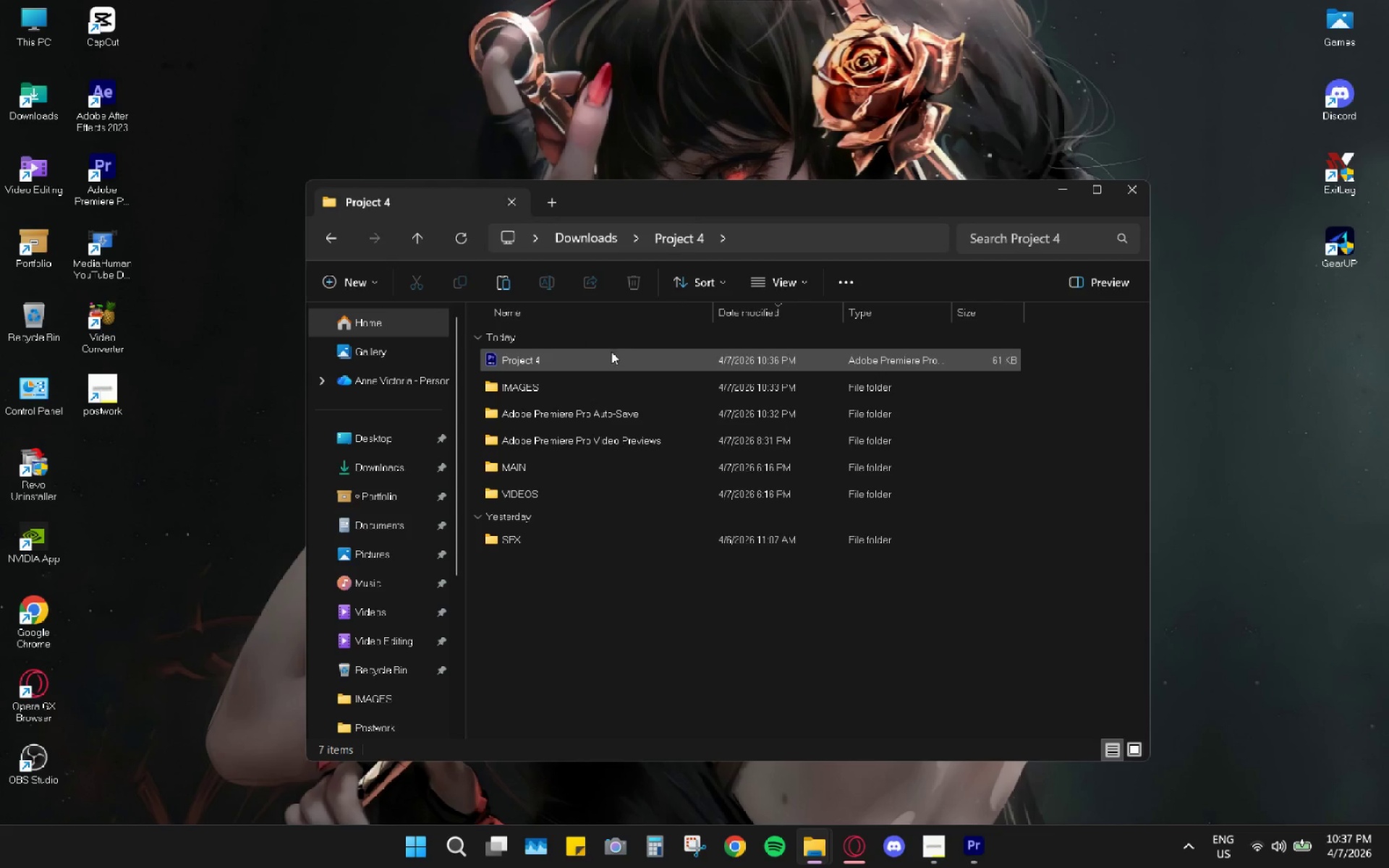 
mouse_move([598, 374])
 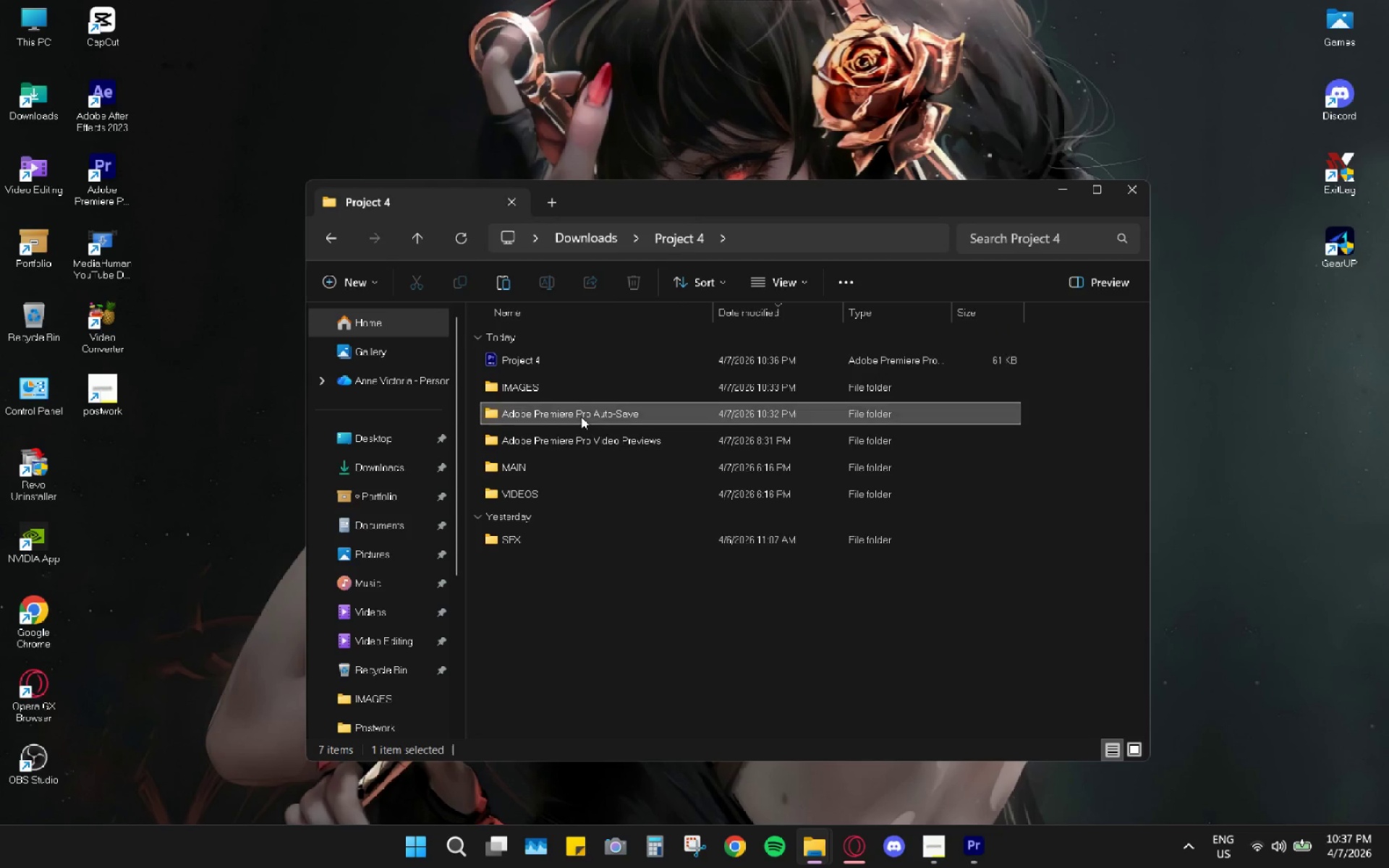 
double_click([581, 417])
 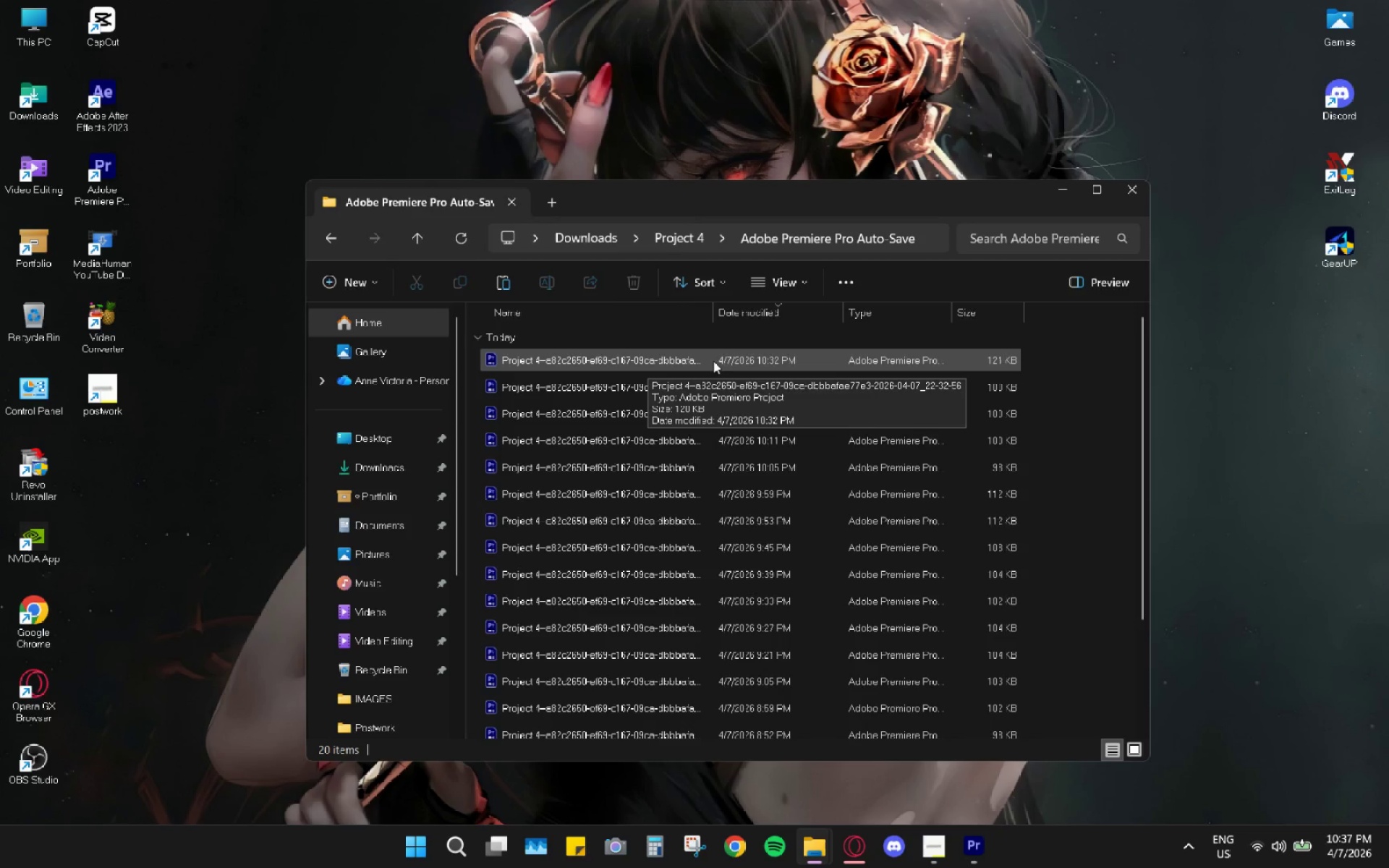 
double_click([713, 361])
 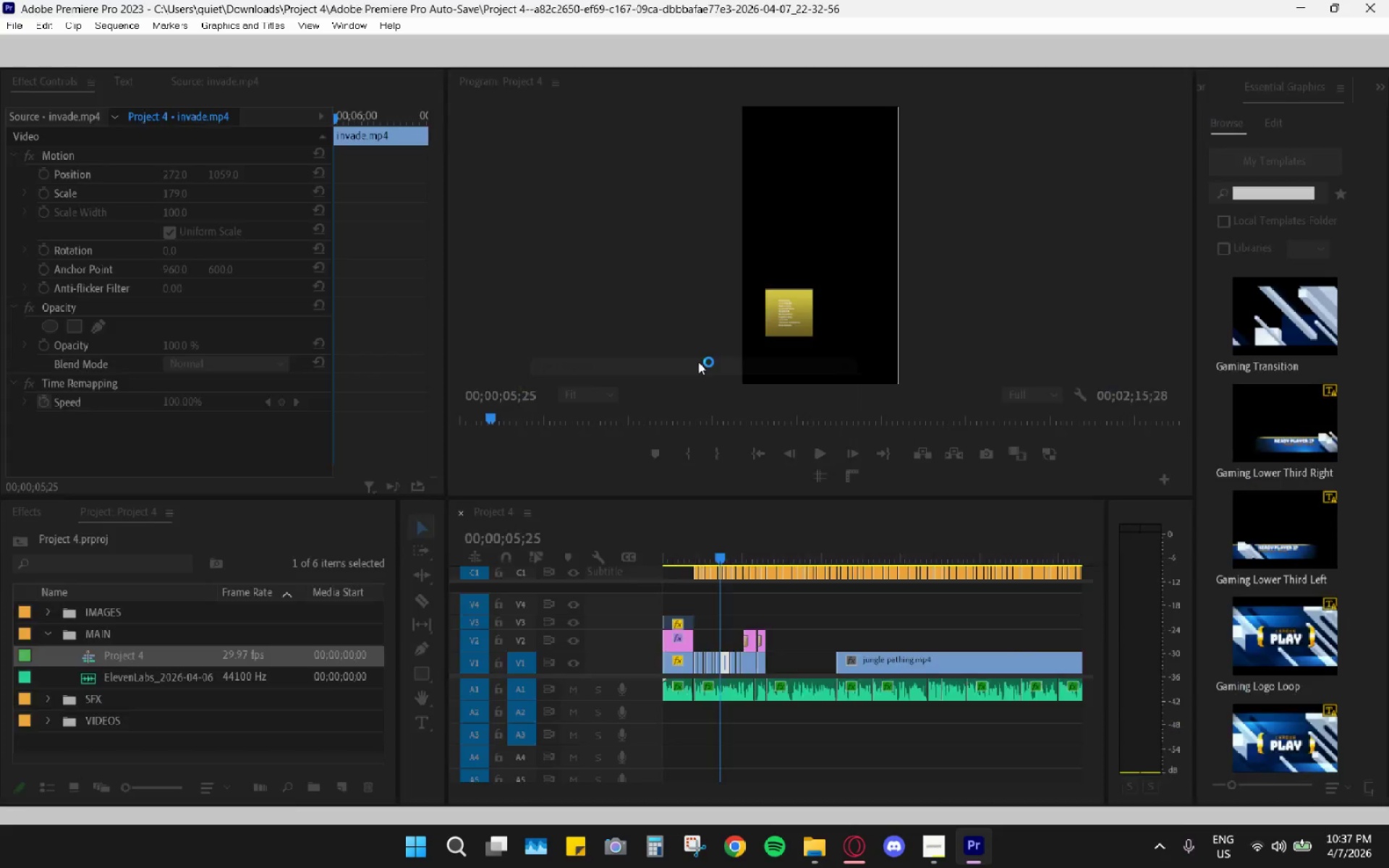 
hold_key(key=AltLeft, duration=1.36)
scroll: coordinate [815, 617], scroll_direction: down, amount: 19.0
 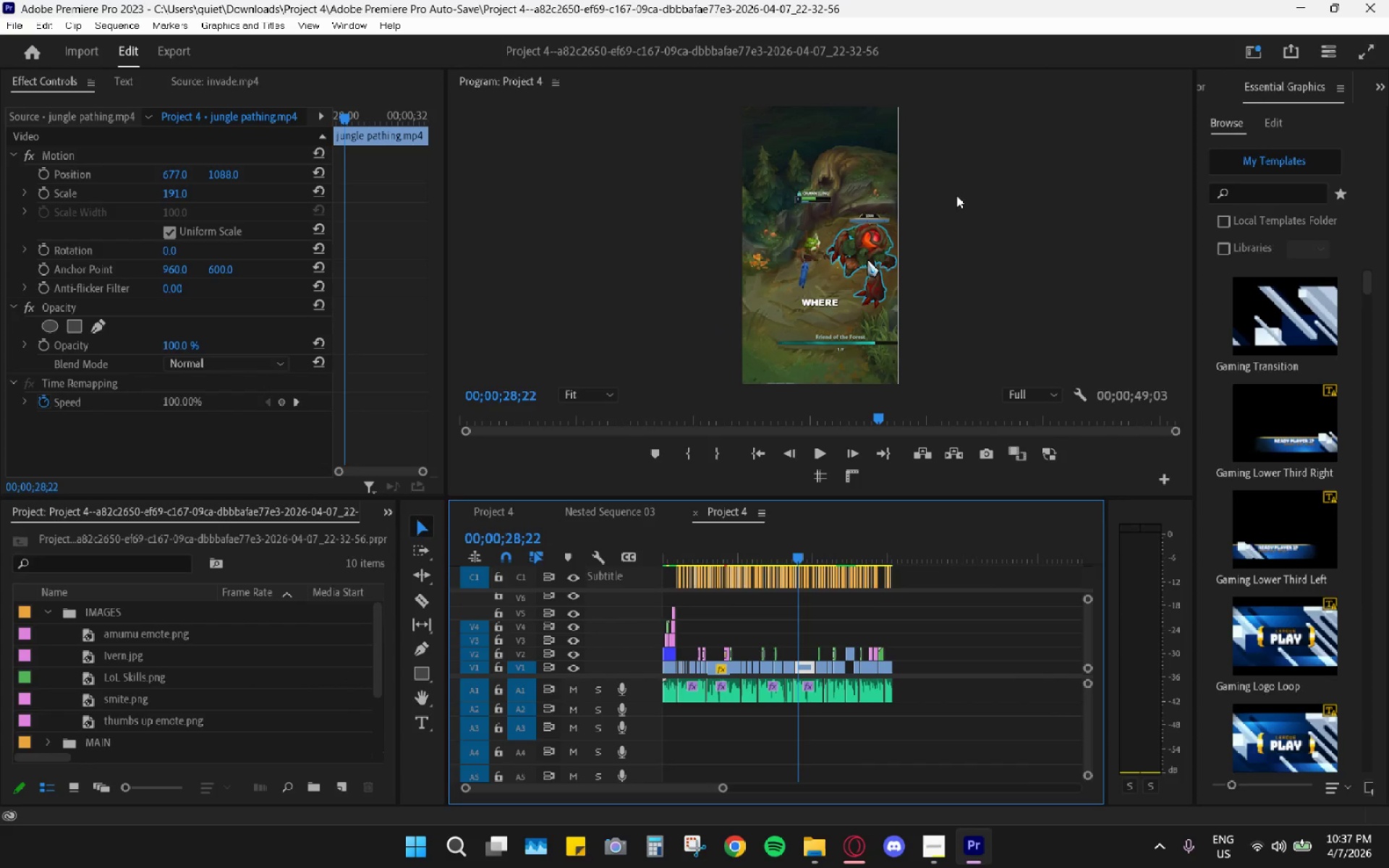 
wait(5.34)
 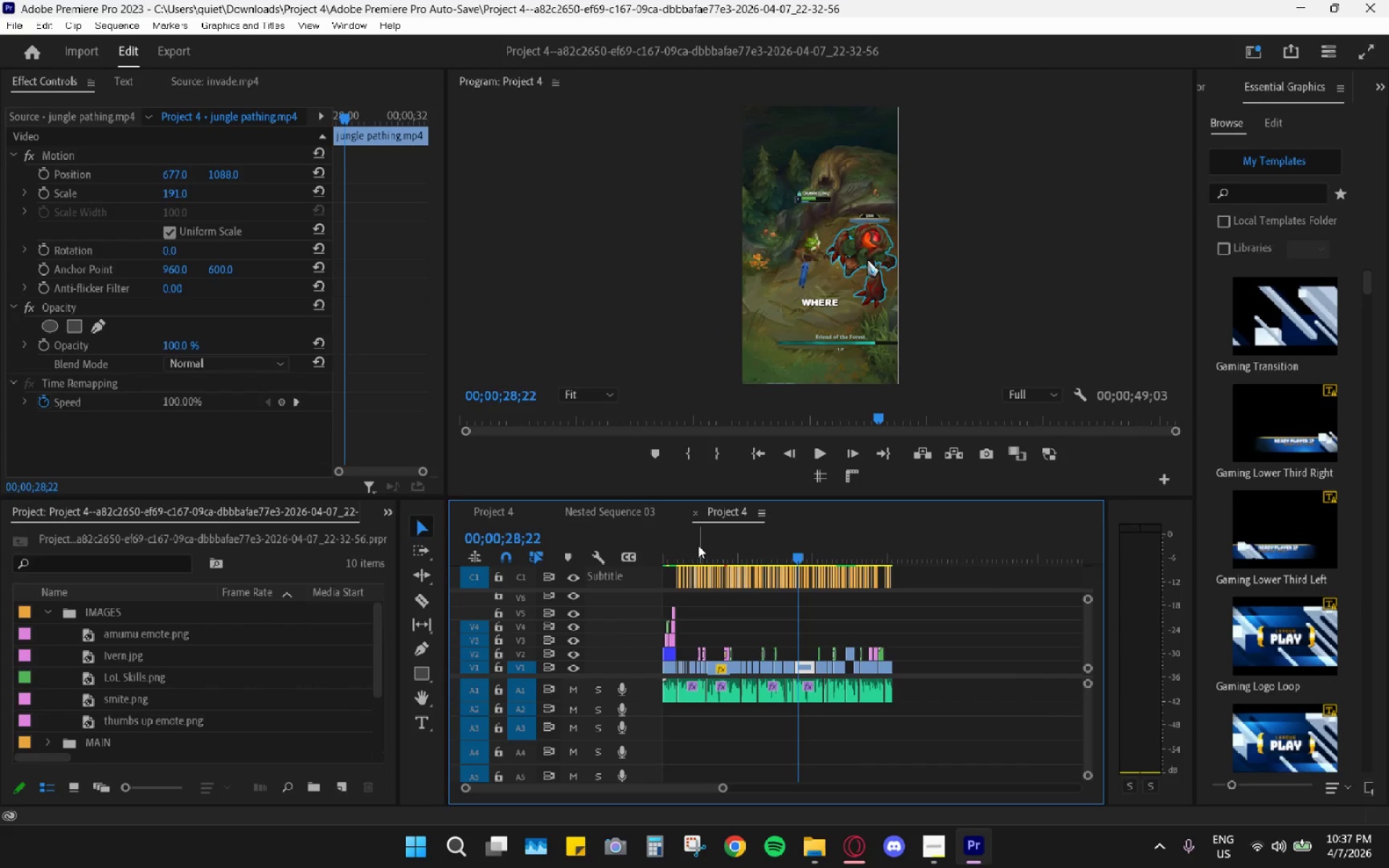 
left_click([8, 28])
 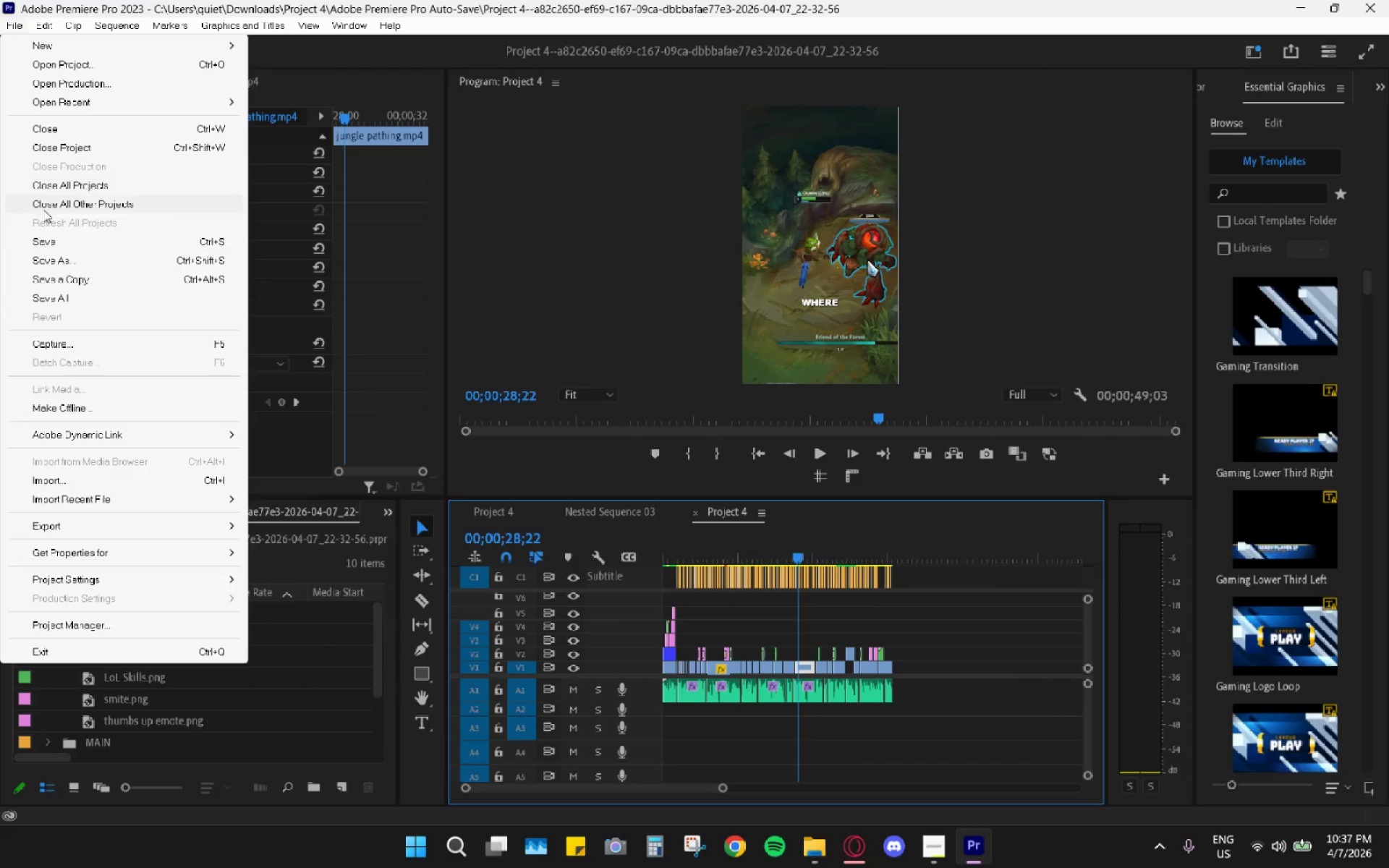 
left_click([53, 254])
 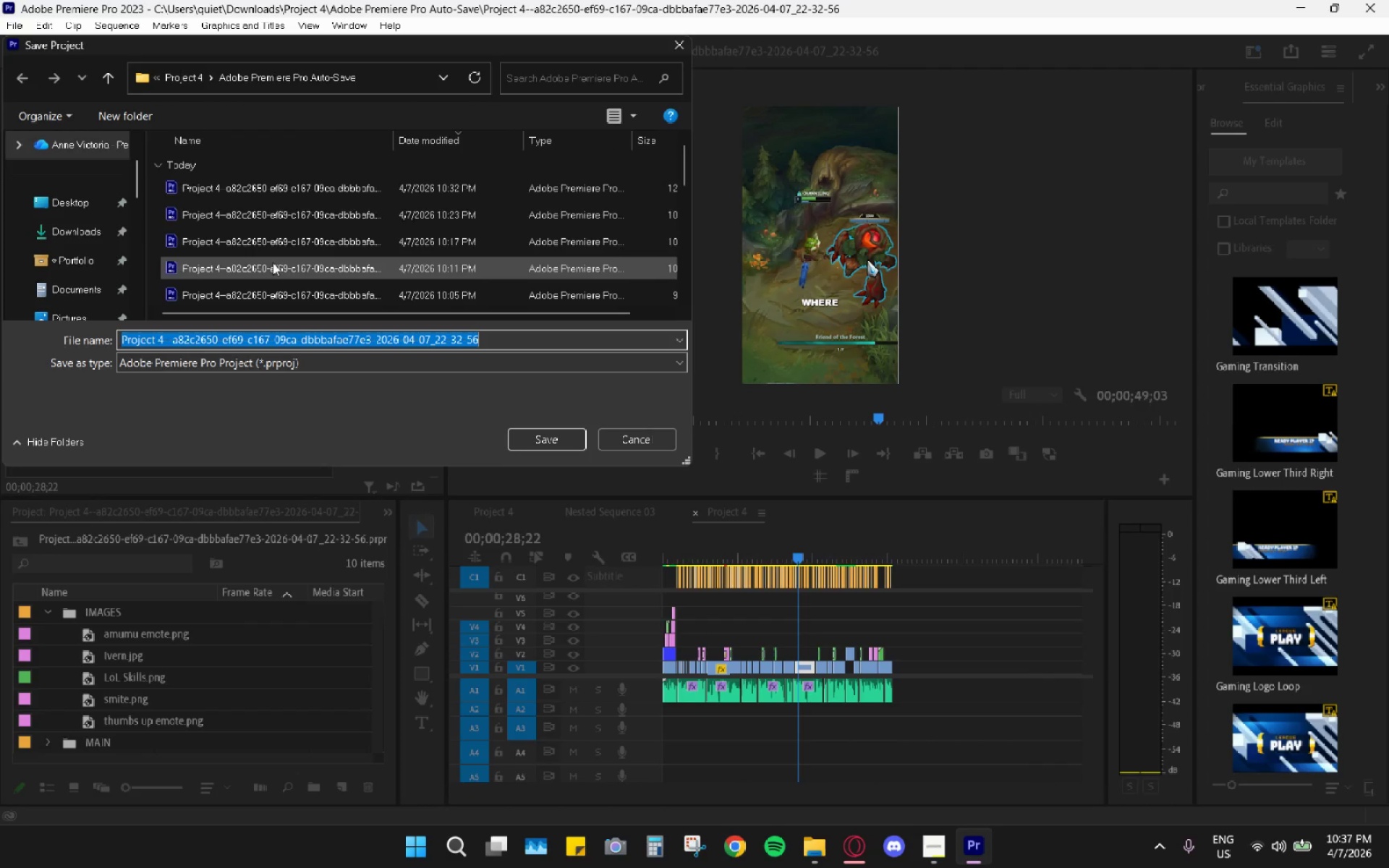 
left_click([167, 85])
 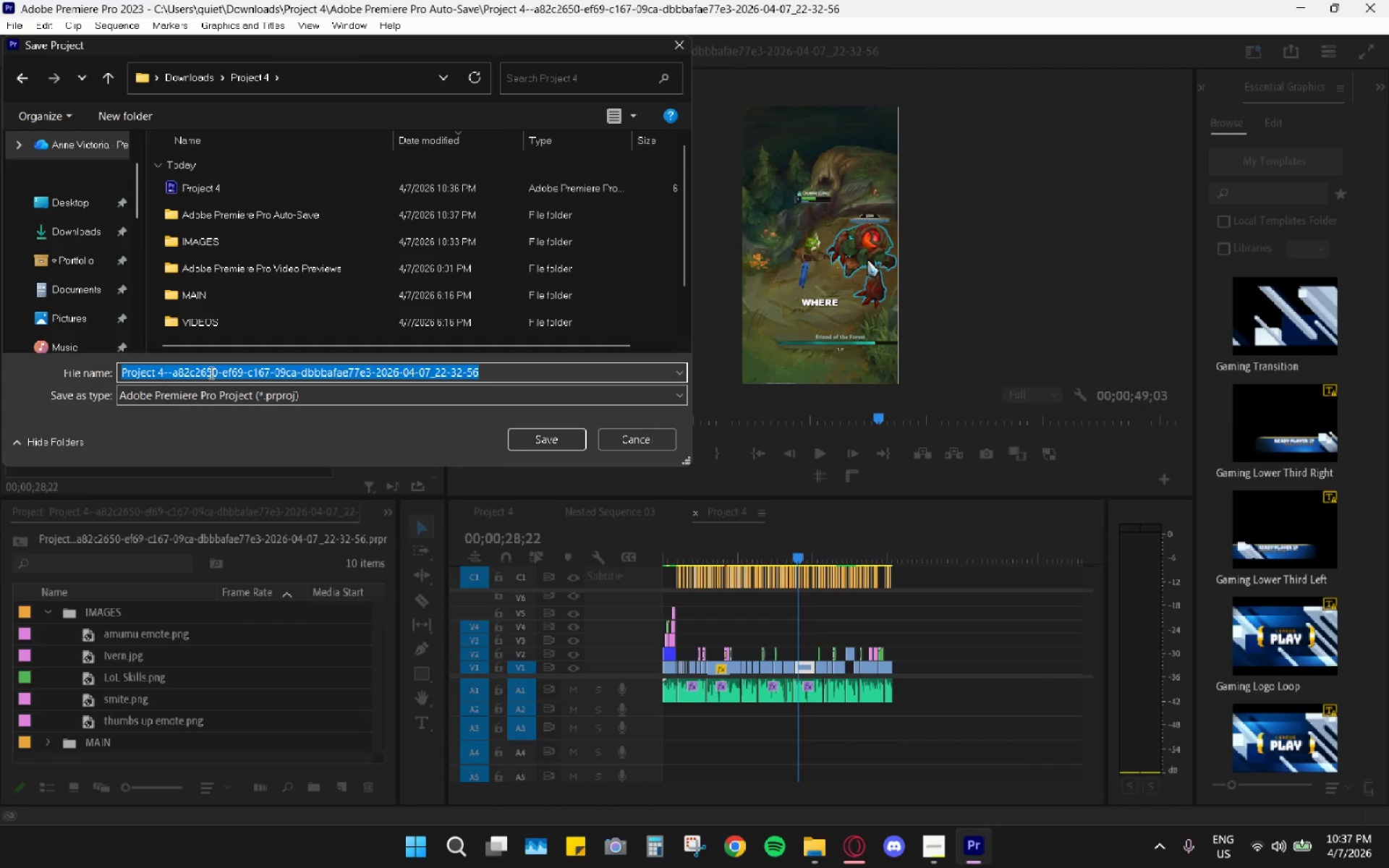 
type(NEW Project 5)
key(Backspace)
type(4)
 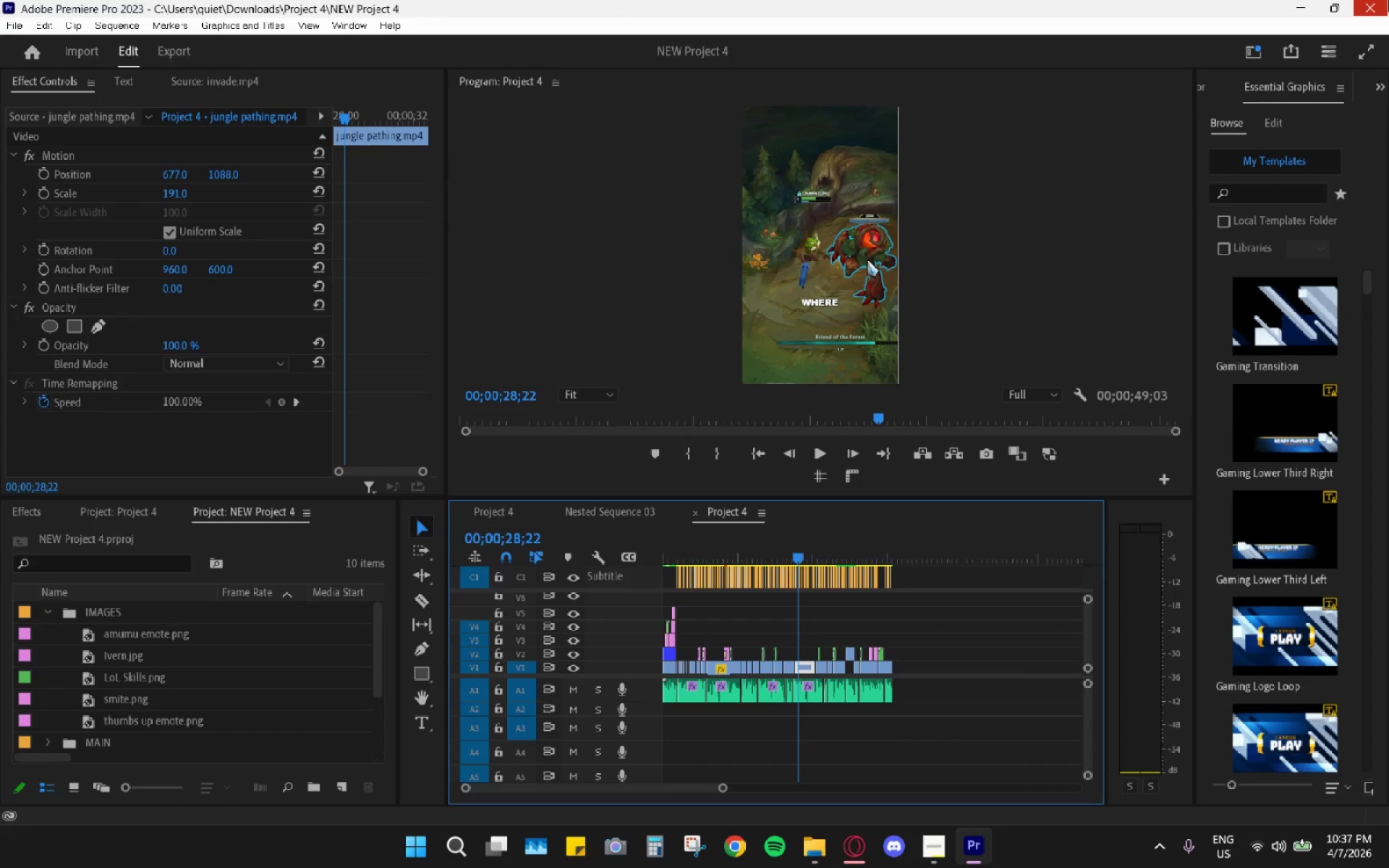 
left_click([1388, 0])
 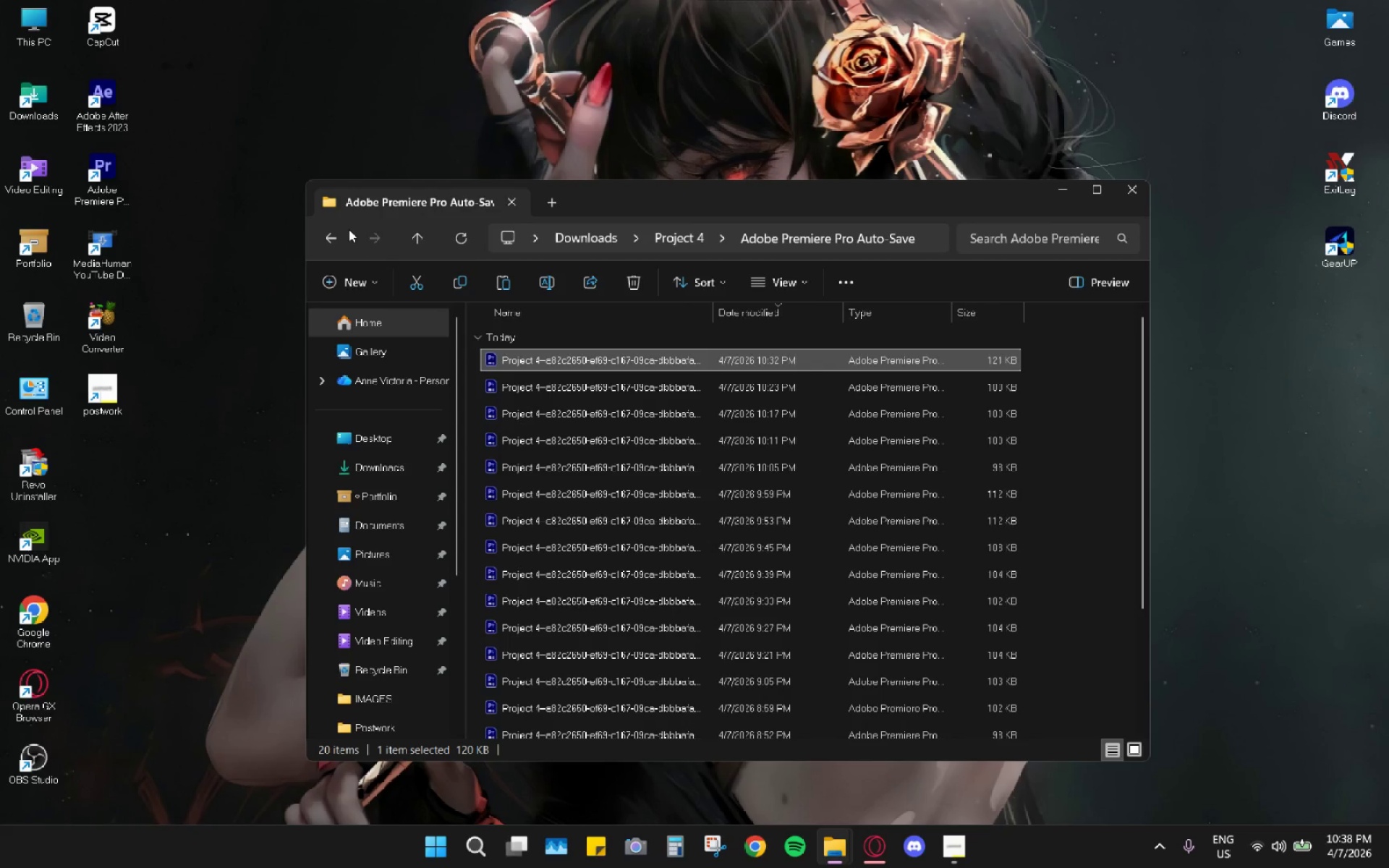 
wait(5.16)
 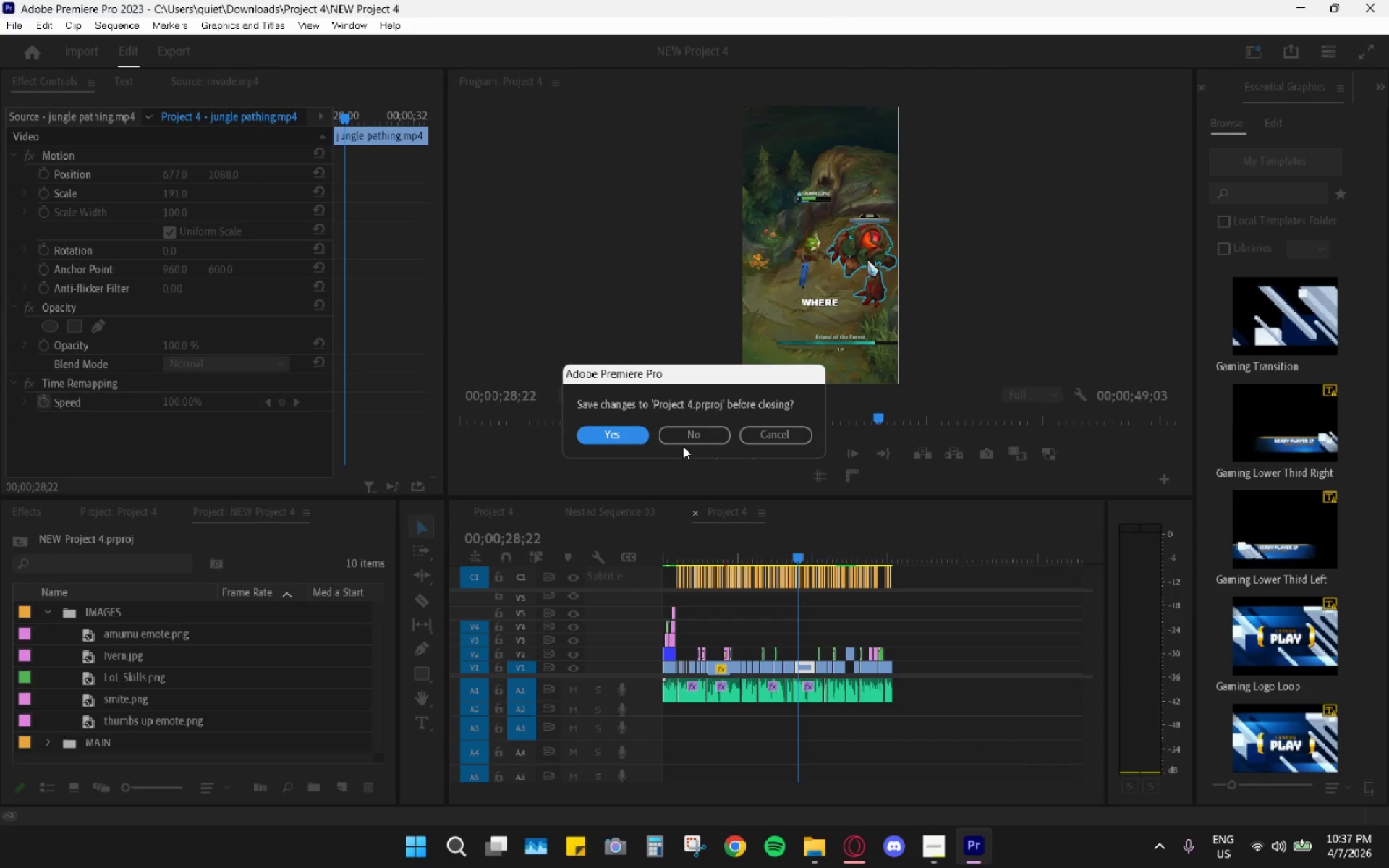 
left_click([566, 359])
 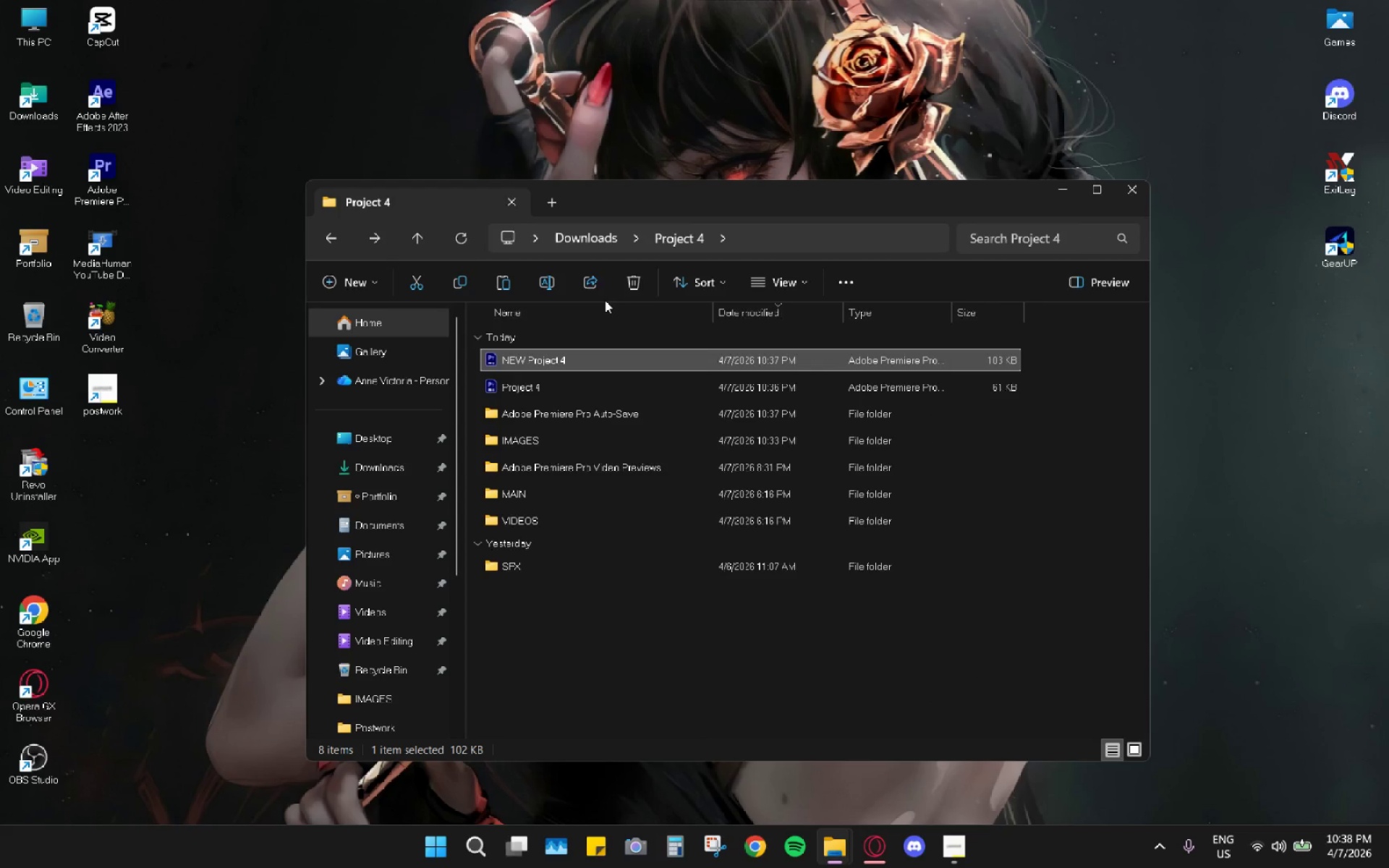 
left_click([634, 271])
 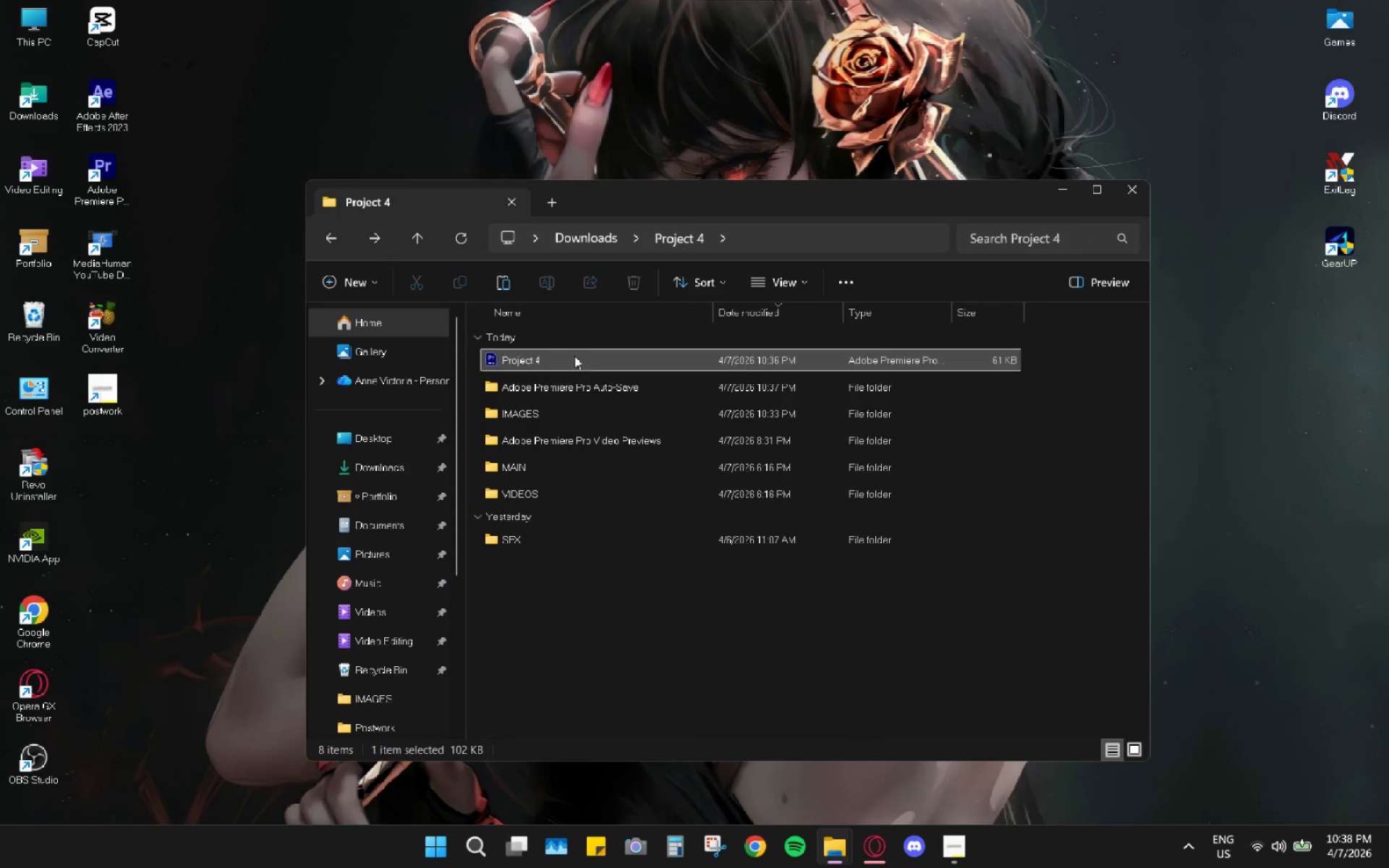 
key(Control+Z)
 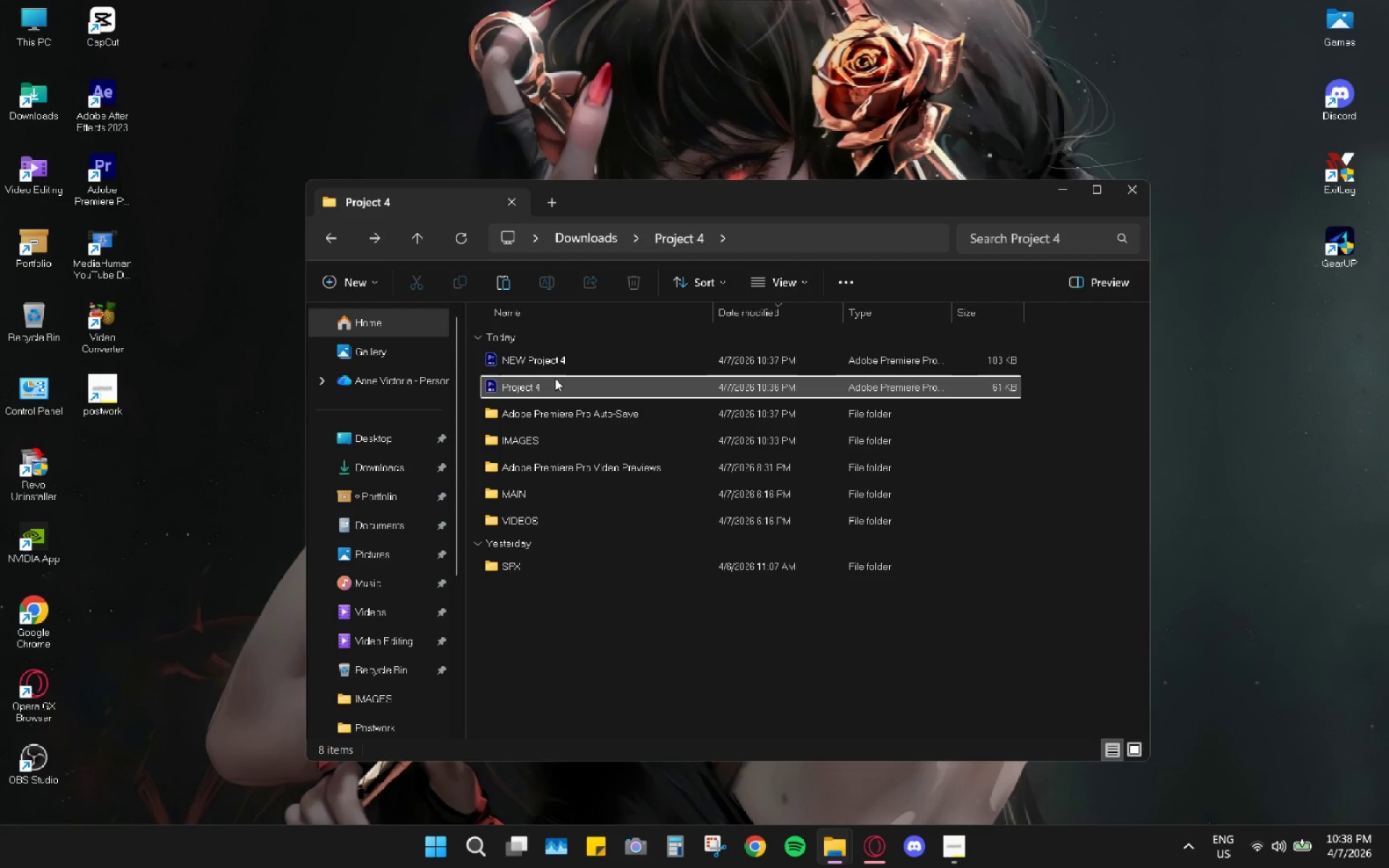 
left_click([548, 396])
 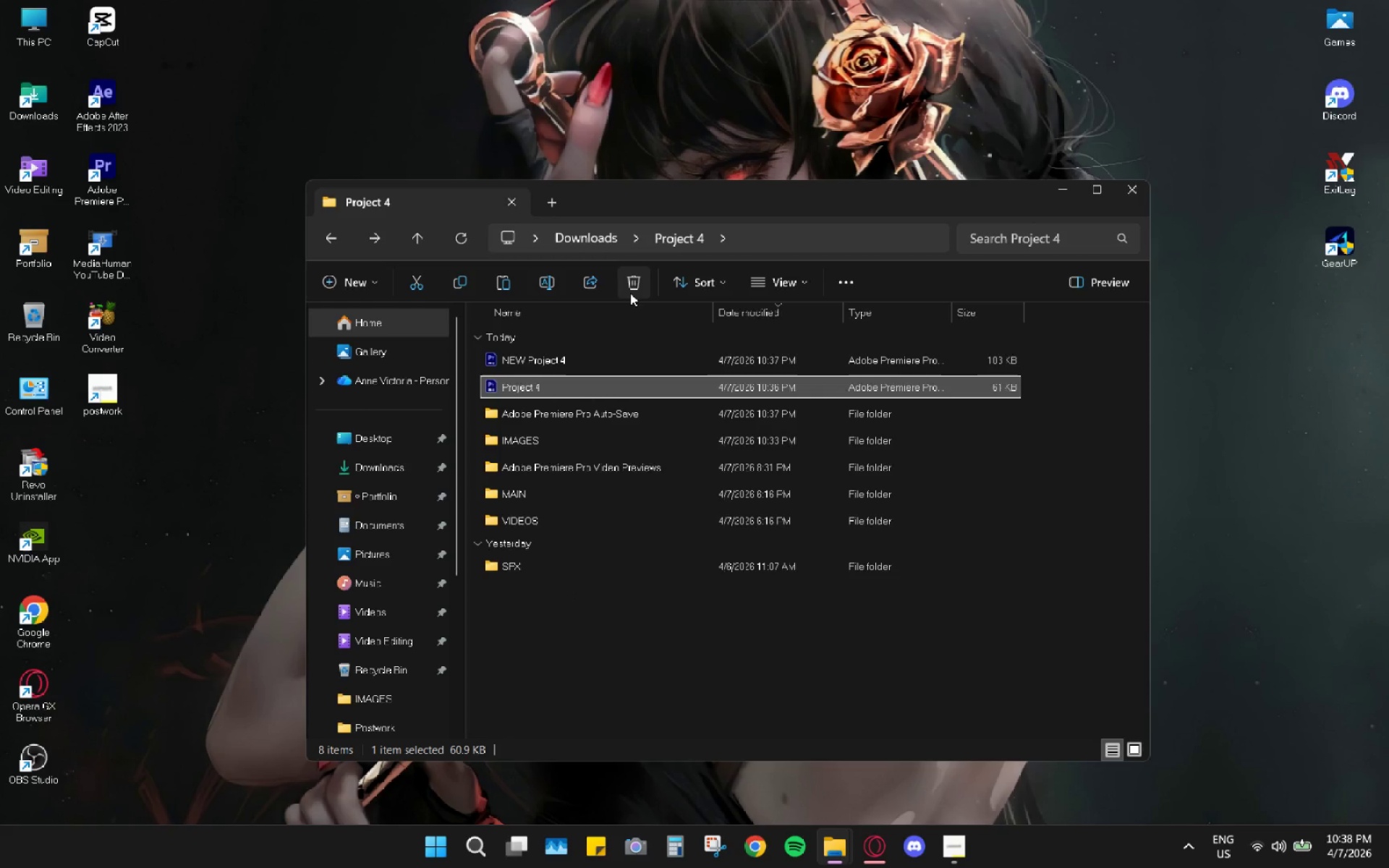 
left_click([638, 280])
 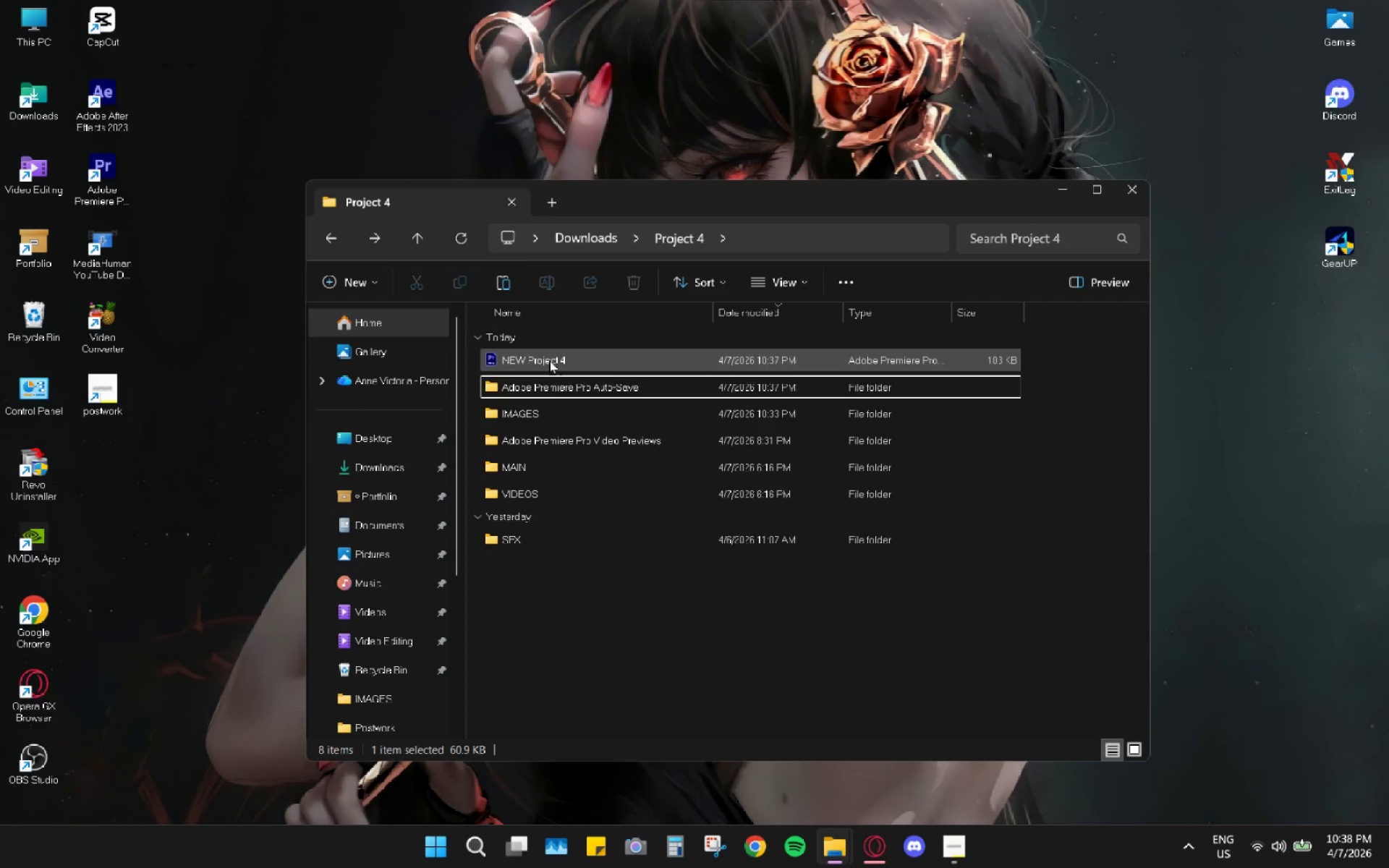 
double_click([549, 360])
 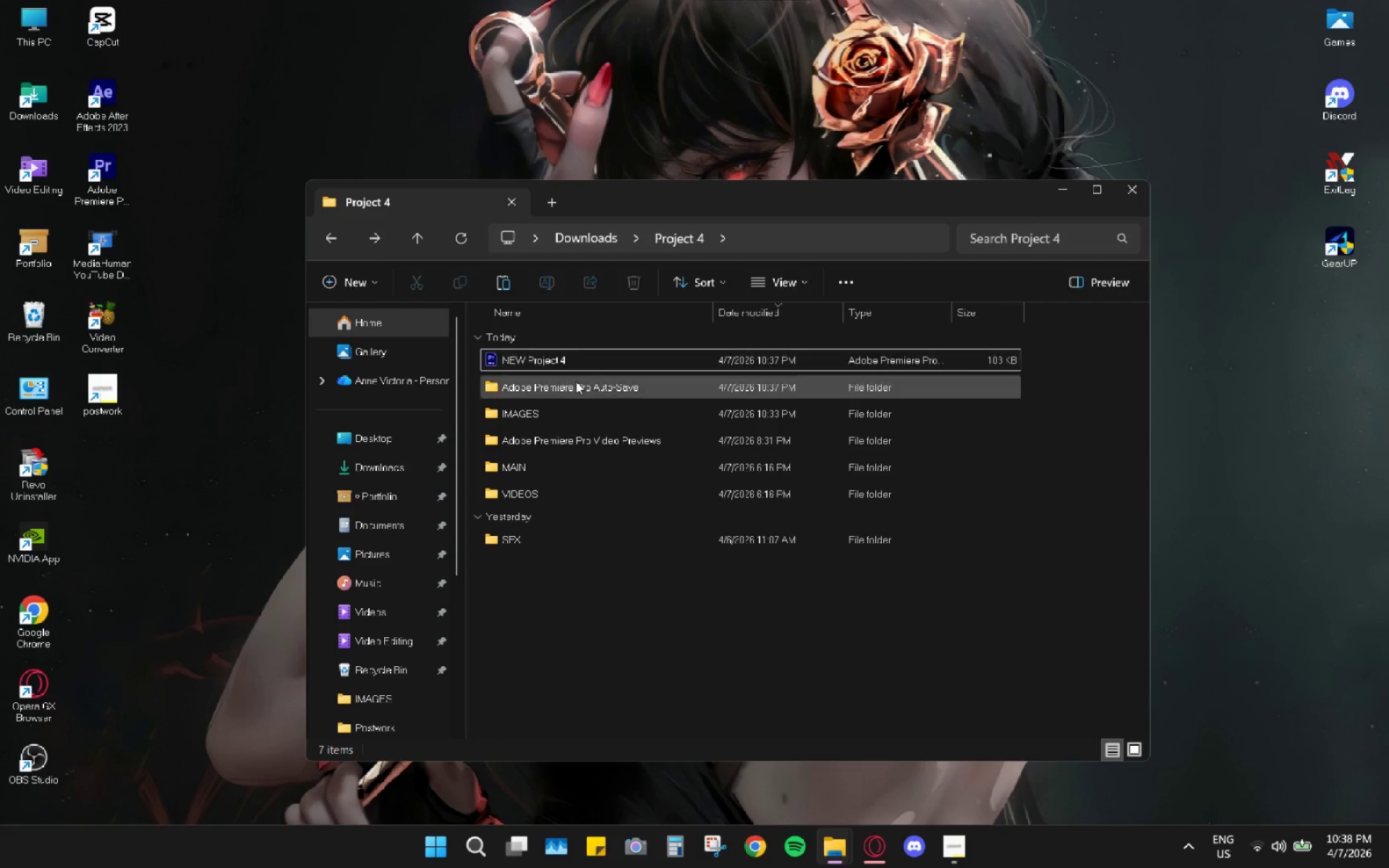 
double_click([564, 363])
 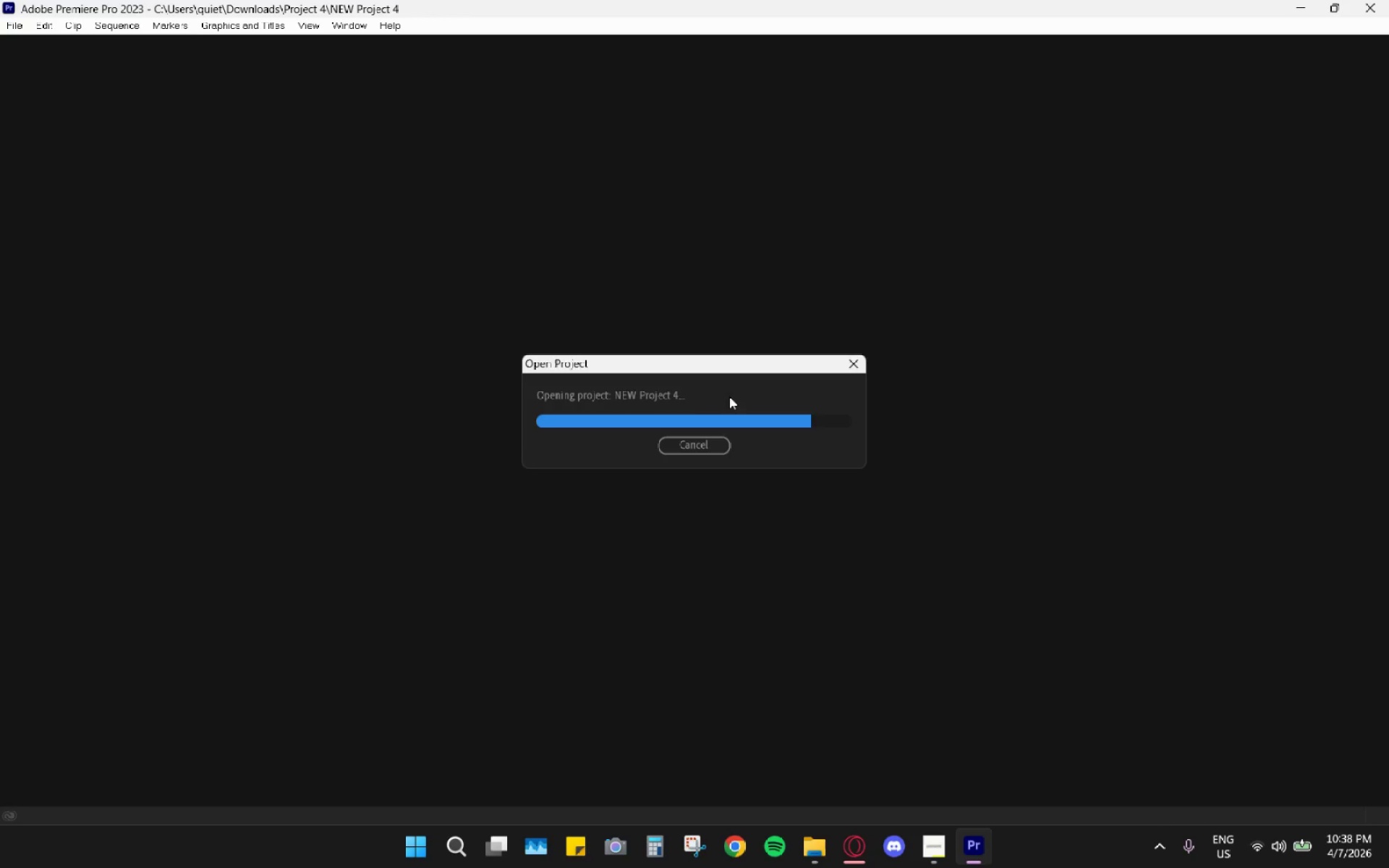 
wait(12.5)
 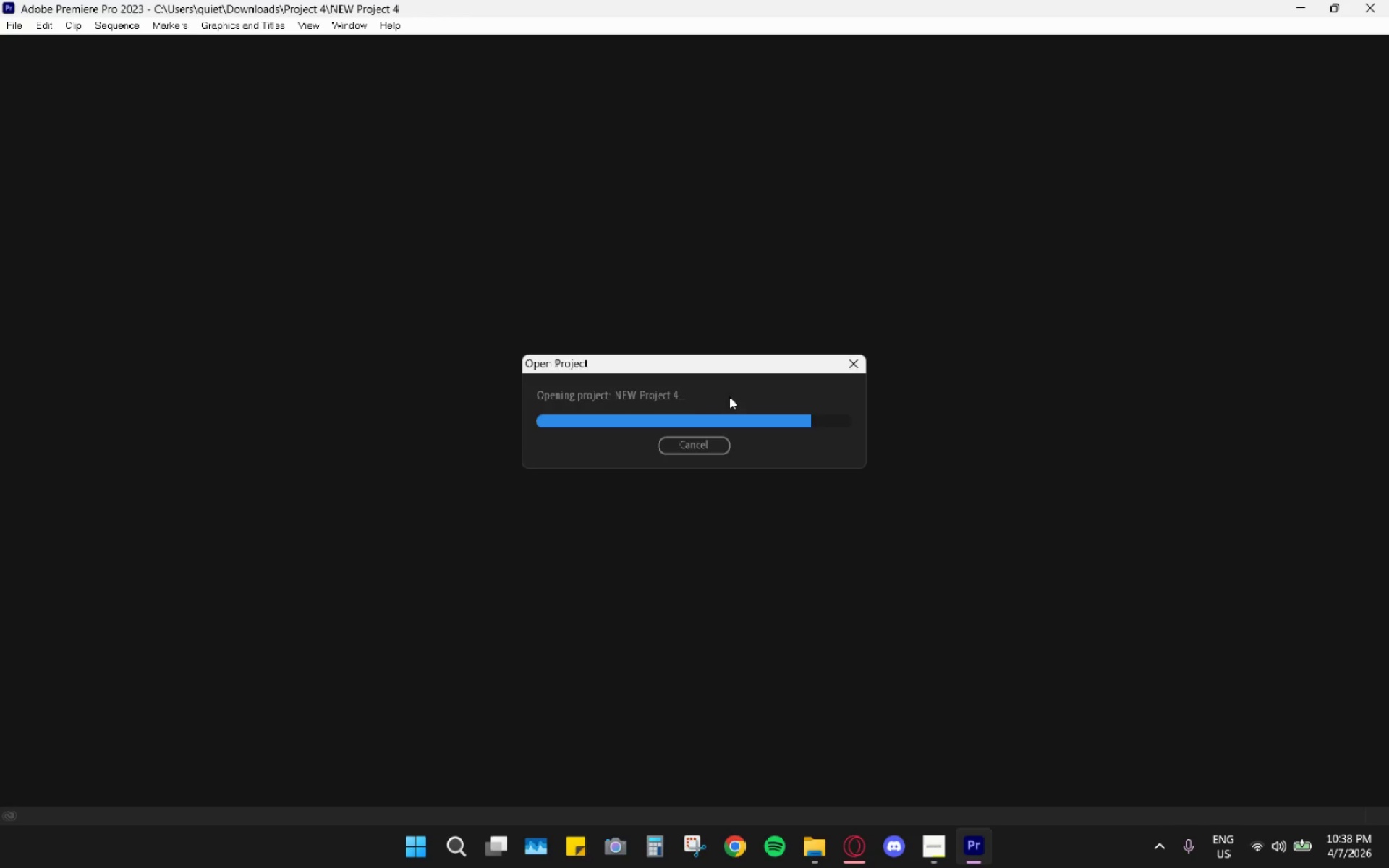 
left_click_drag(start_coordinate=[716, 544], to_coordinate=[627, 557])
 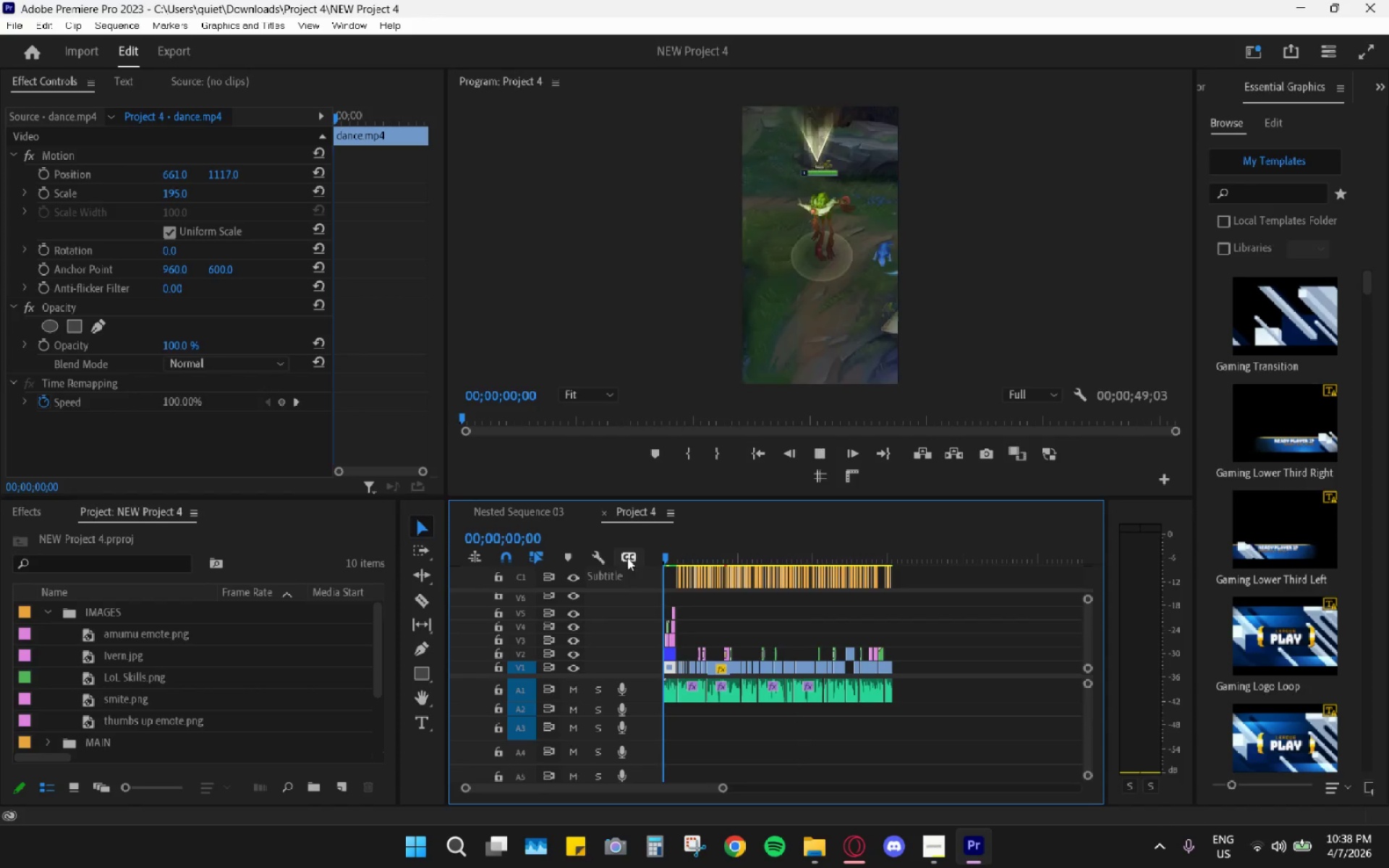 
key(Space)
 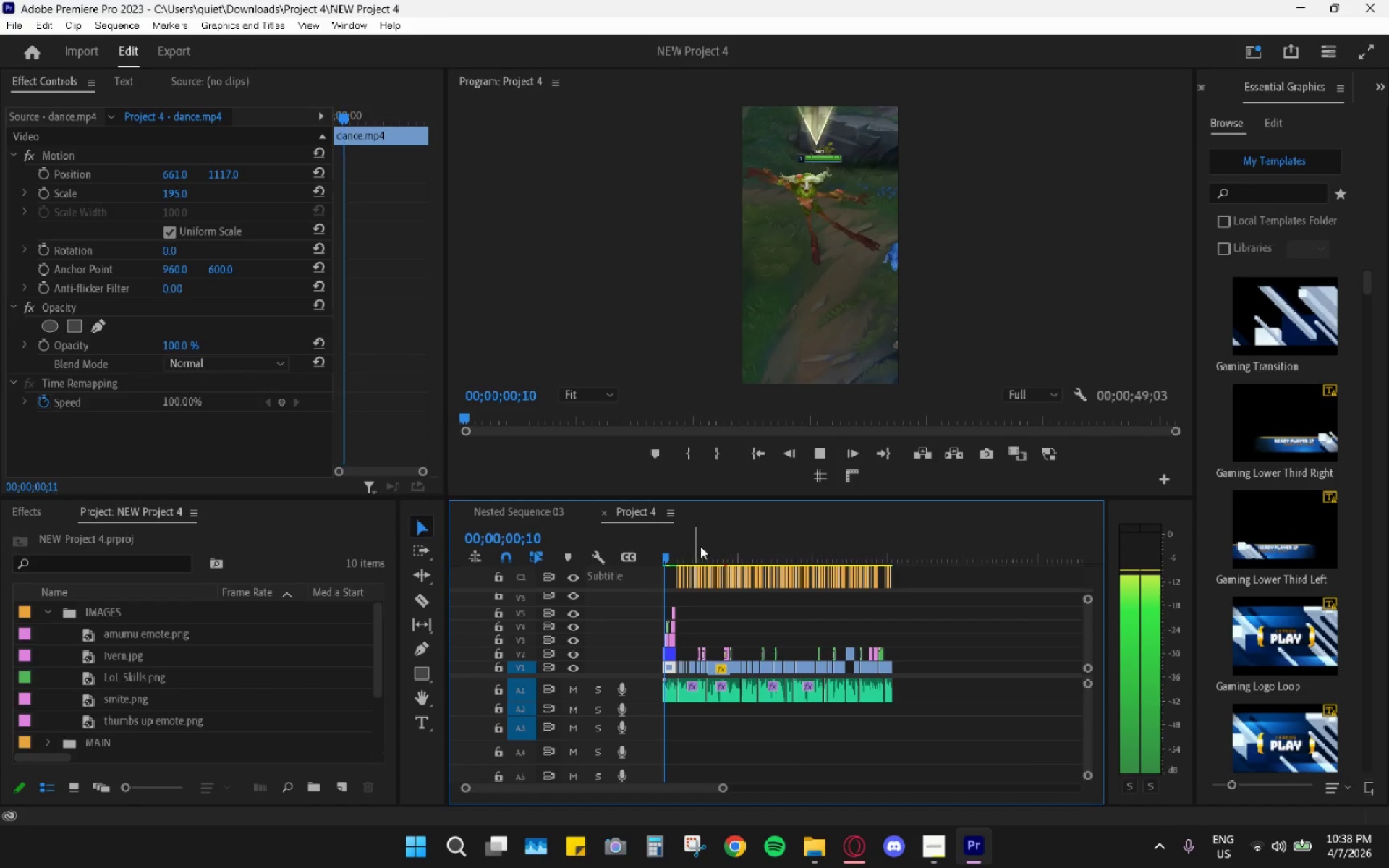 
mouse_move([747, 576])
 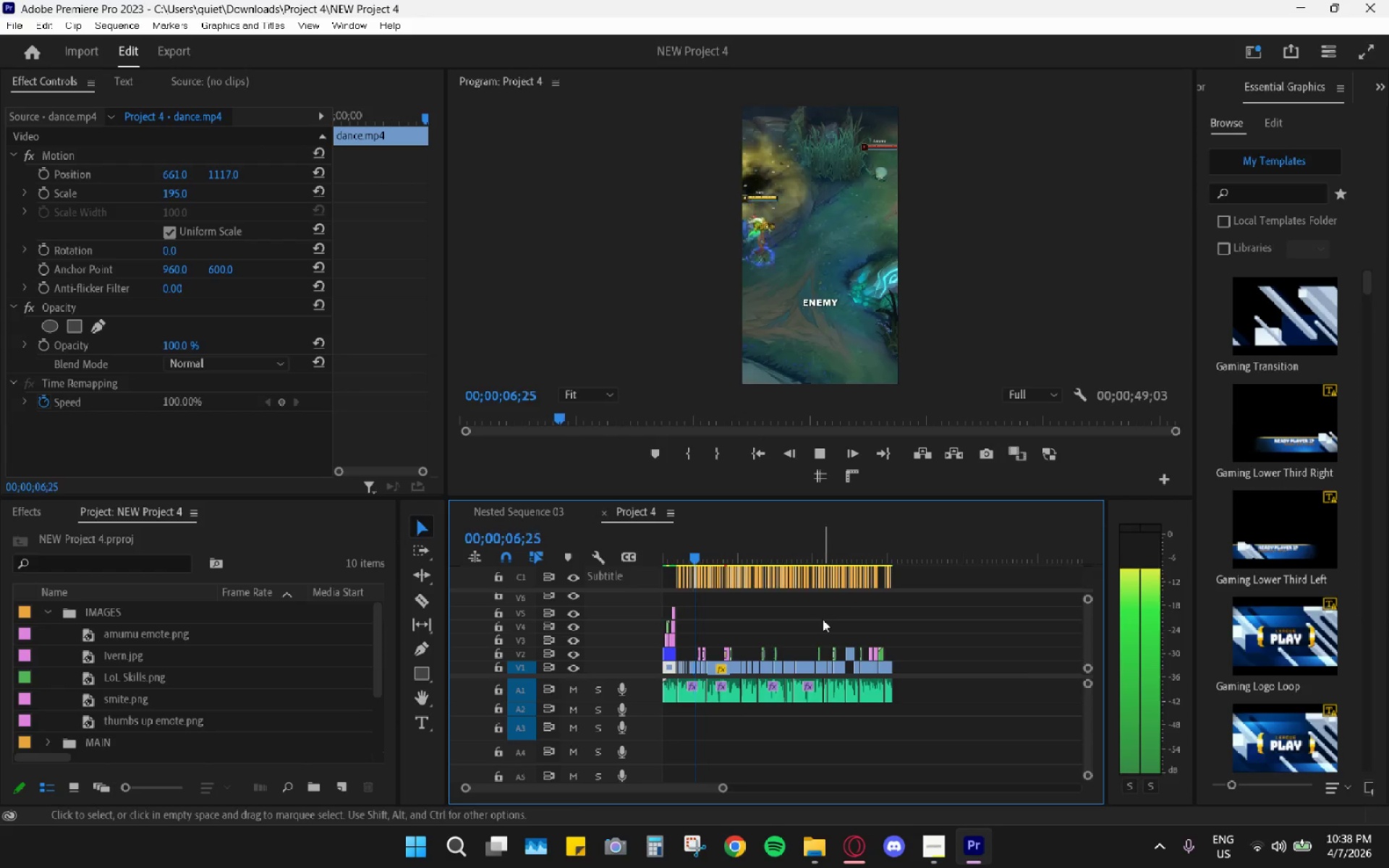 
hold_key(key=AltLeft, duration=0.7)
scroll: coordinate [812, 631], scroll_direction: up, amount: 10.0
 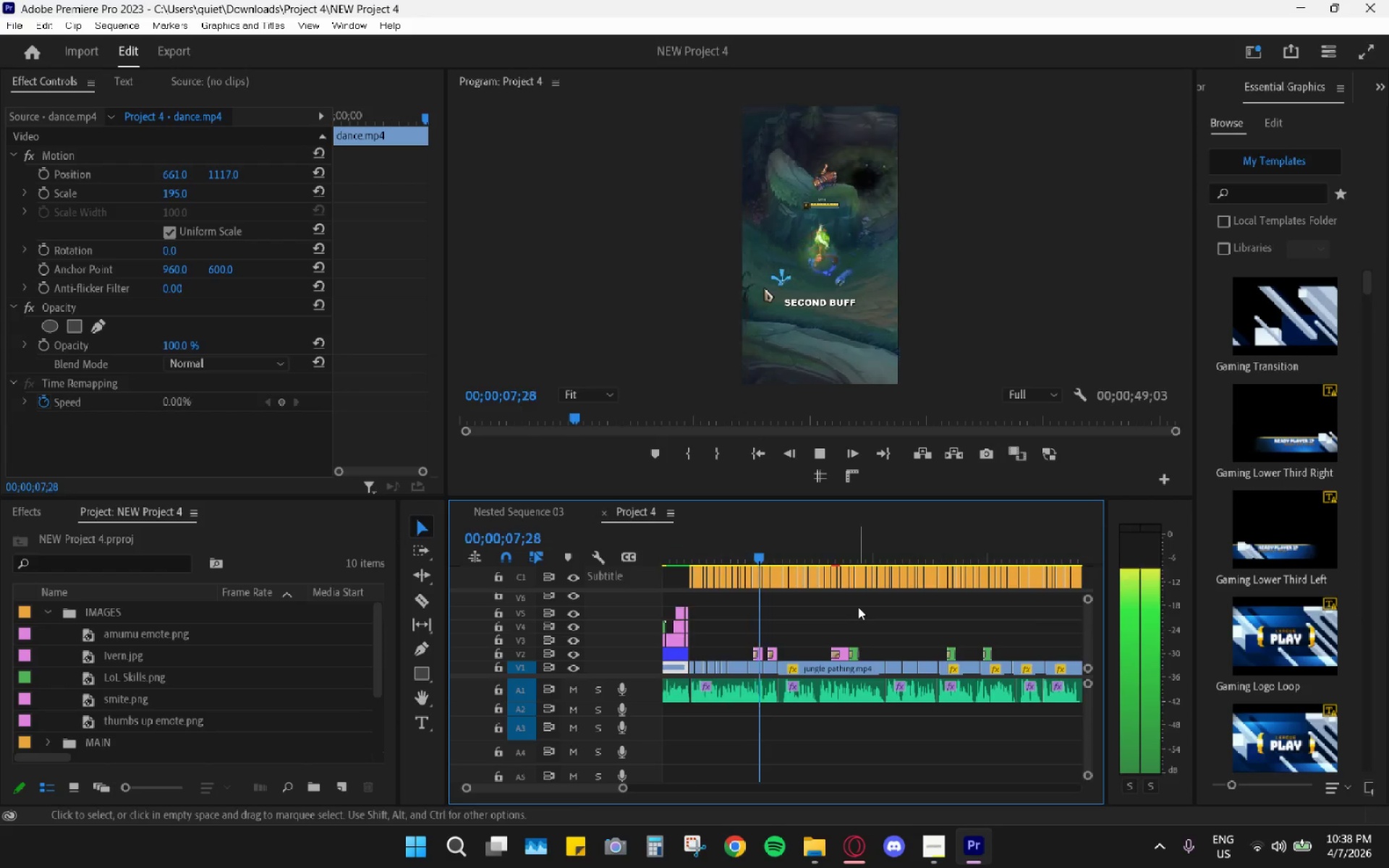 
key(Space)
 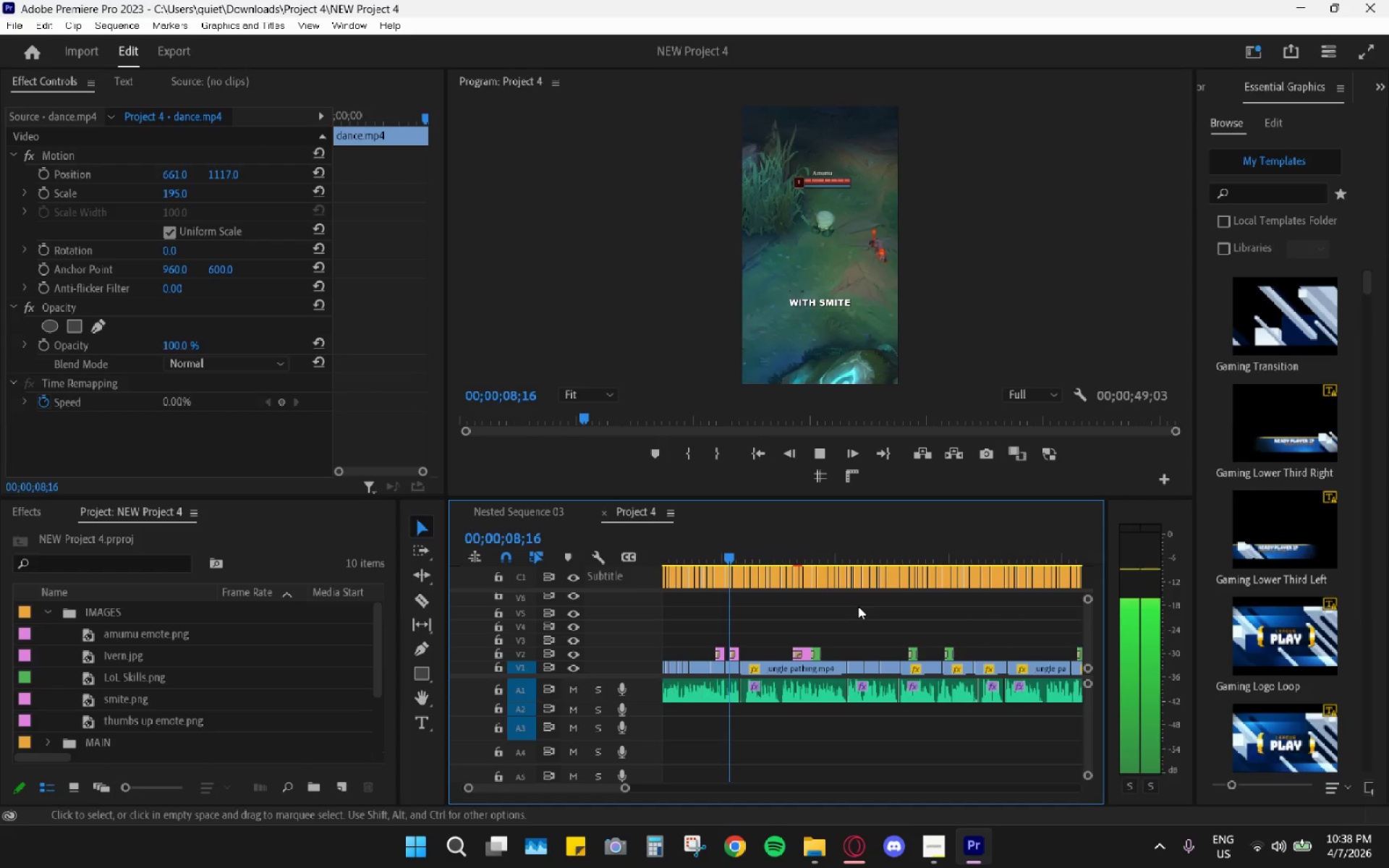 
scroll: coordinate [858, 606], scroll_direction: down, amount: 5.0
 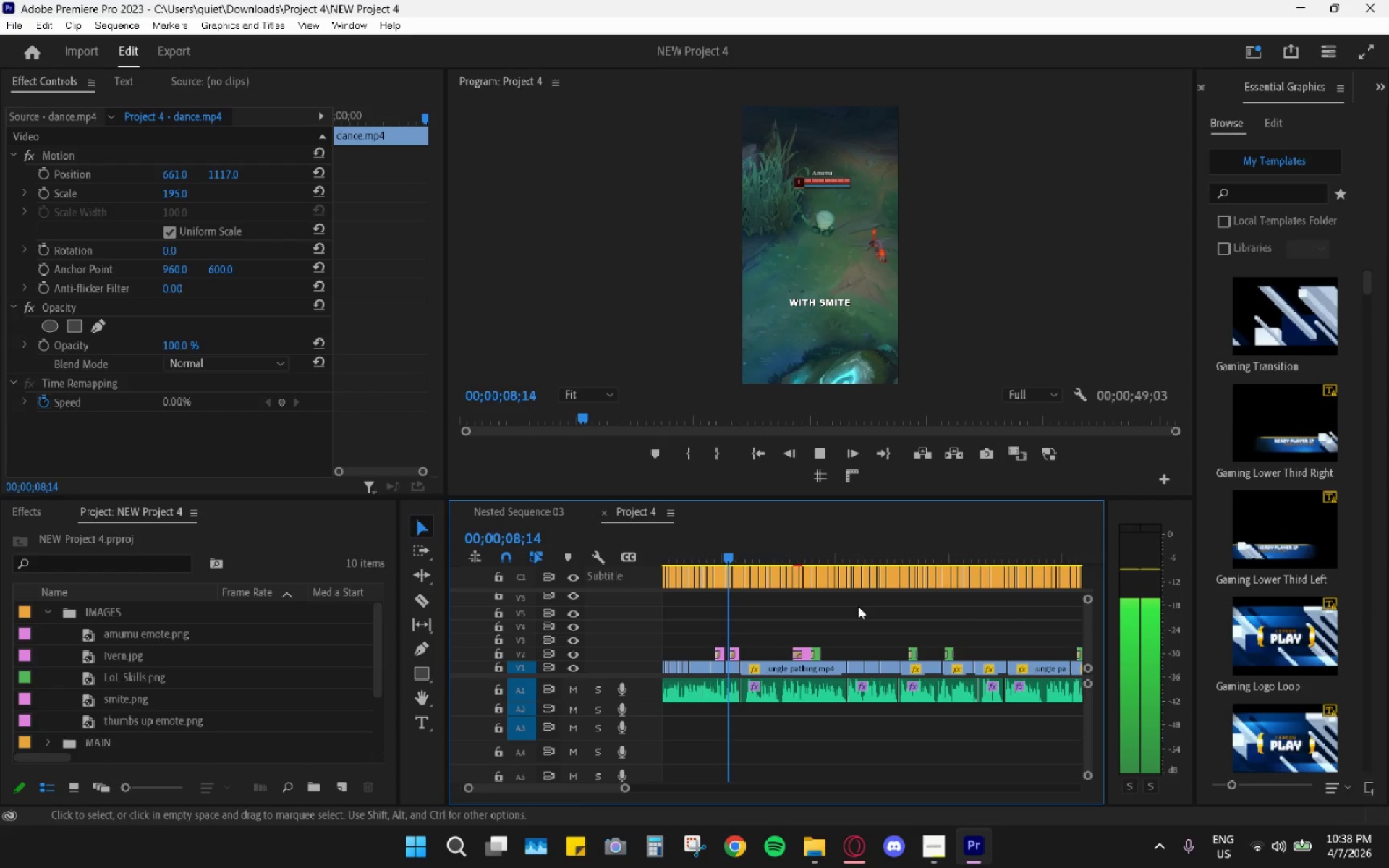 
hold_key(key=AltLeft, duration=0.45)
scroll: coordinate [869, 599], scroll_direction: down, amount: 11.0
 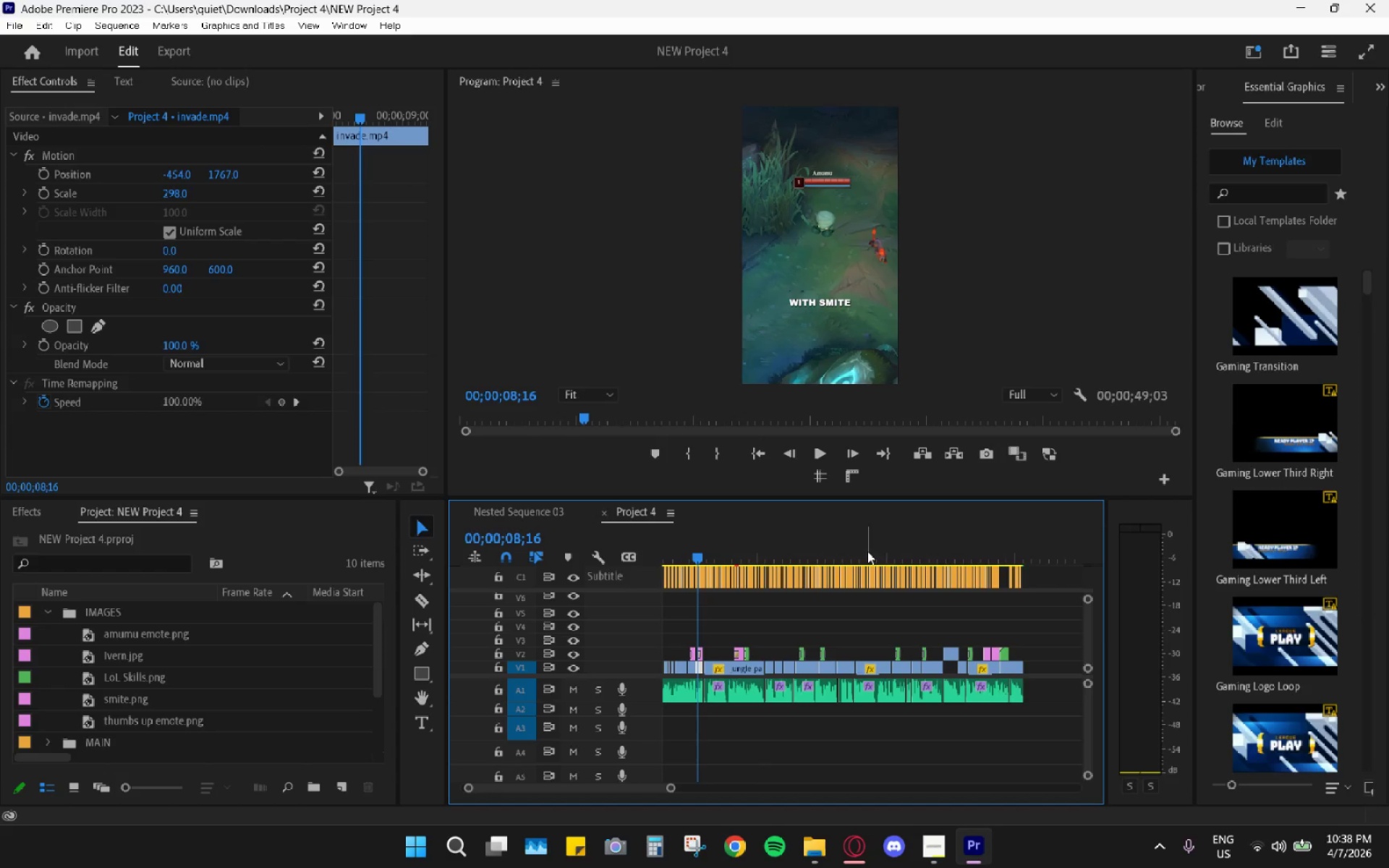 
left_click([871, 533])
 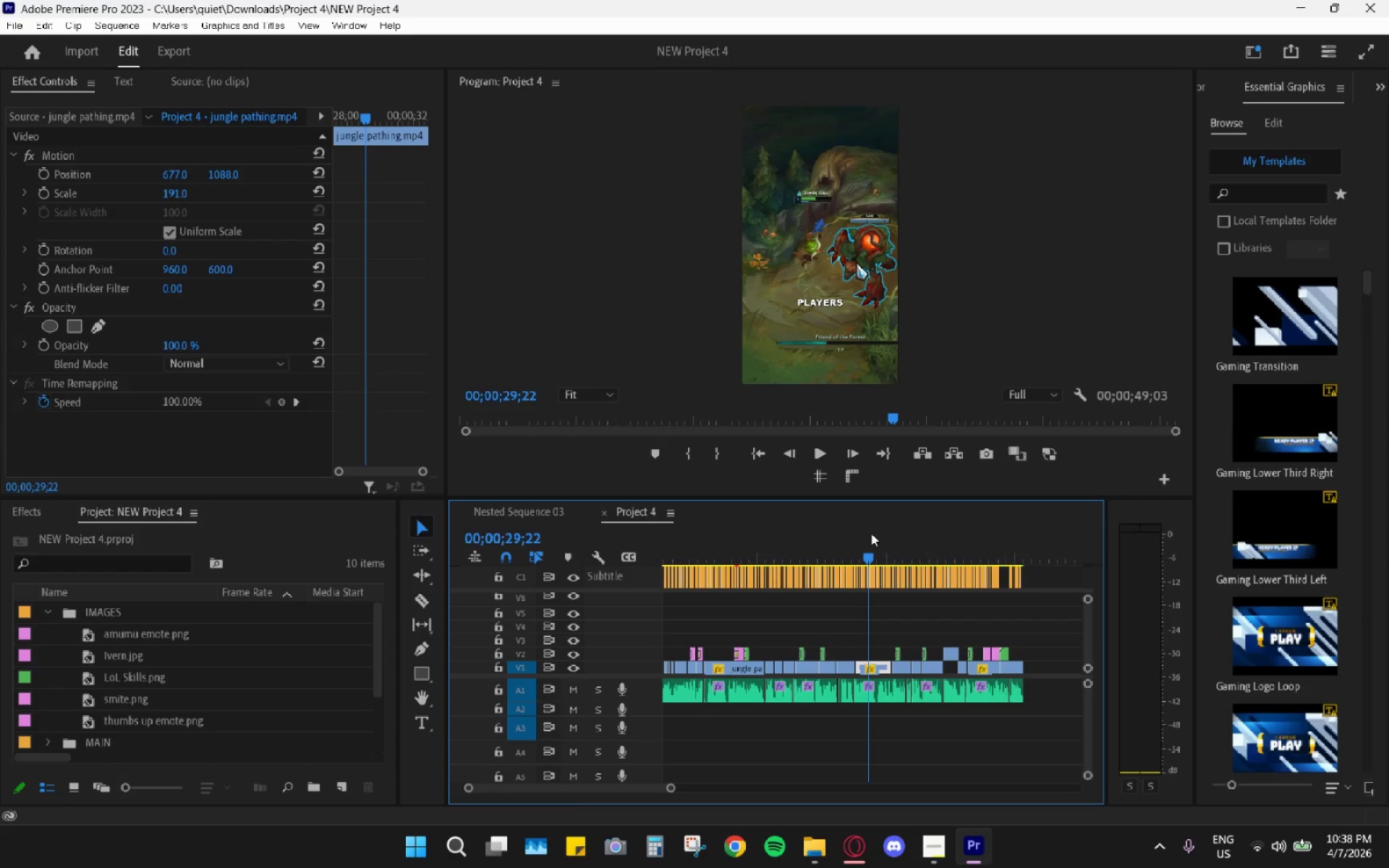 
key(Space)
 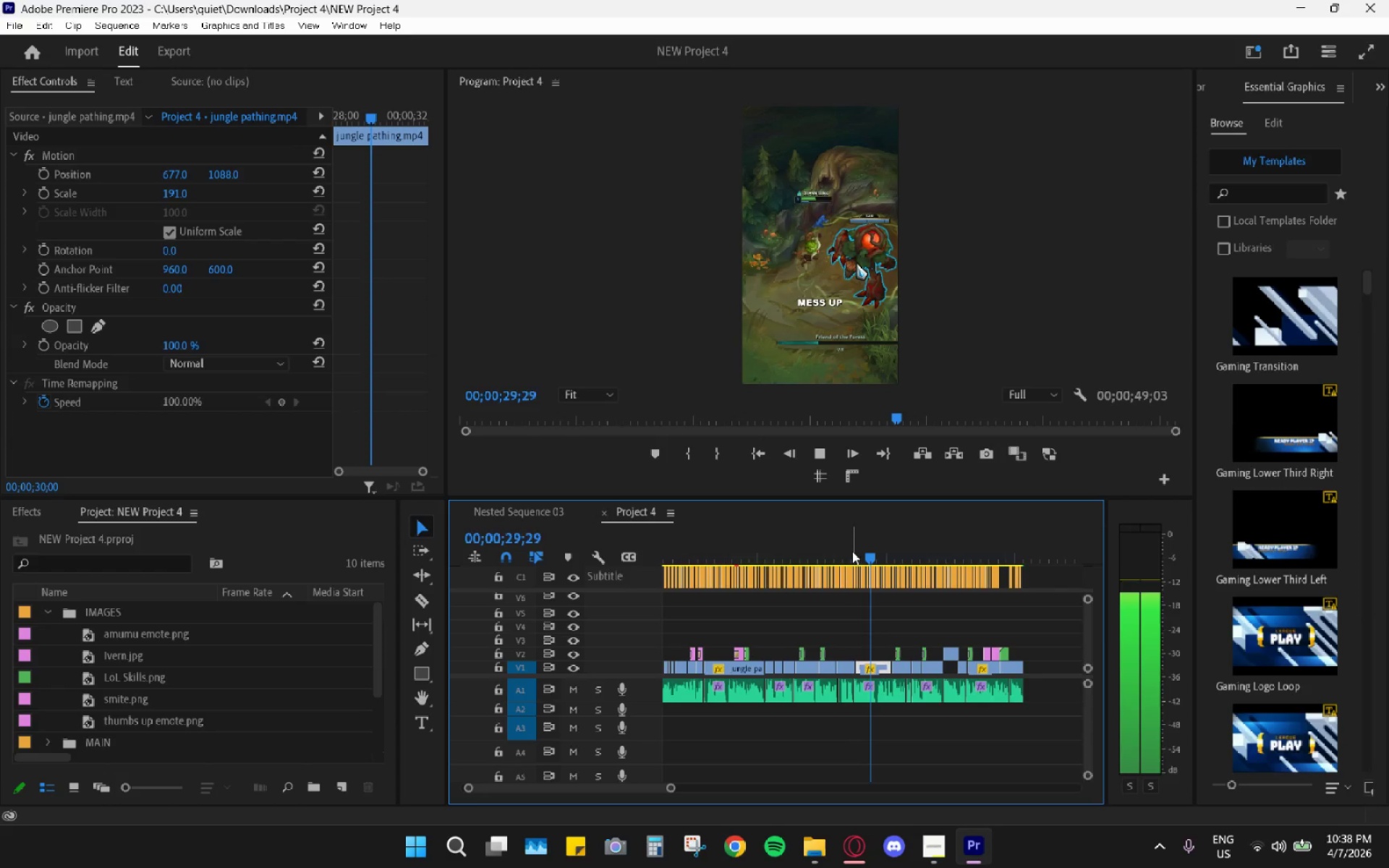 
hold_key(key=AltLeft, duration=0.84)
scroll: coordinate [843, 588], scroll_direction: up, amount: 10.0
 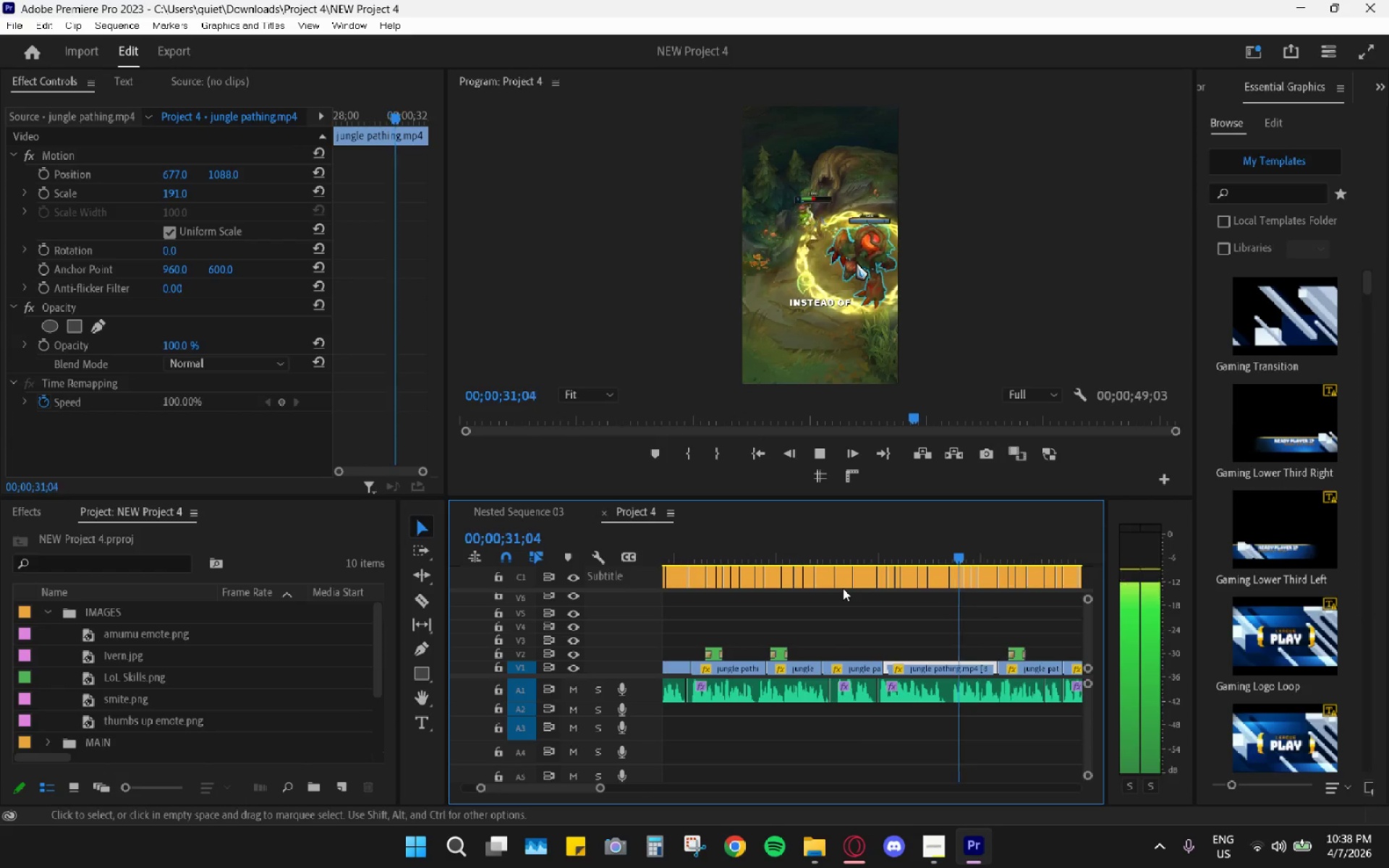 
key(Space)
 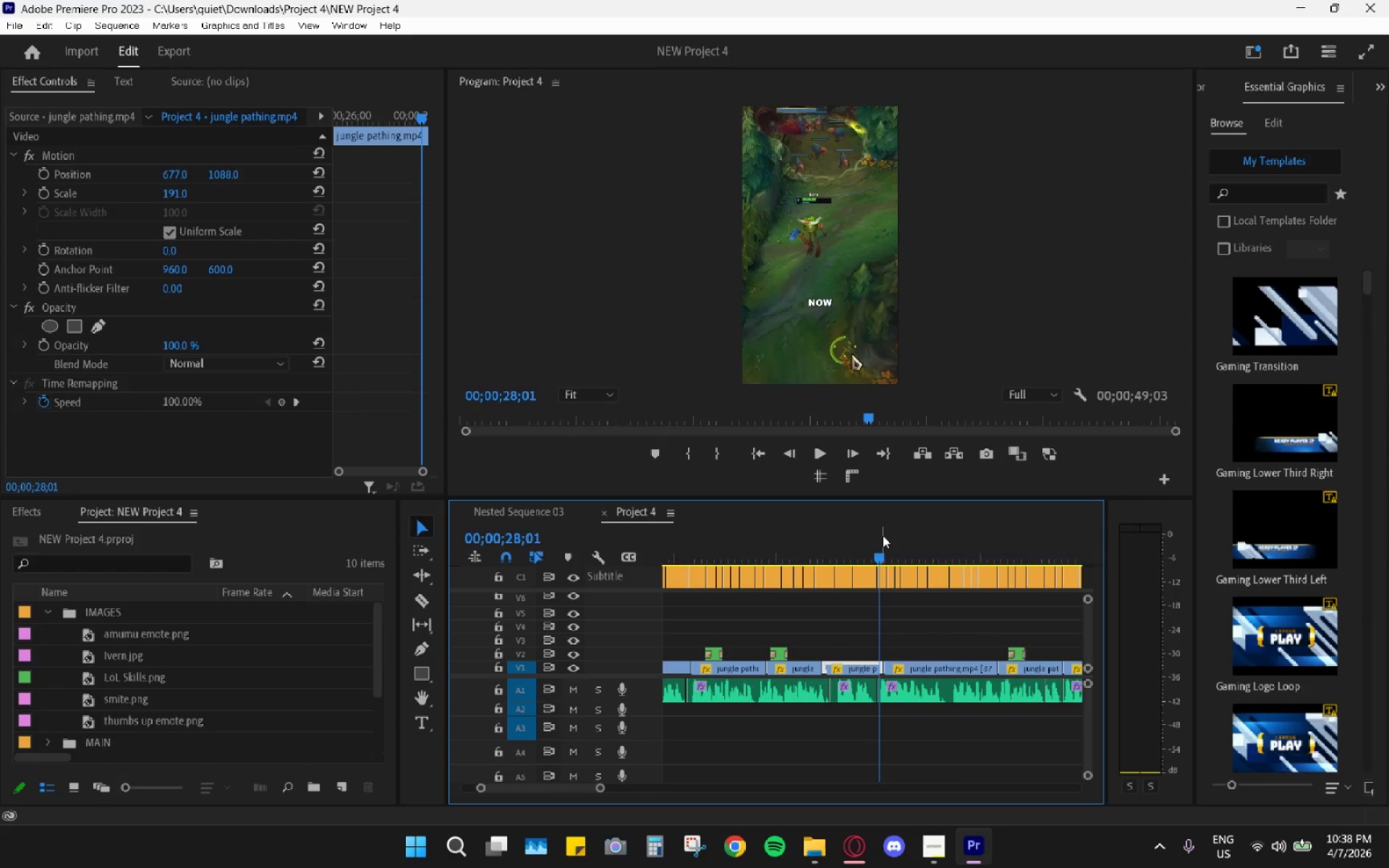 
key(Space)
 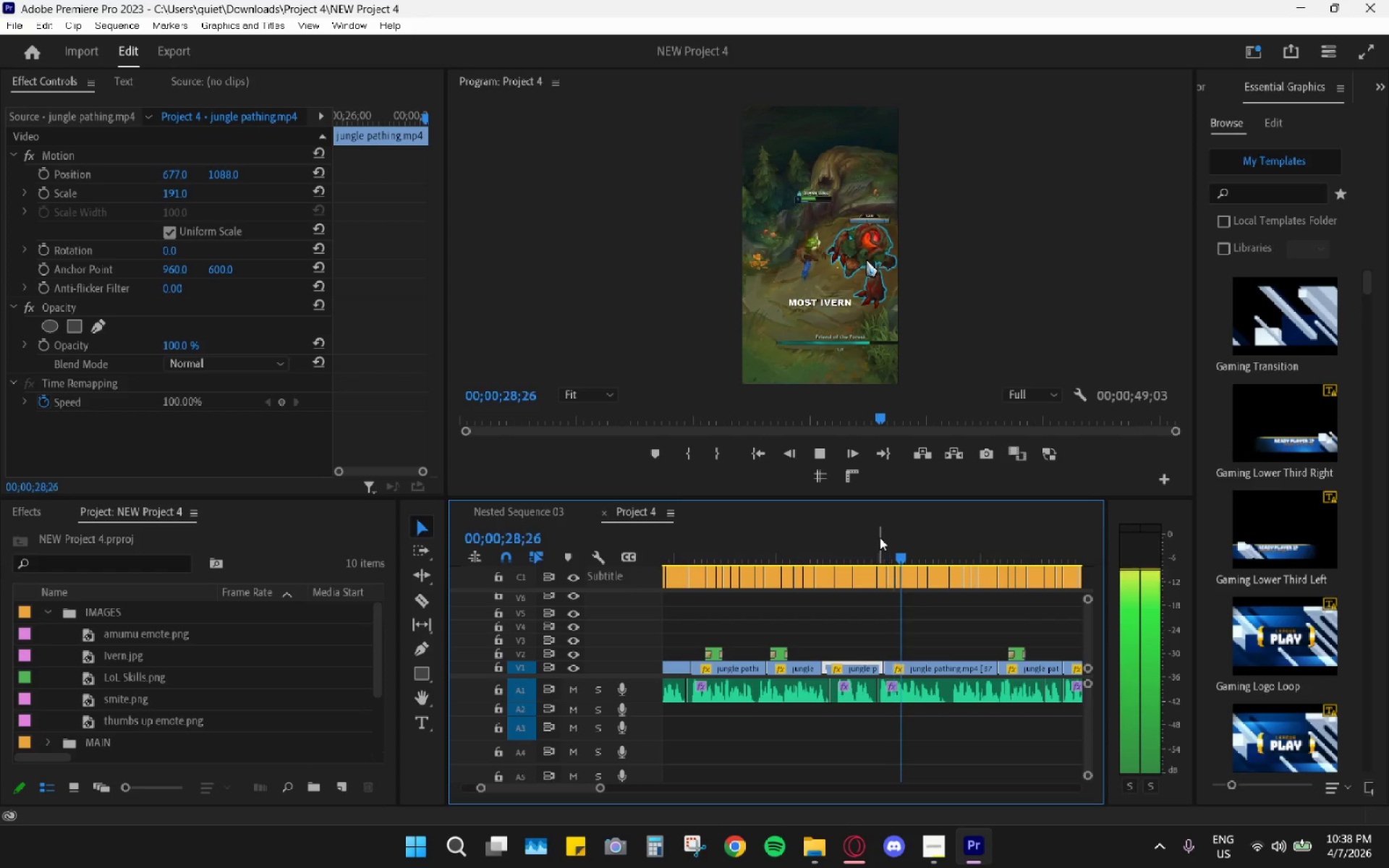 
left_click_drag(start_coordinate=[876, 539], to_coordinate=[857, 542])
 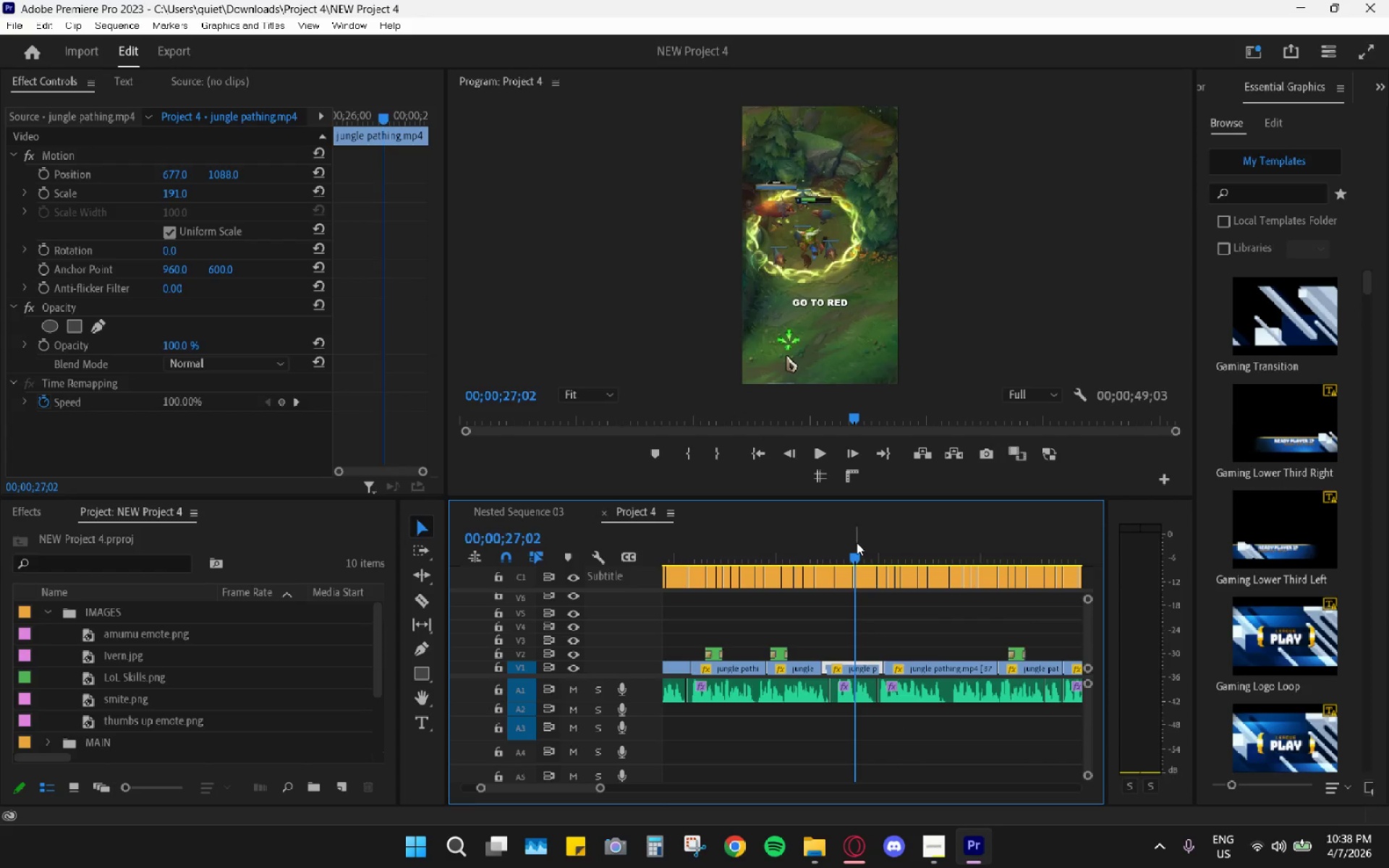 
key(Space)
 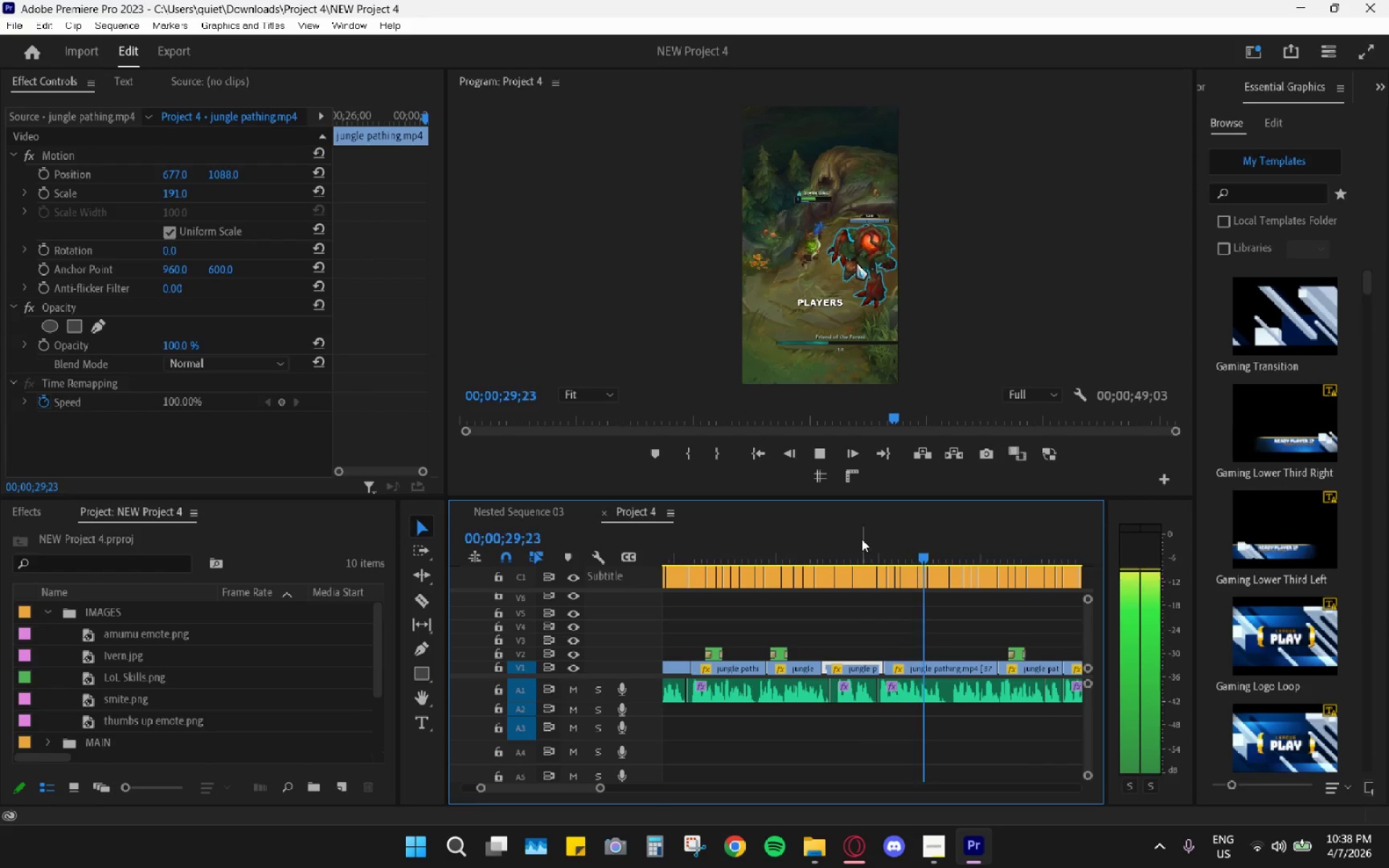 
key(Space)
 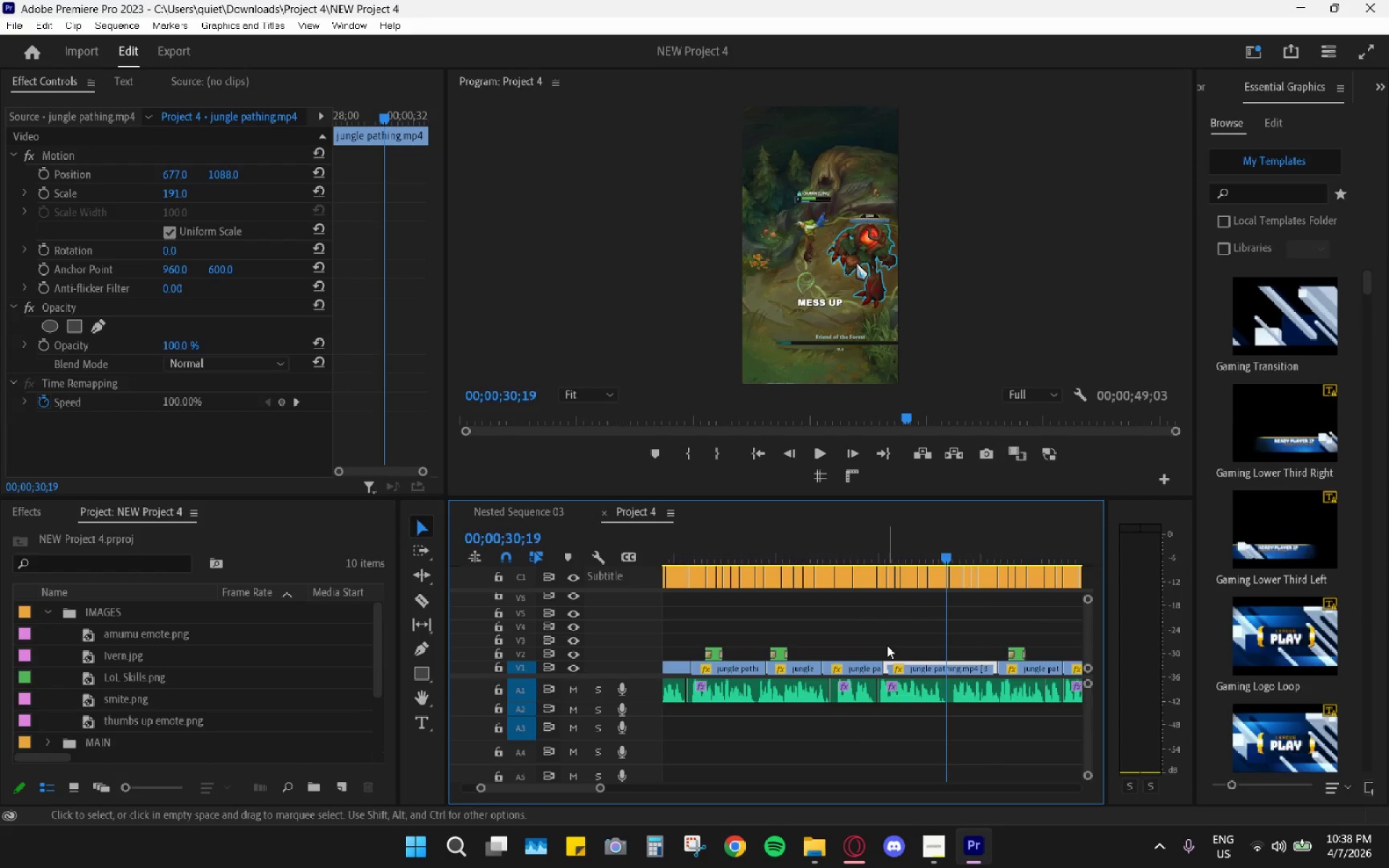 
hold_key(key=AltLeft, duration=0.45)
scroll: coordinate [886, 644], scroll_direction: up, amount: 6.0
 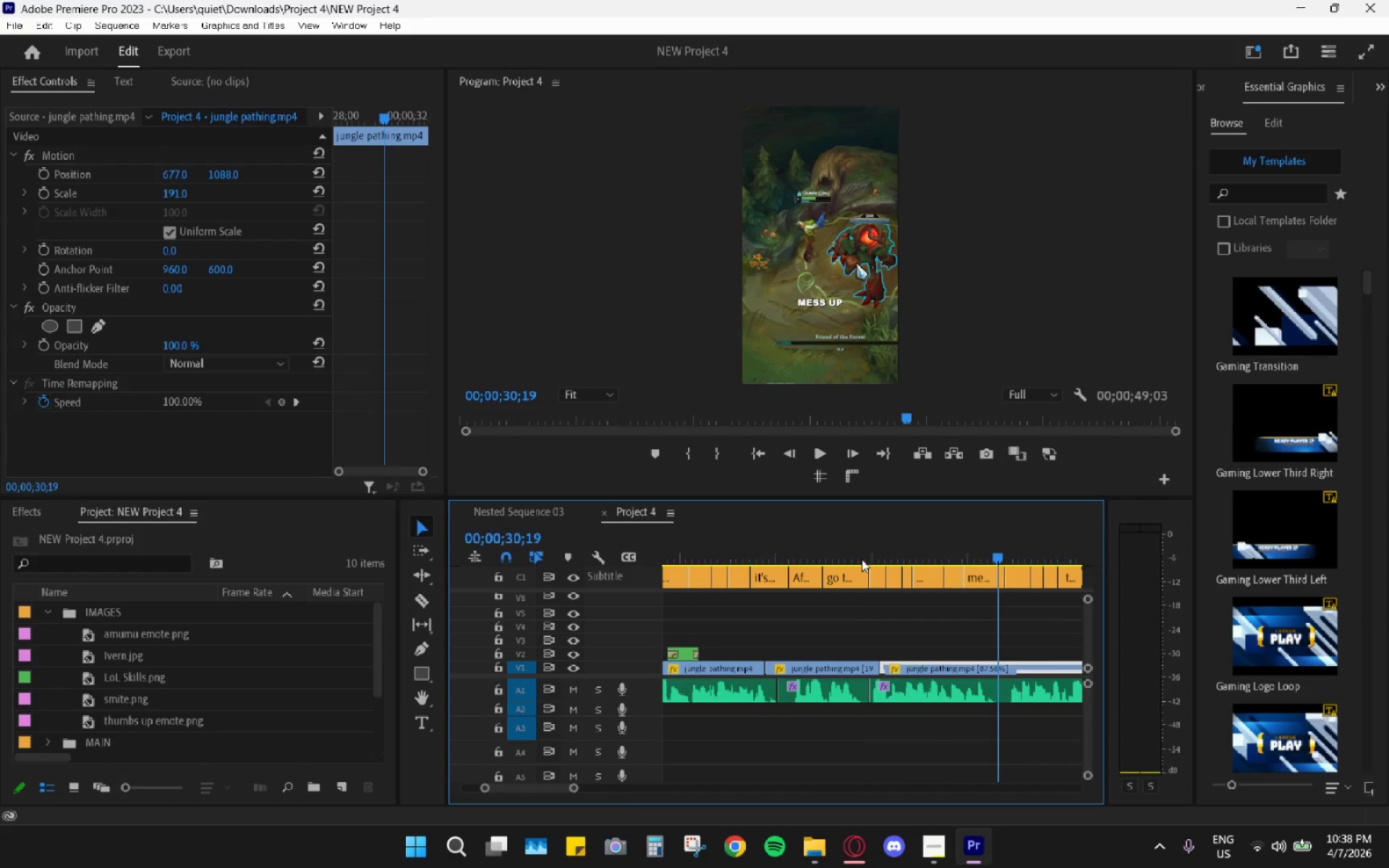 
left_click_drag(start_coordinate=[862, 553], to_coordinate=[870, 557])
 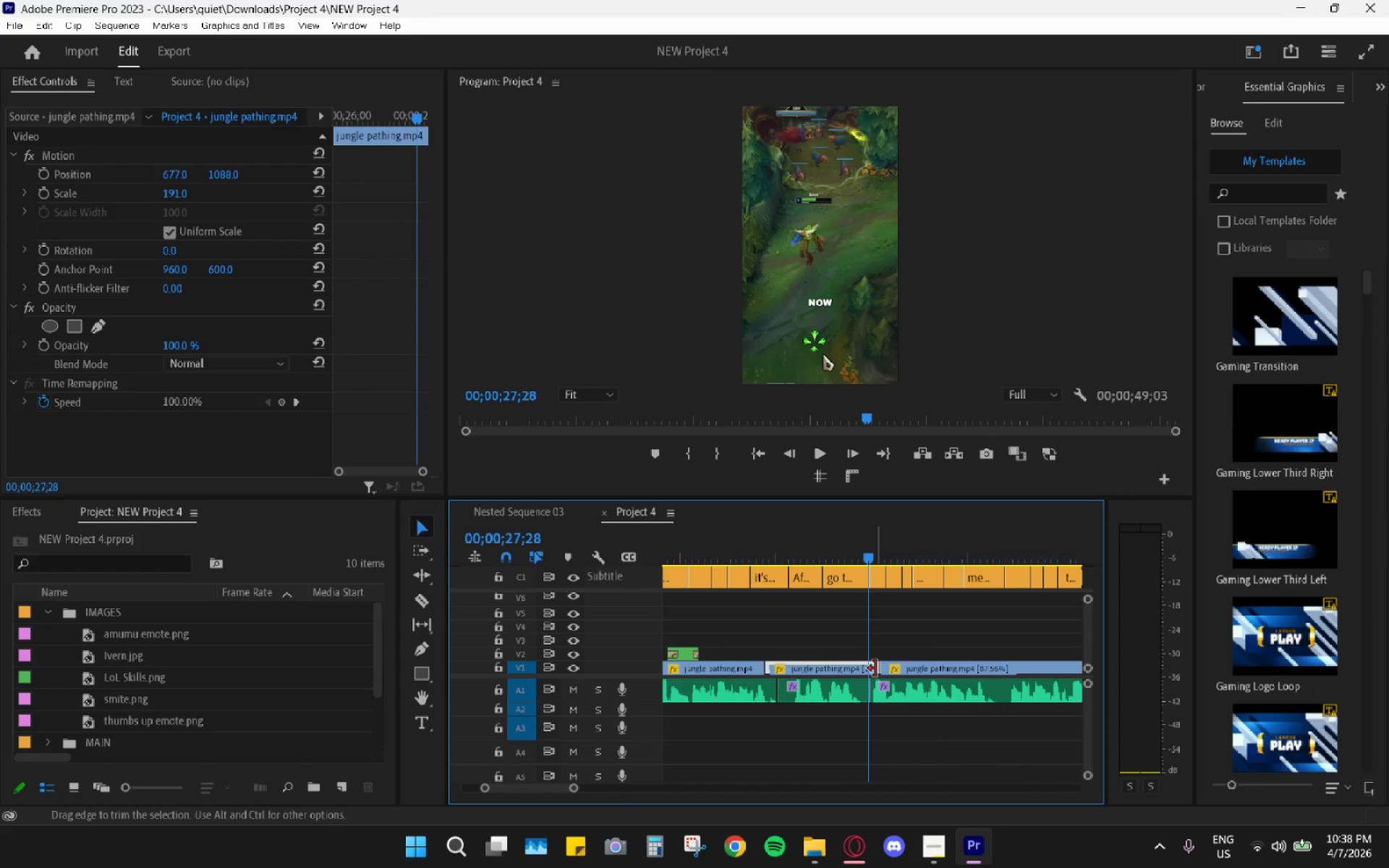 
key(Space)
 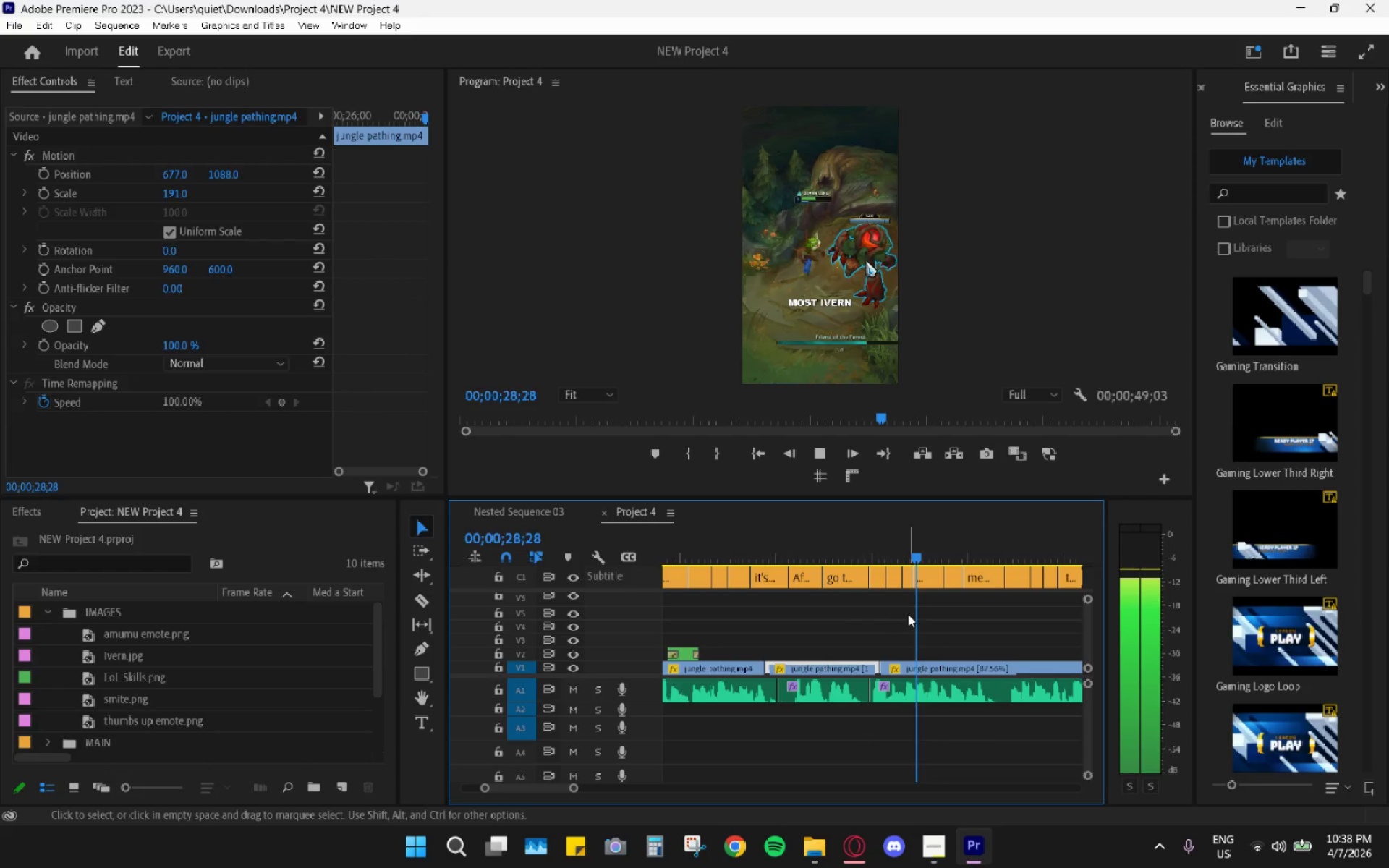 
scroll: coordinate [922, 601], scroll_direction: down, amount: 3.0
 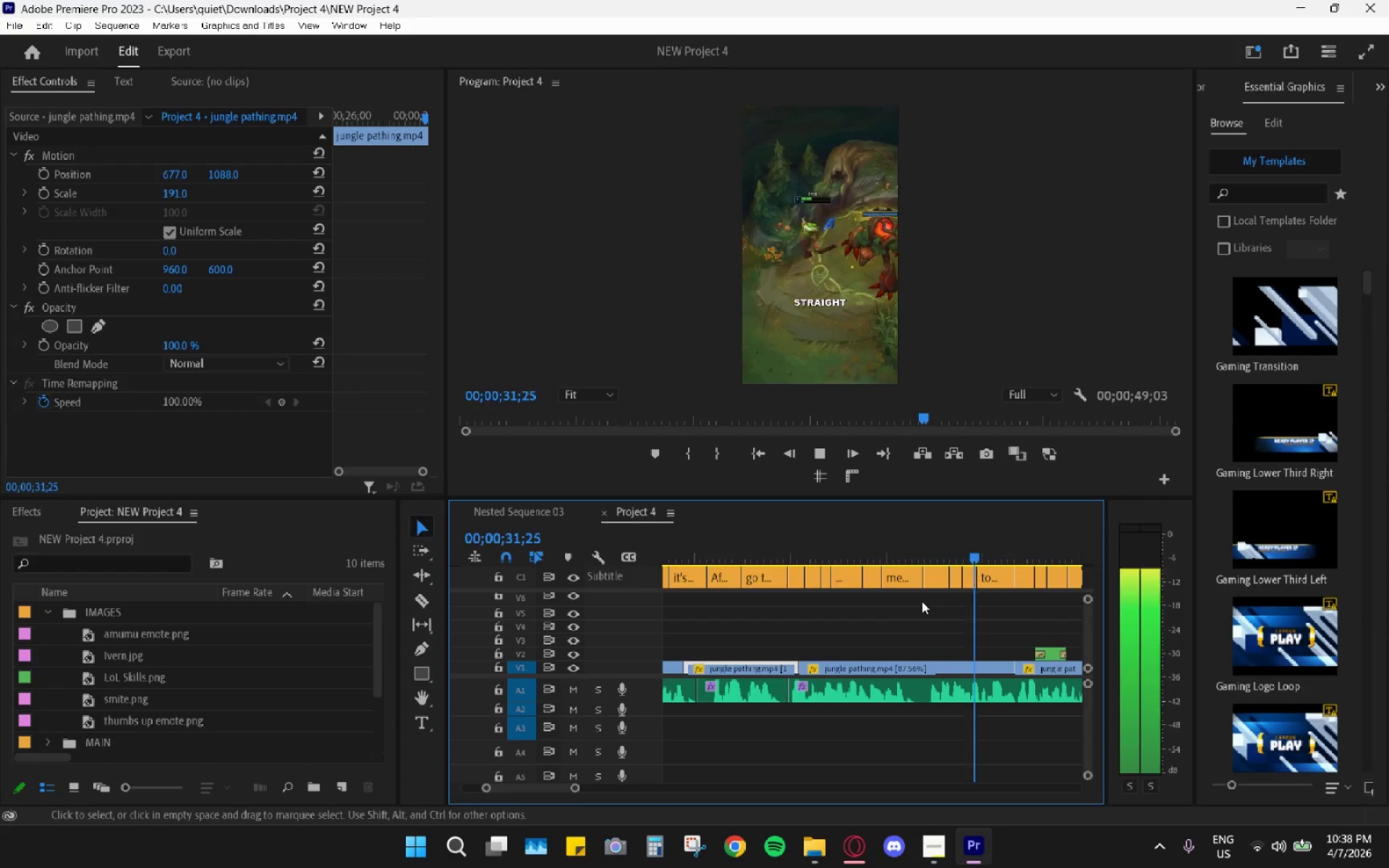 
key(Space)
 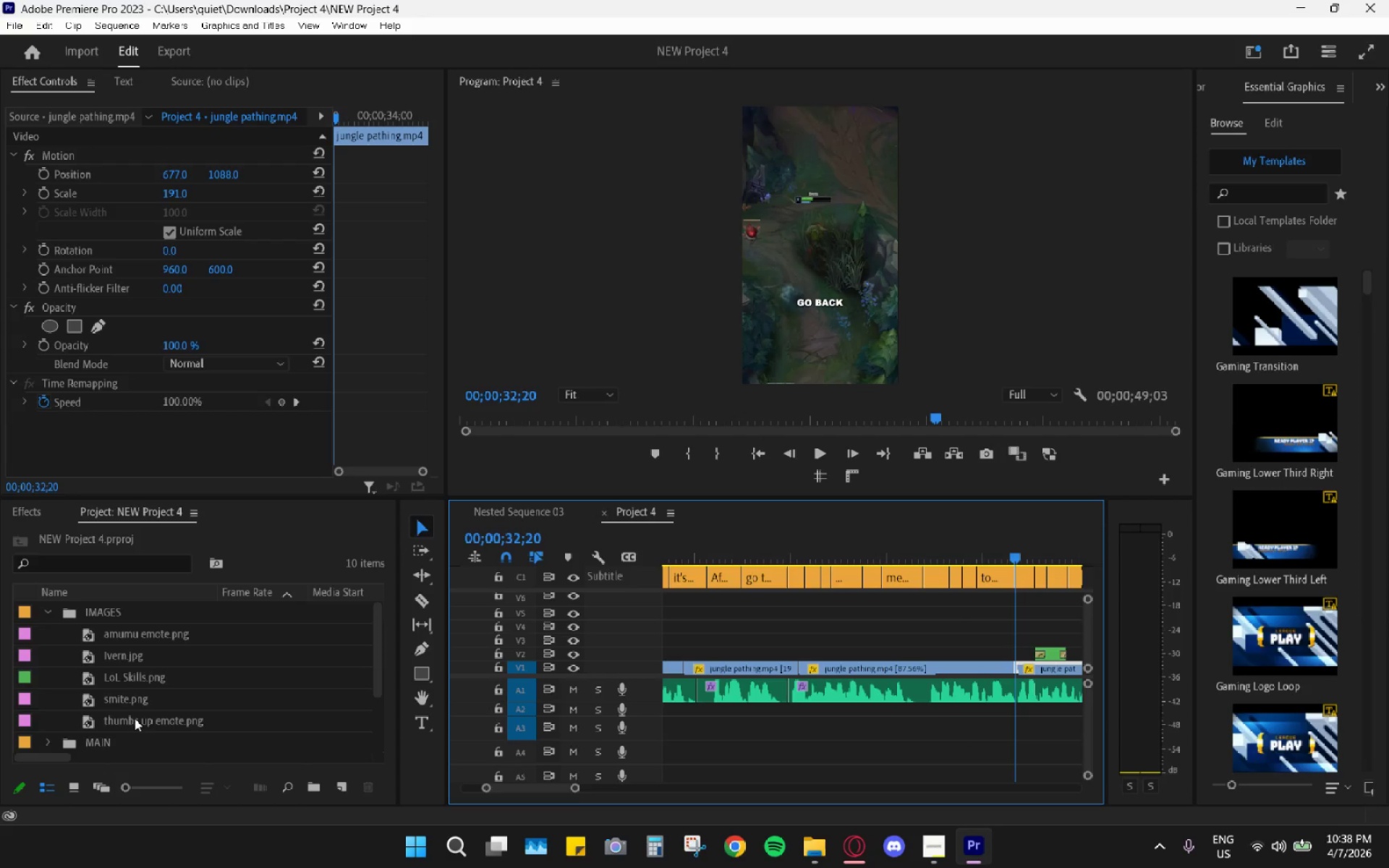 
scroll: coordinate [122, 676], scroll_direction: up, amount: 3.0
 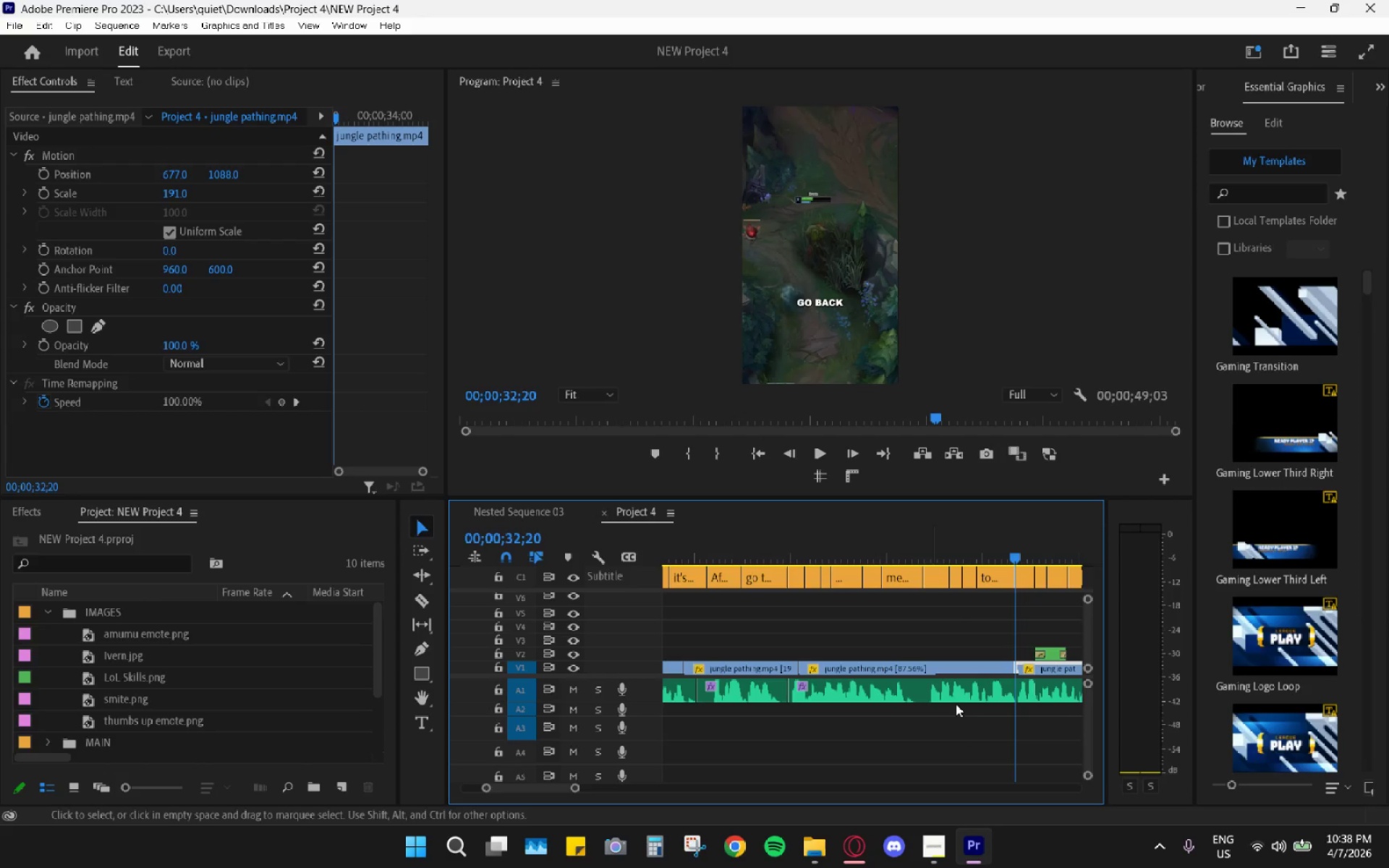 
hold_key(key=AltLeft, duration=0.59)
scroll: coordinate [1071, 679], scroll_direction: down, amount: 5.0
 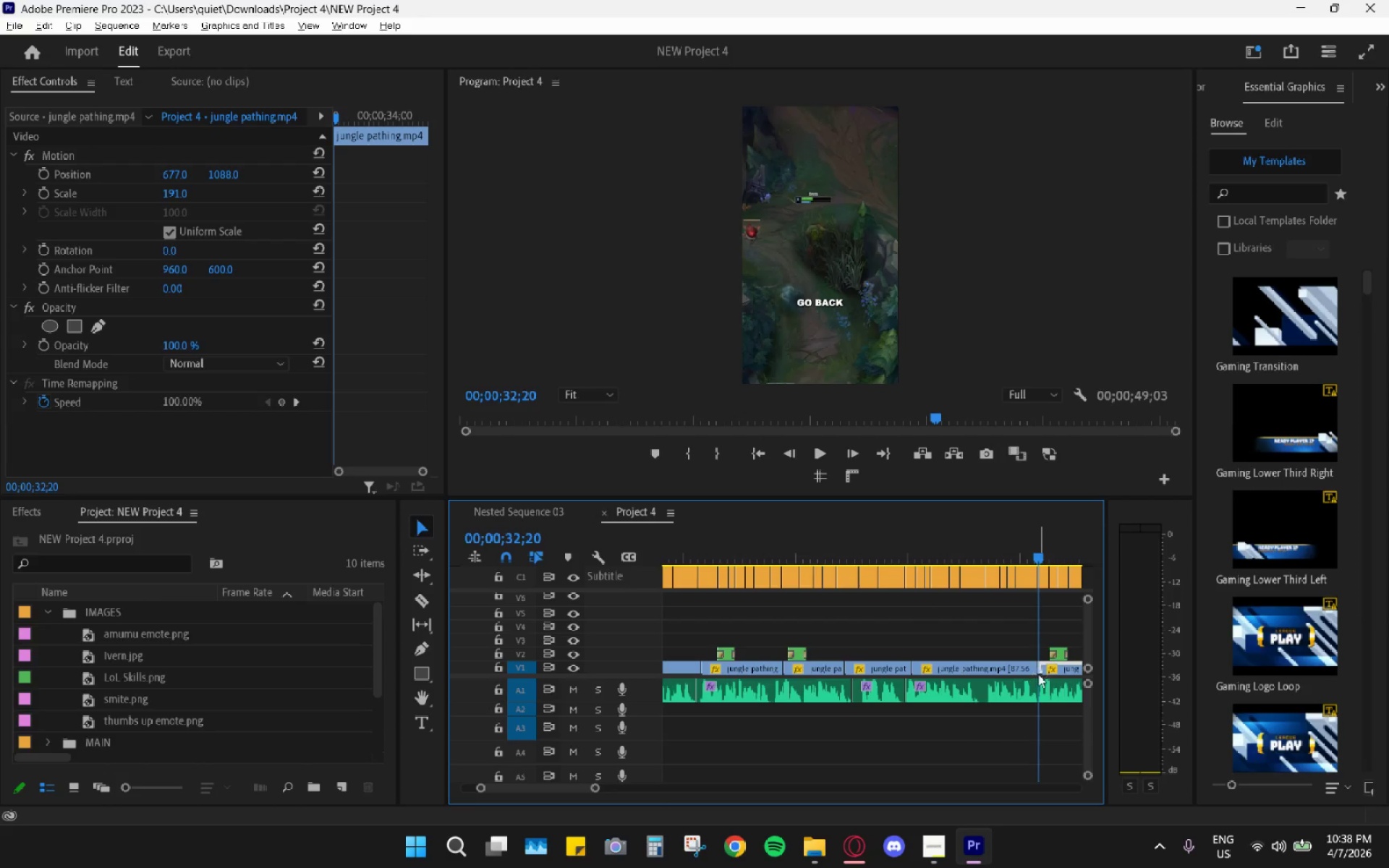 
key(Space)
 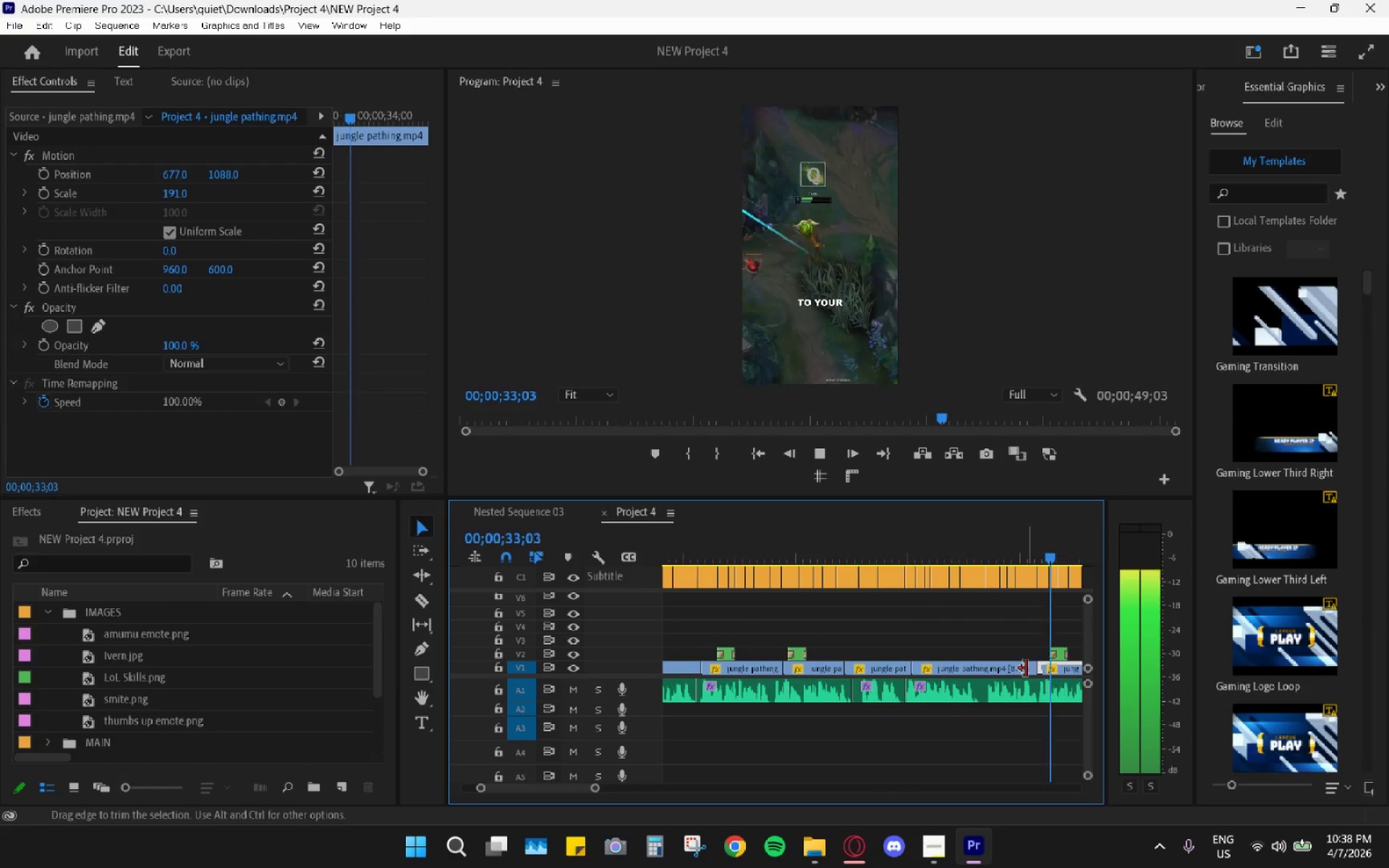 
scroll: coordinate [1021, 670], scroll_direction: down, amount: 4.0
 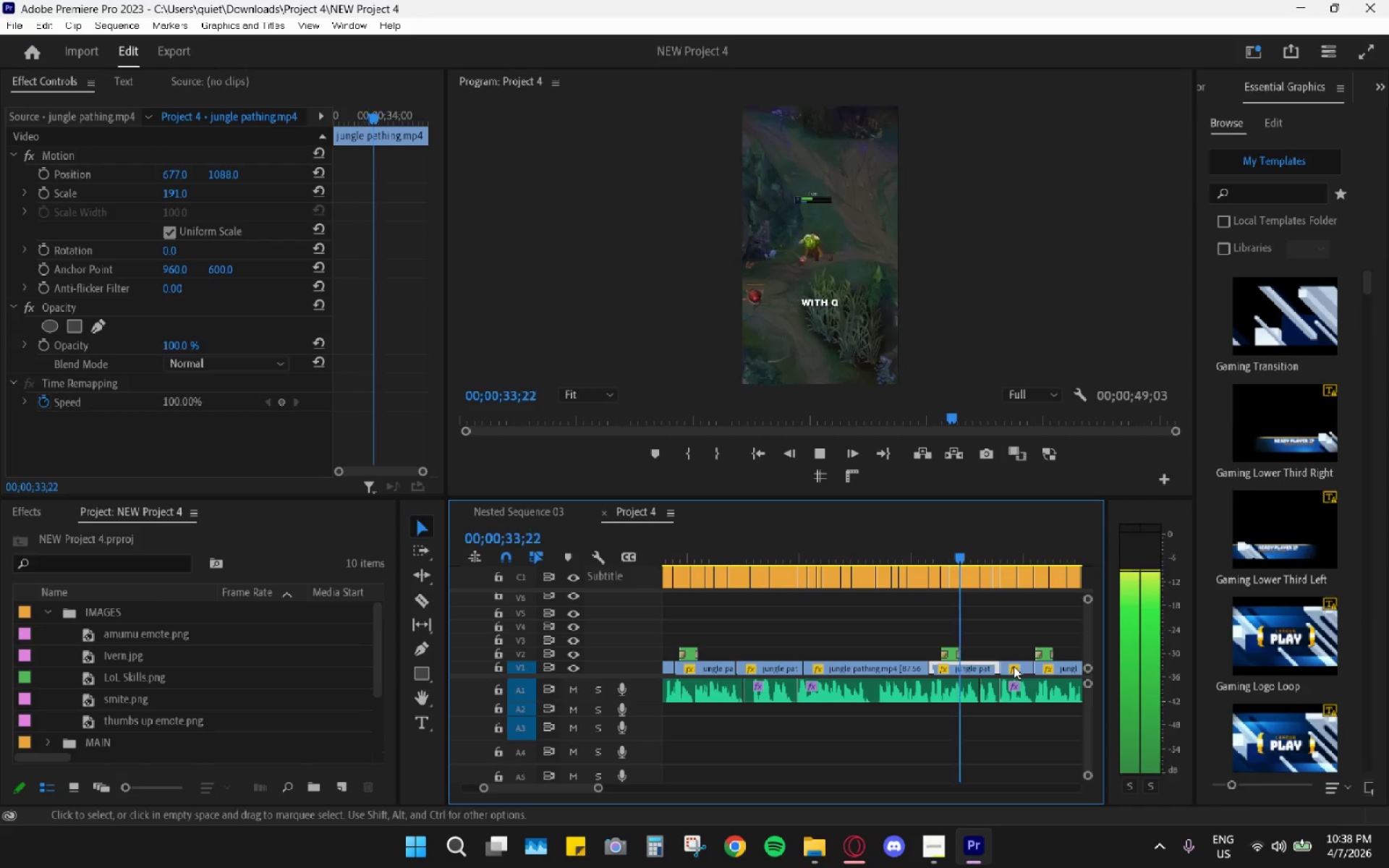 
key(Space)
 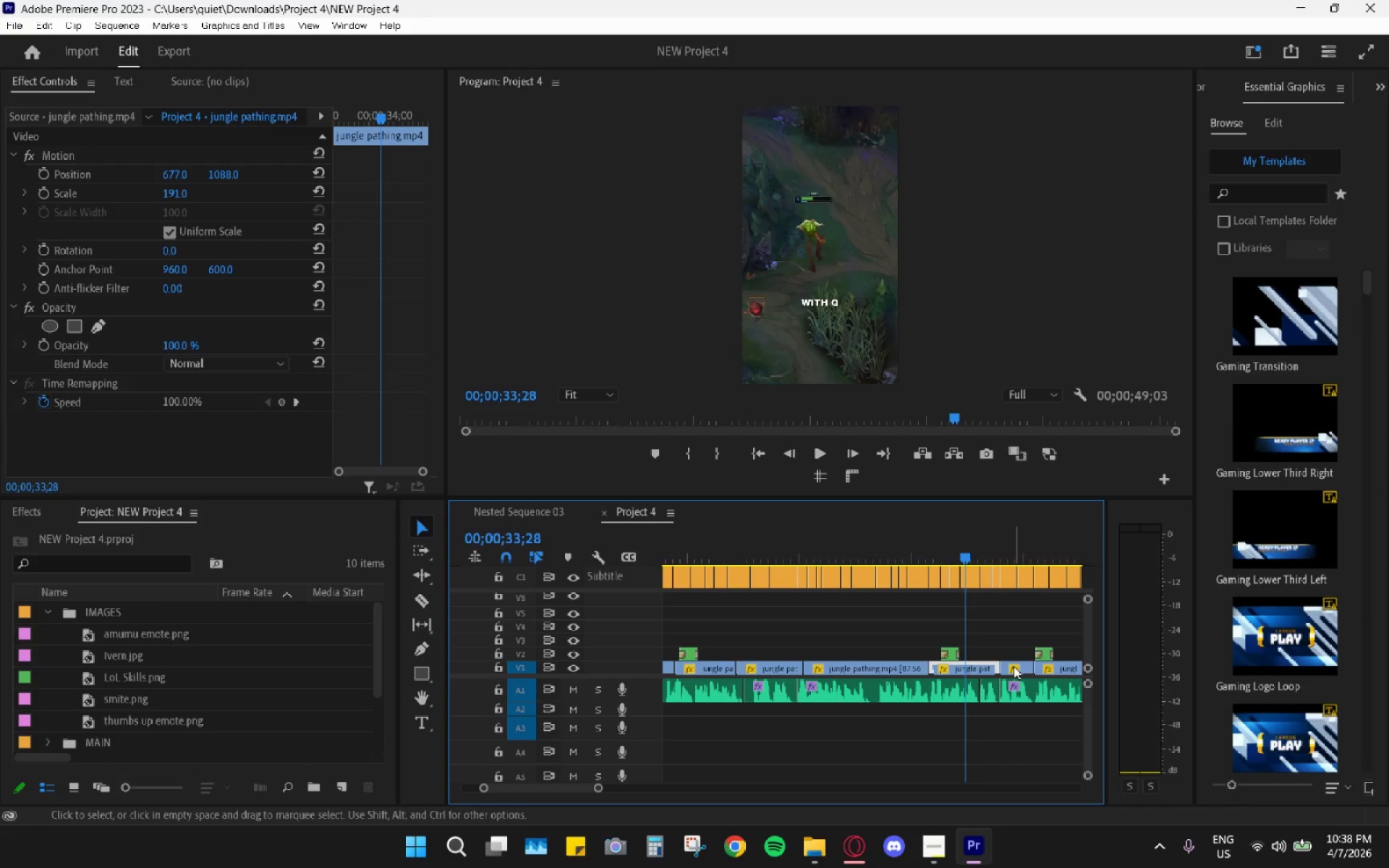 
hold_key(key=AltLeft, duration=0.56)
scroll: coordinate [1012, 666], scroll_direction: down, amount: 5.0
 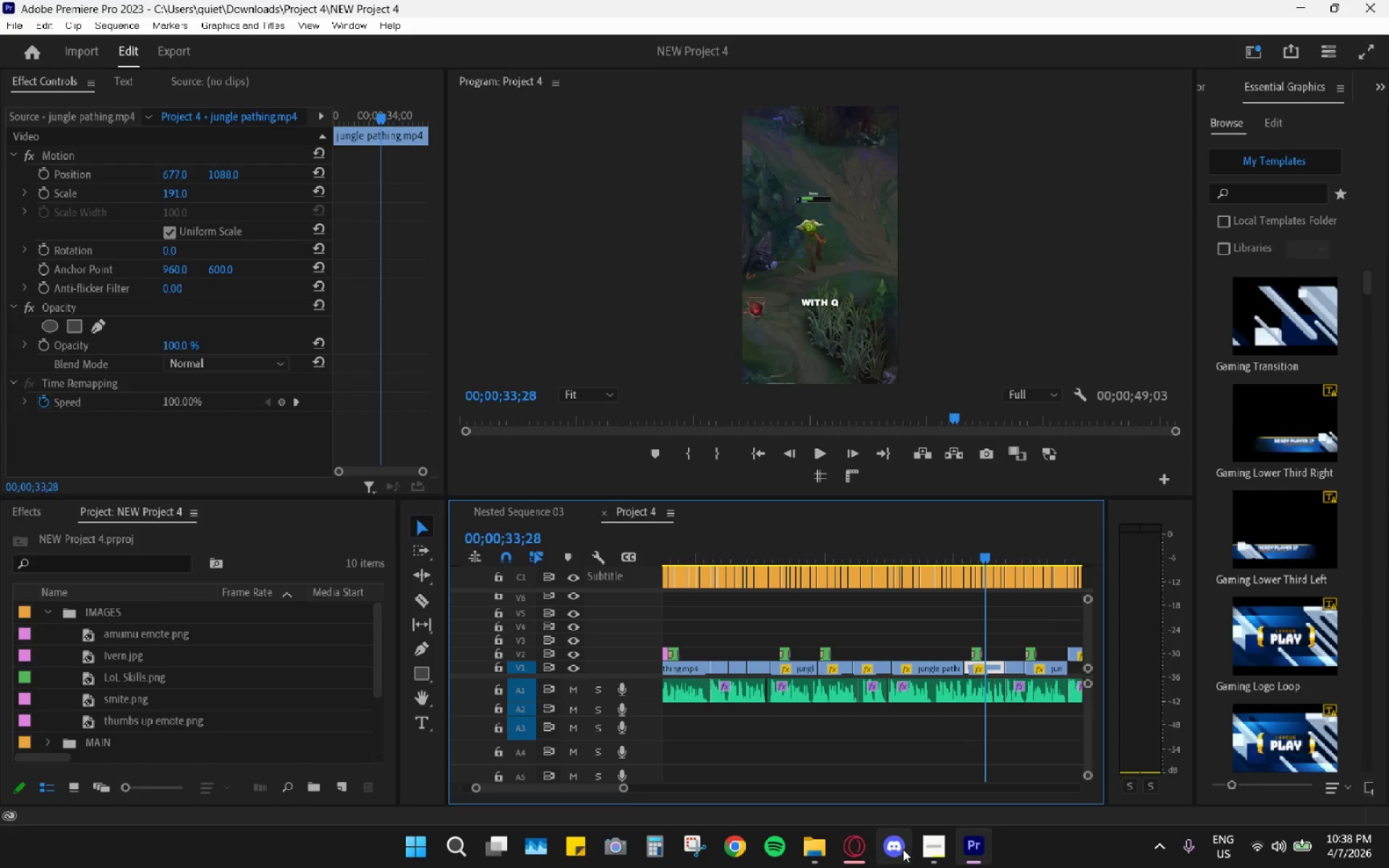 
left_click([815, 856])
 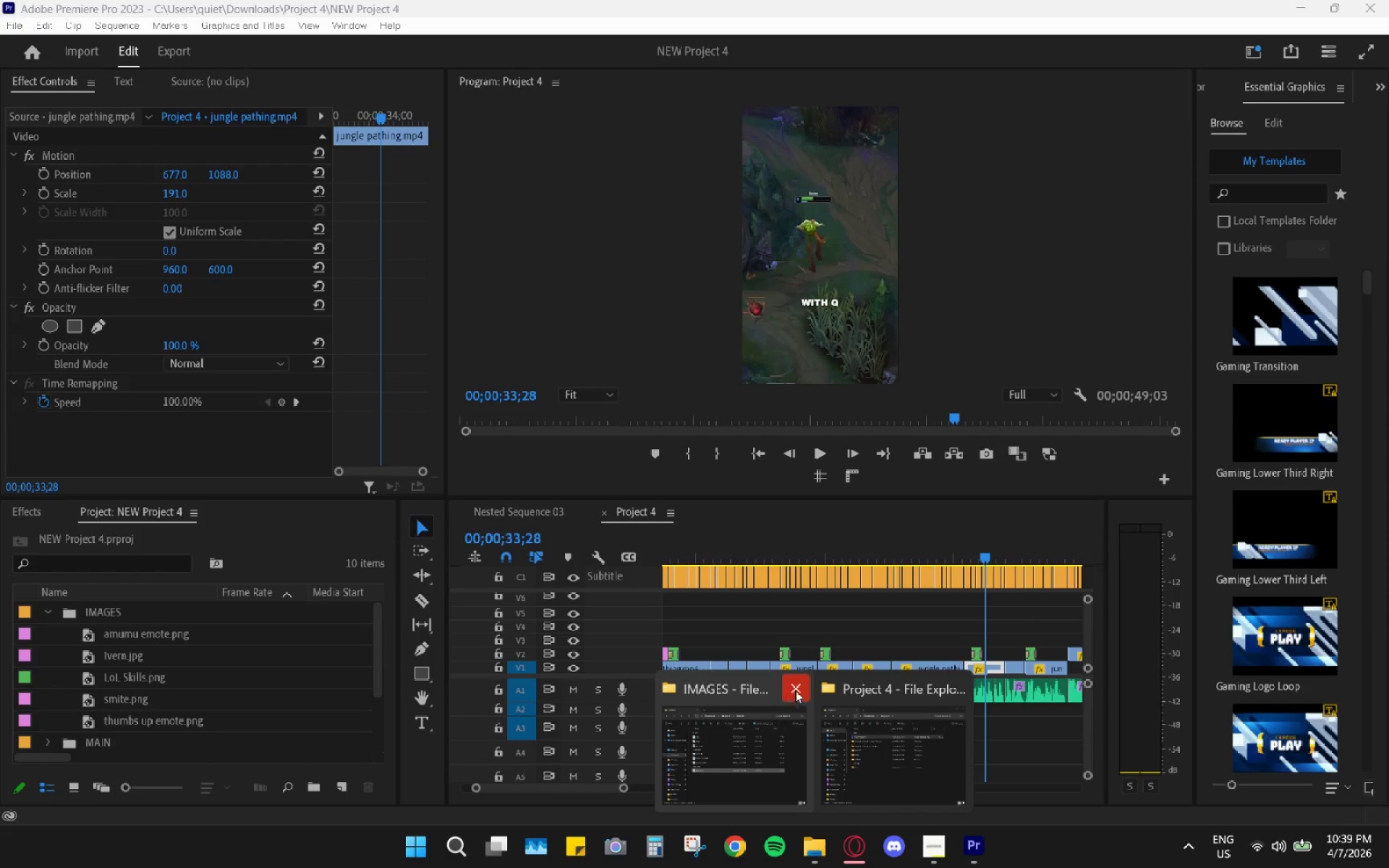 
left_click([854, 718])
 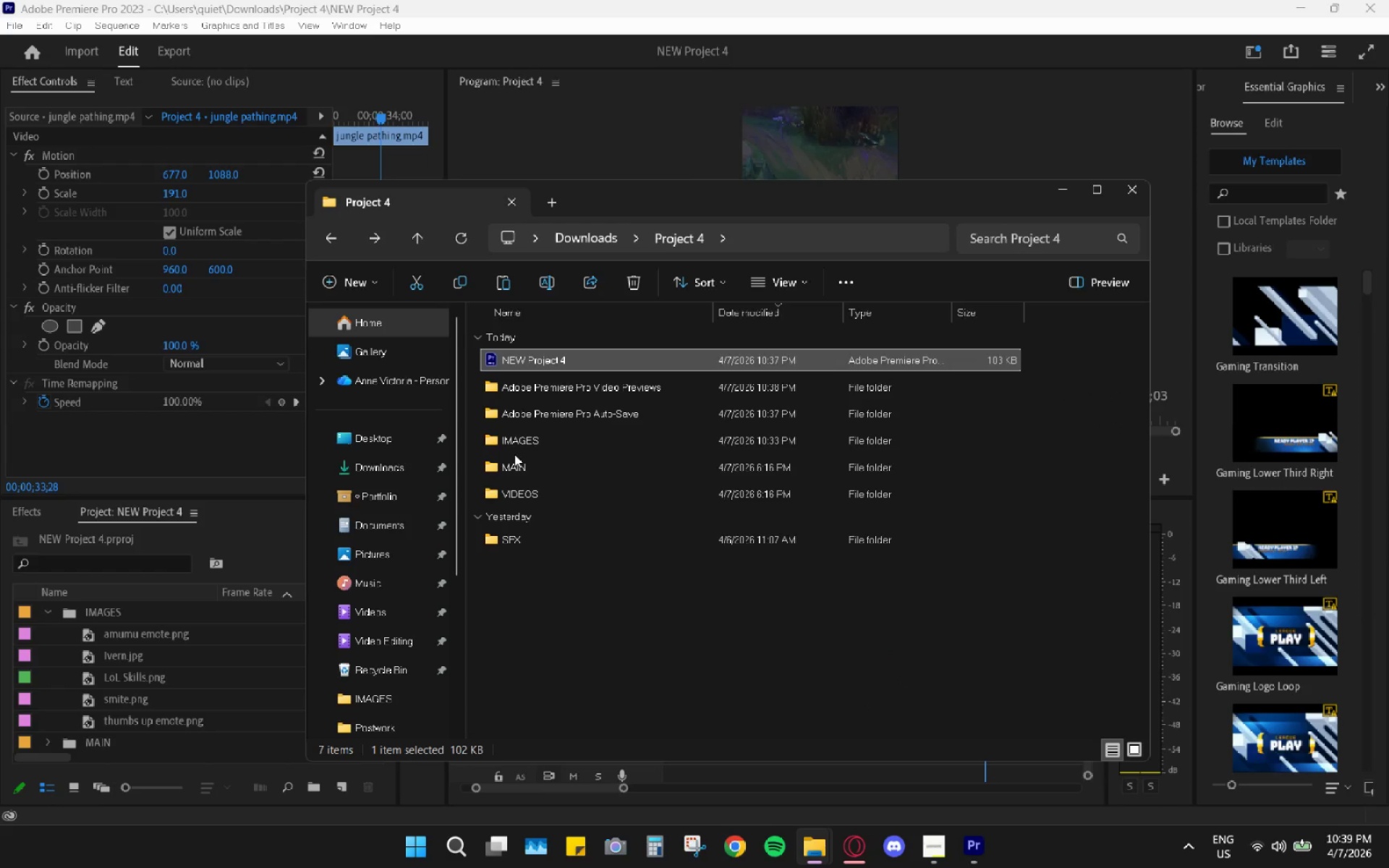 
double_click([529, 437])
 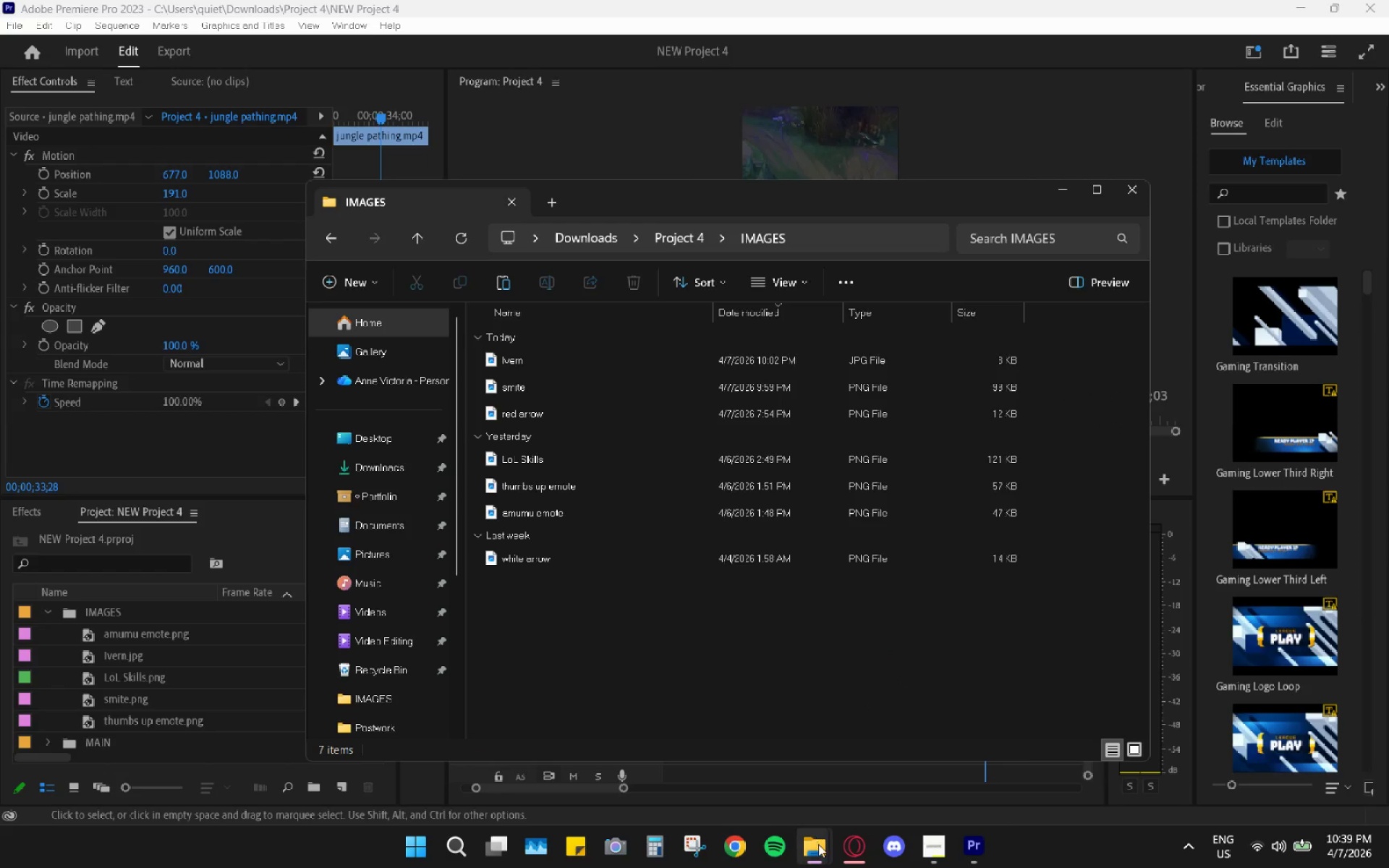 
left_click([820, 848])
 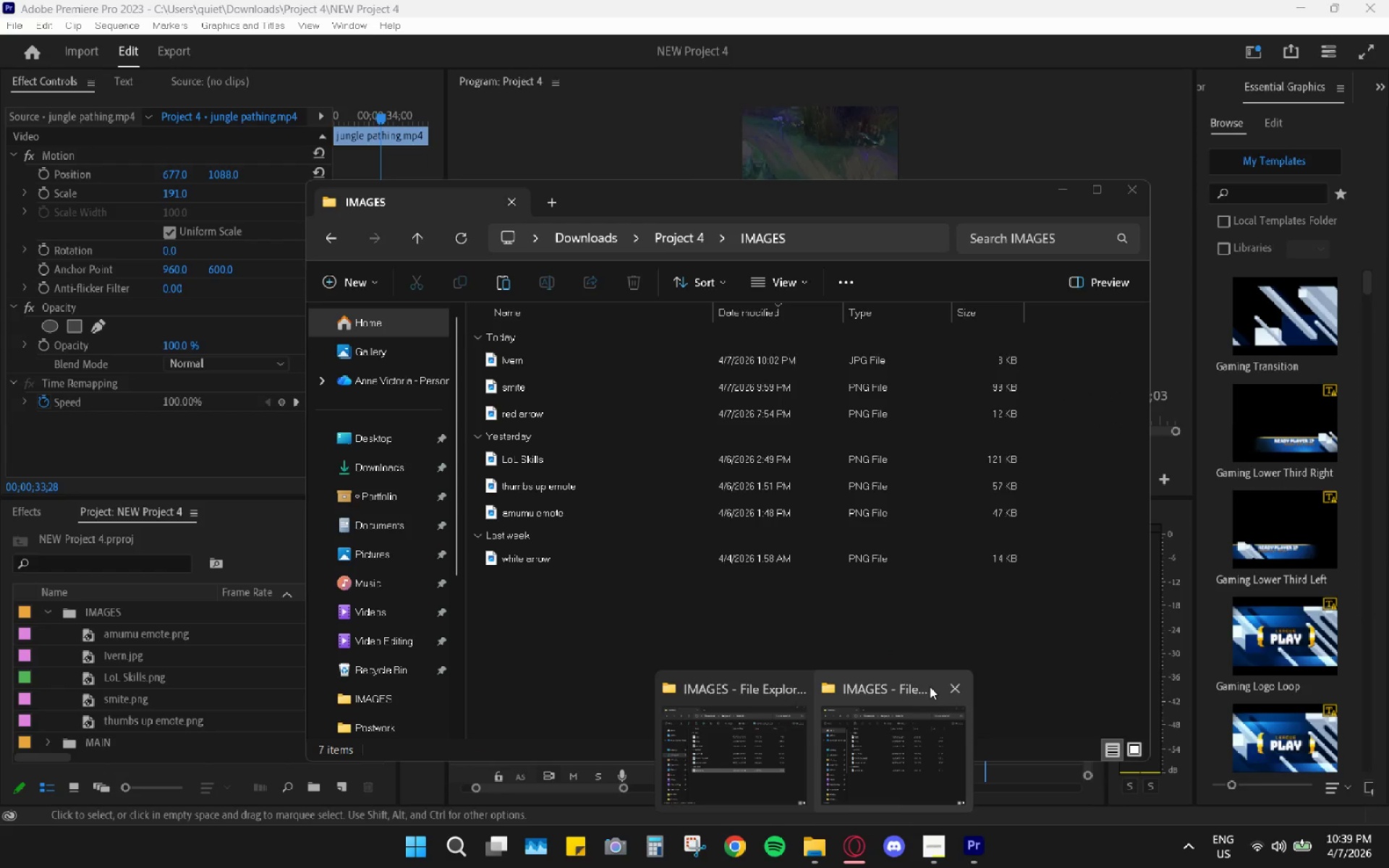 
left_click([959, 686])
 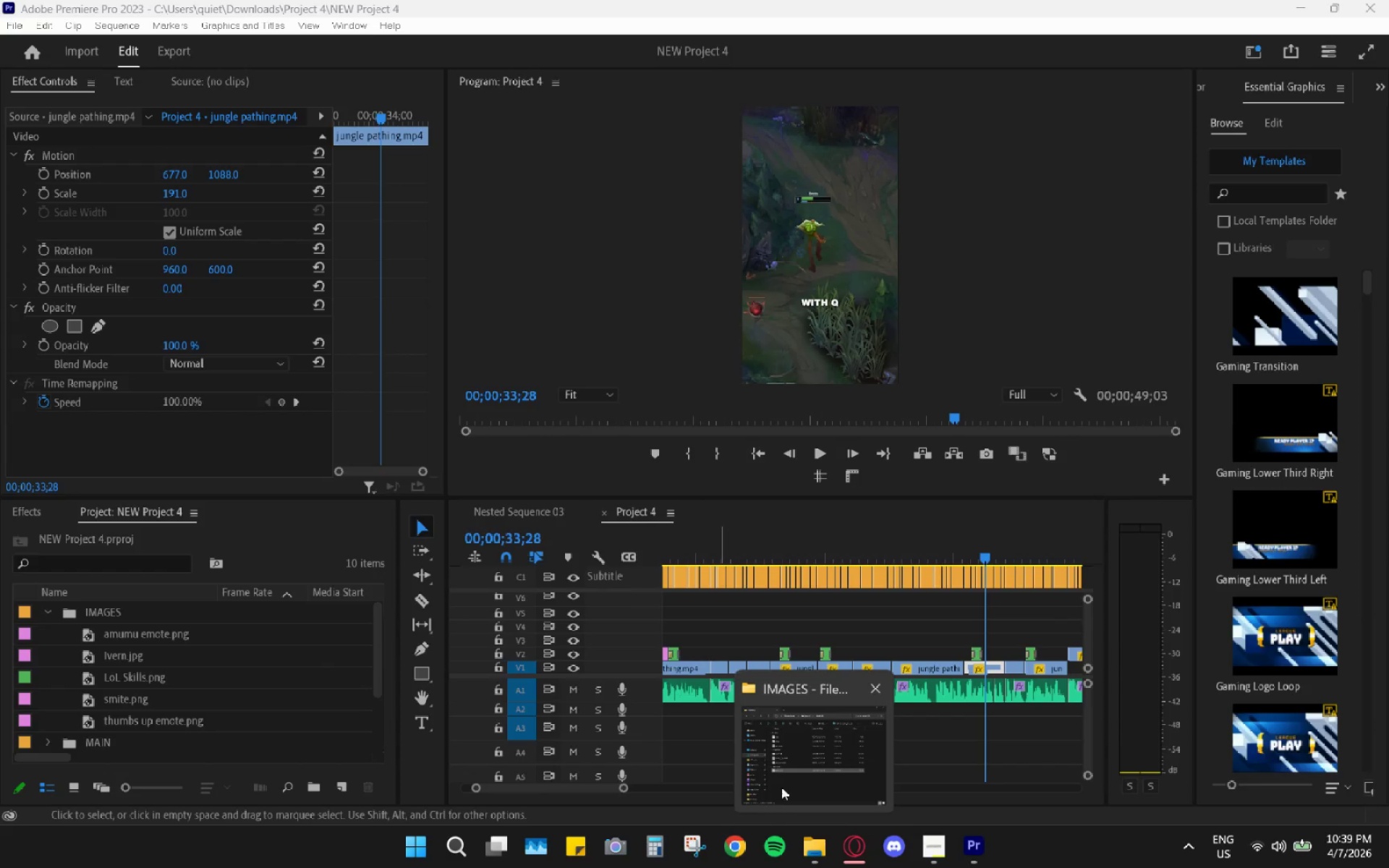 
left_click([823, 772])
 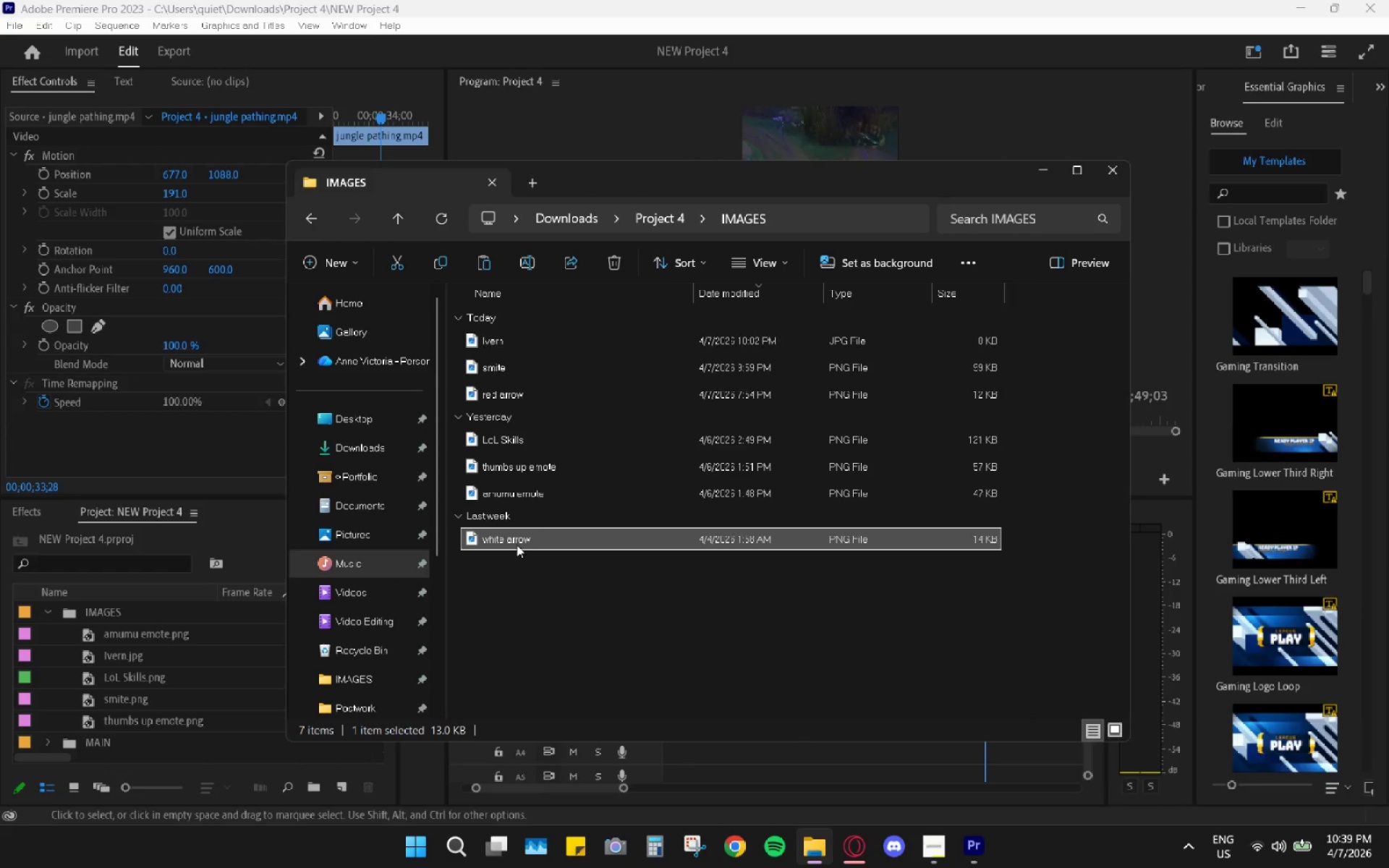 
left_click_drag(start_coordinate=[514, 540], to_coordinate=[118, 646])
 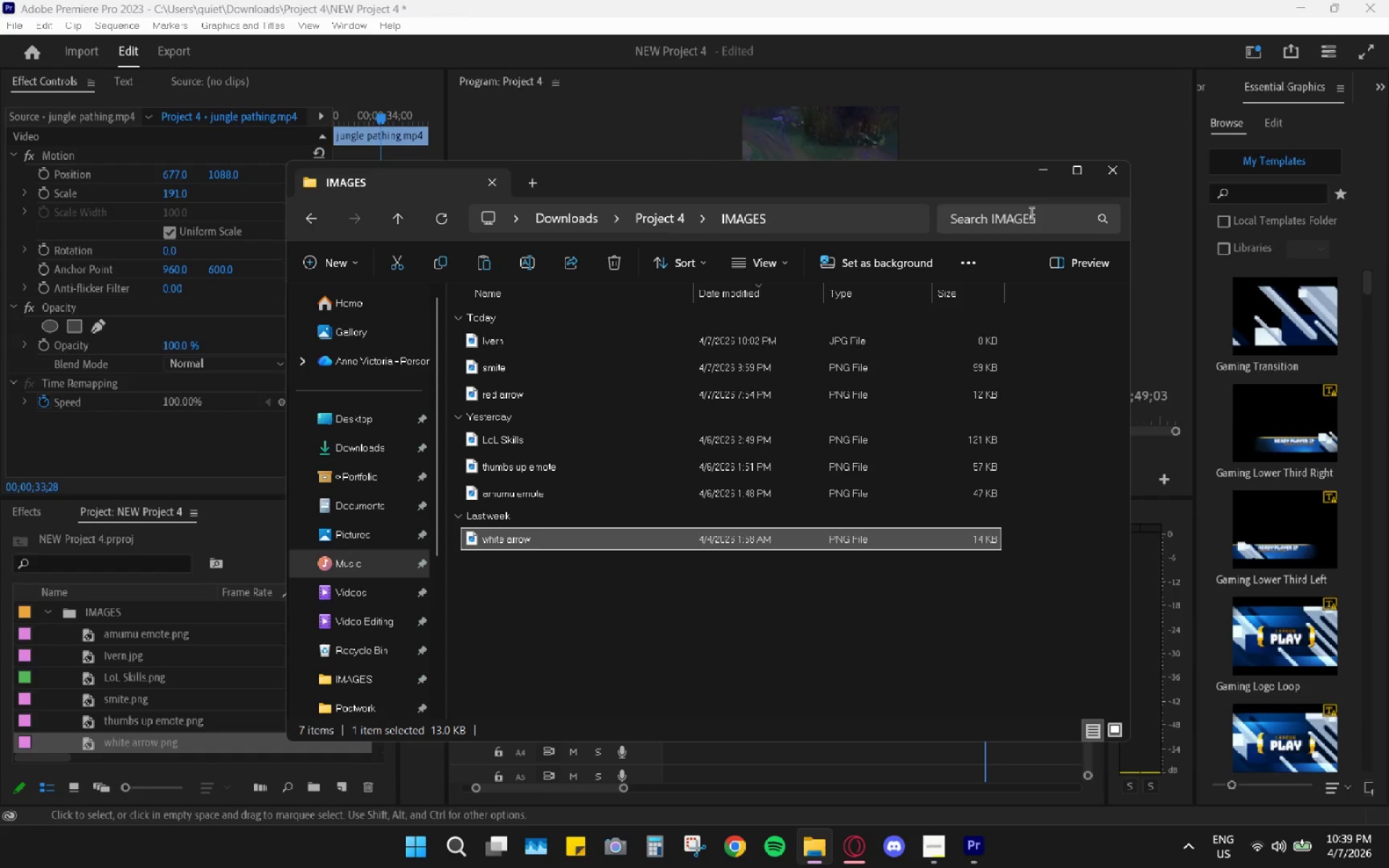 
left_click([1035, 168])
 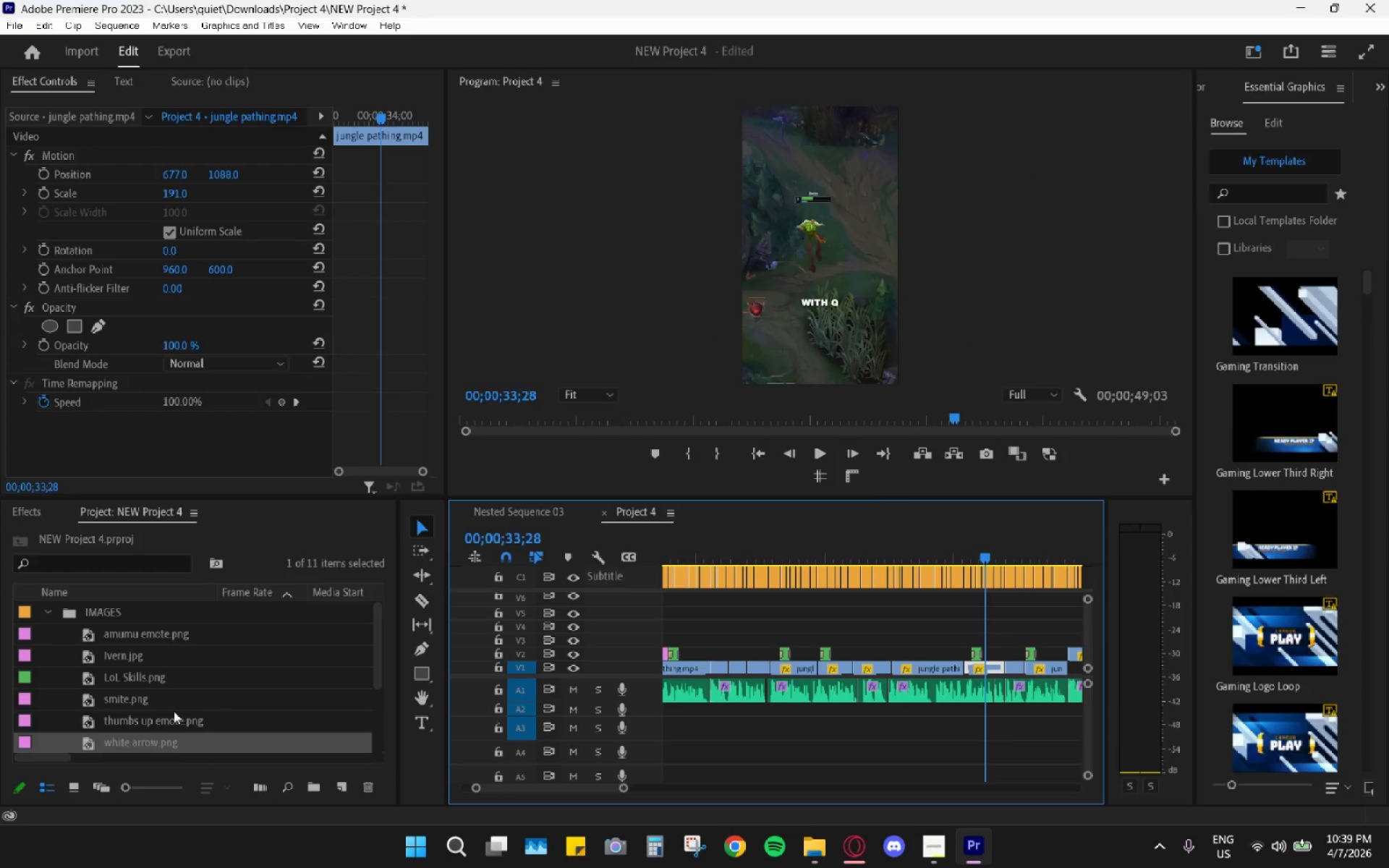 
left_click_drag(start_coordinate=[146, 747], to_coordinate=[897, 621])
 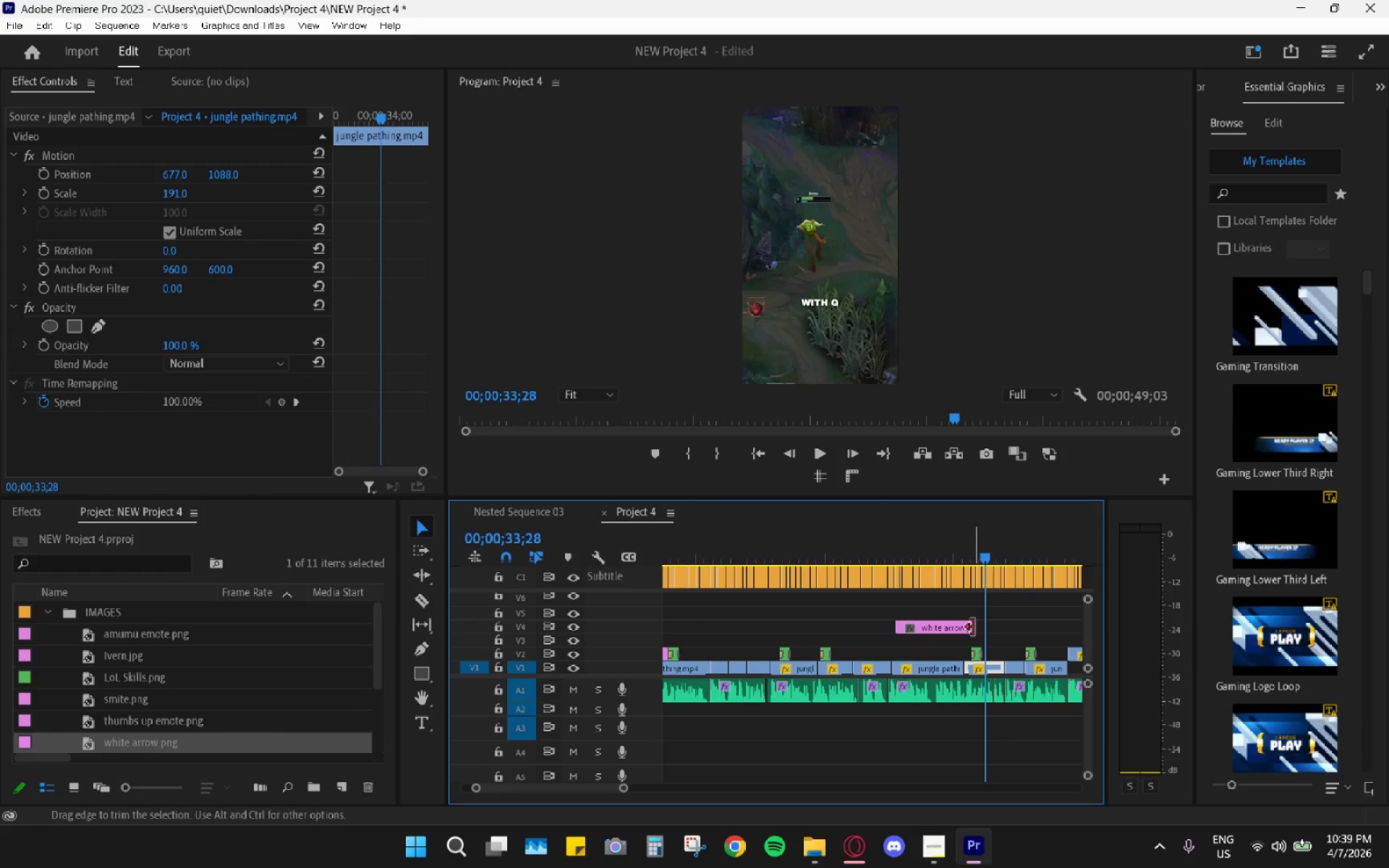 
left_click_drag(start_coordinate=[975, 627], to_coordinate=[924, 634])
 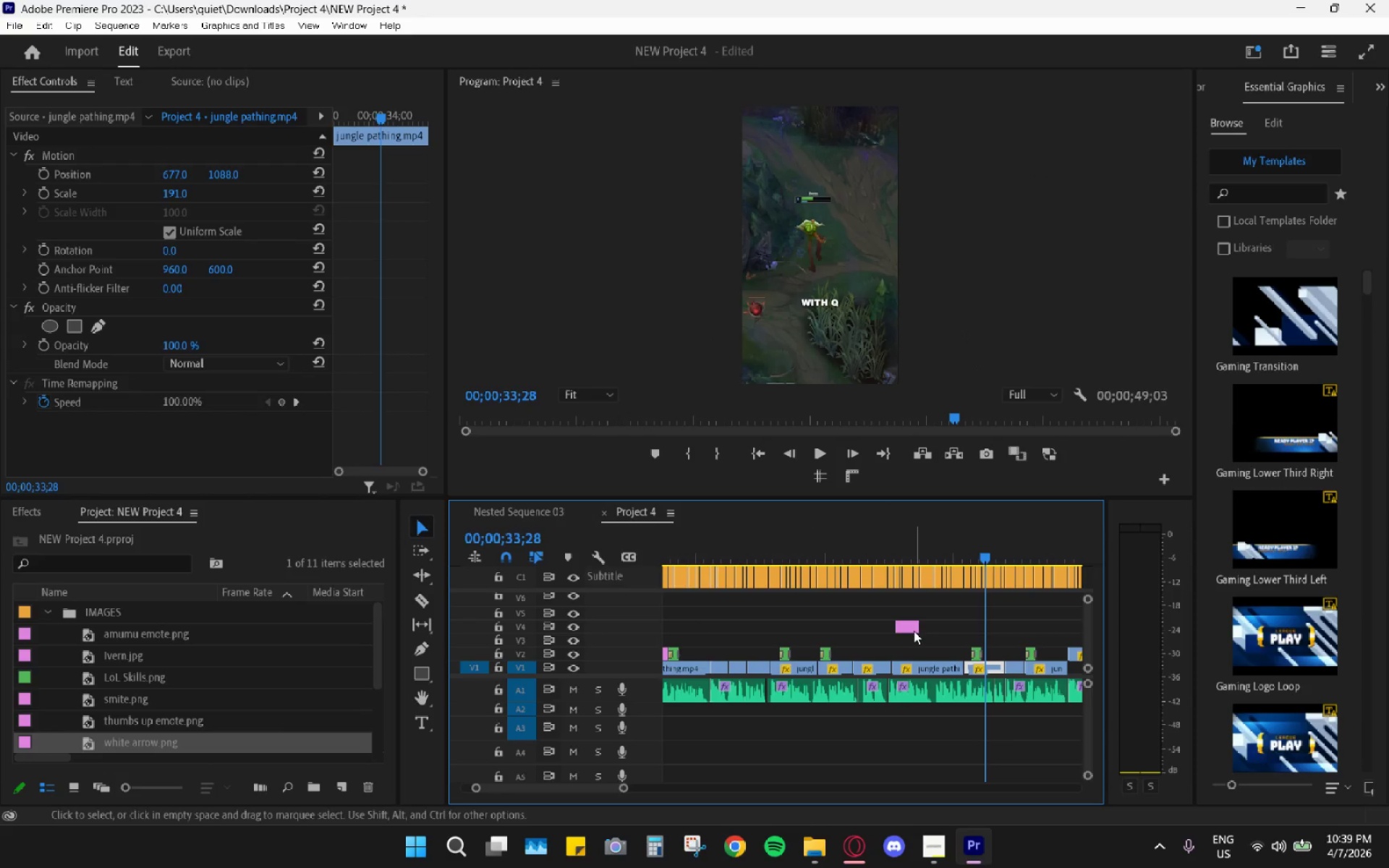 
left_click_drag(start_coordinate=[914, 631], to_coordinate=[937, 653])
 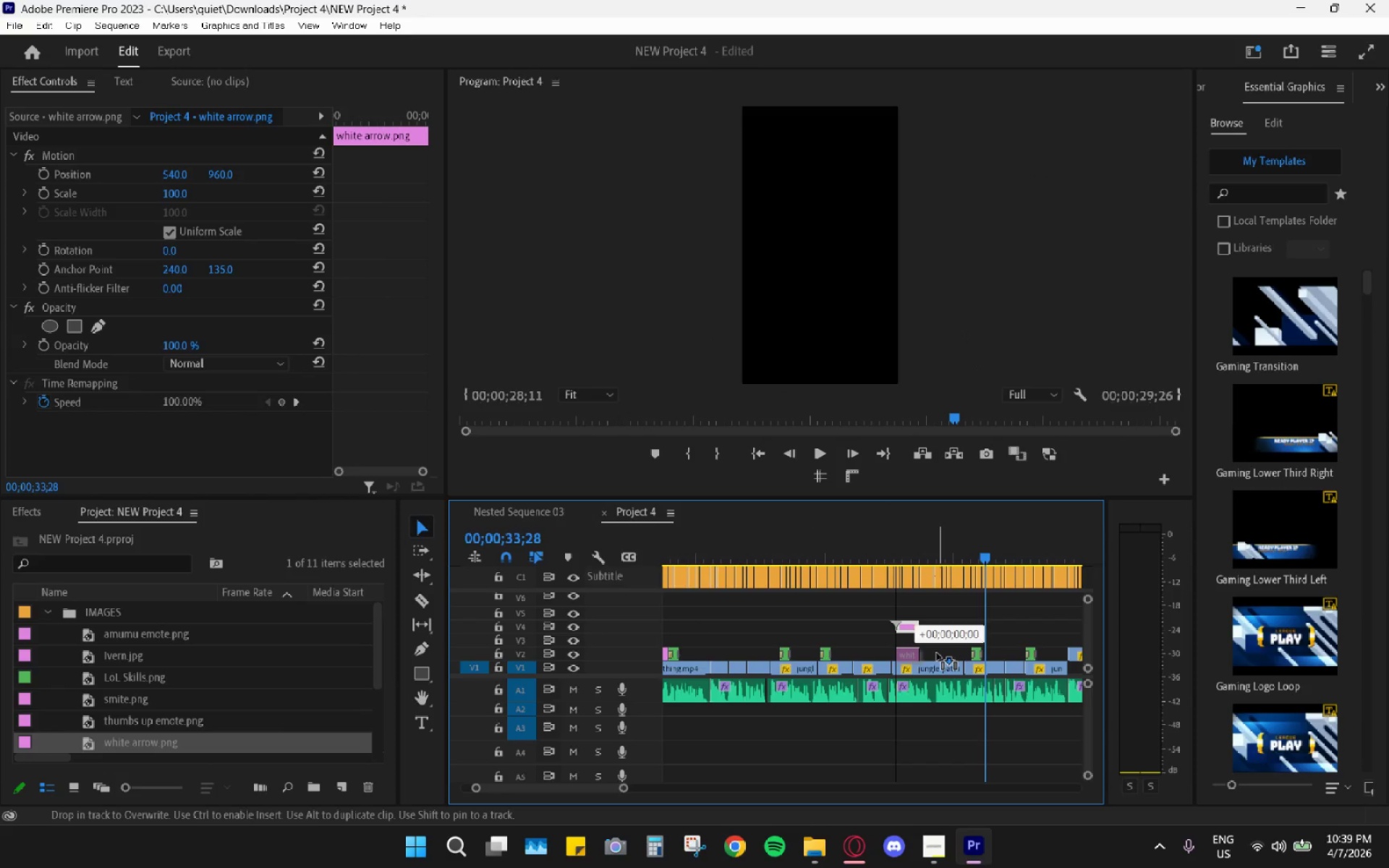 
hold_key(key=AltLeft, duration=0.7)
scroll: coordinate [950, 652], scroll_direction: up, amount: 11.0
 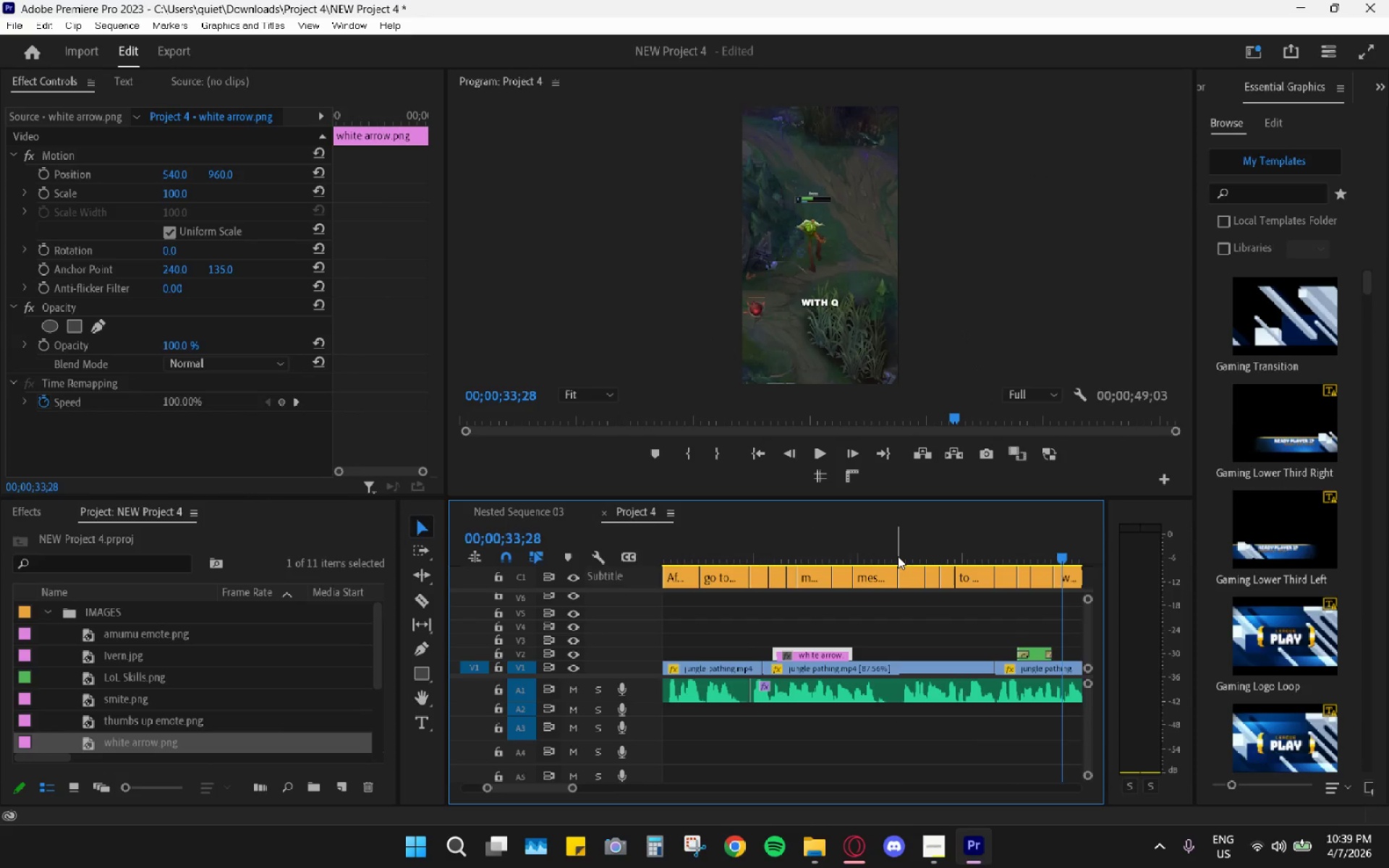 
left_click_drag(start_coordinate=[878, 543], to_coordinate=[860, 540])
 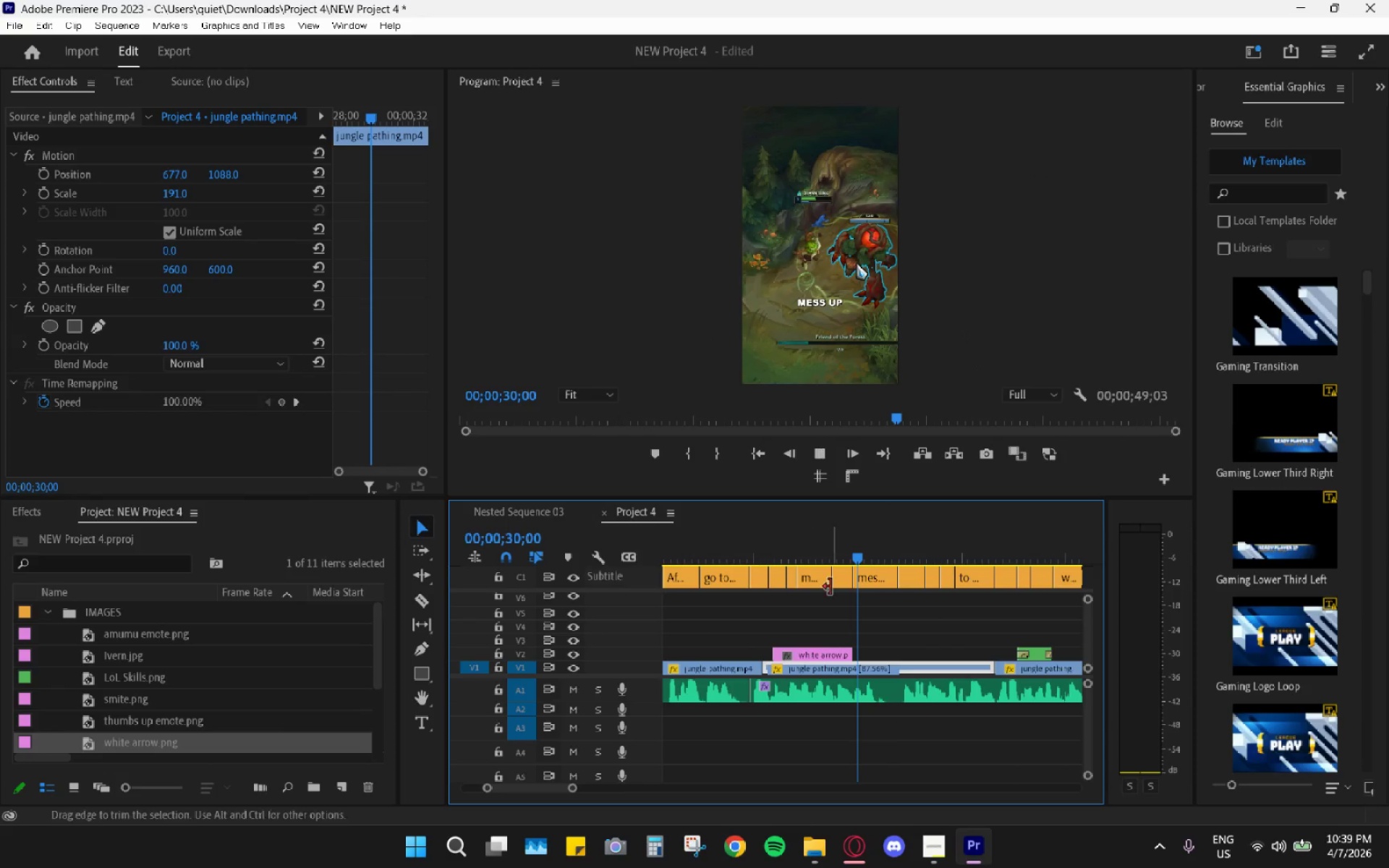 
key(Space)
 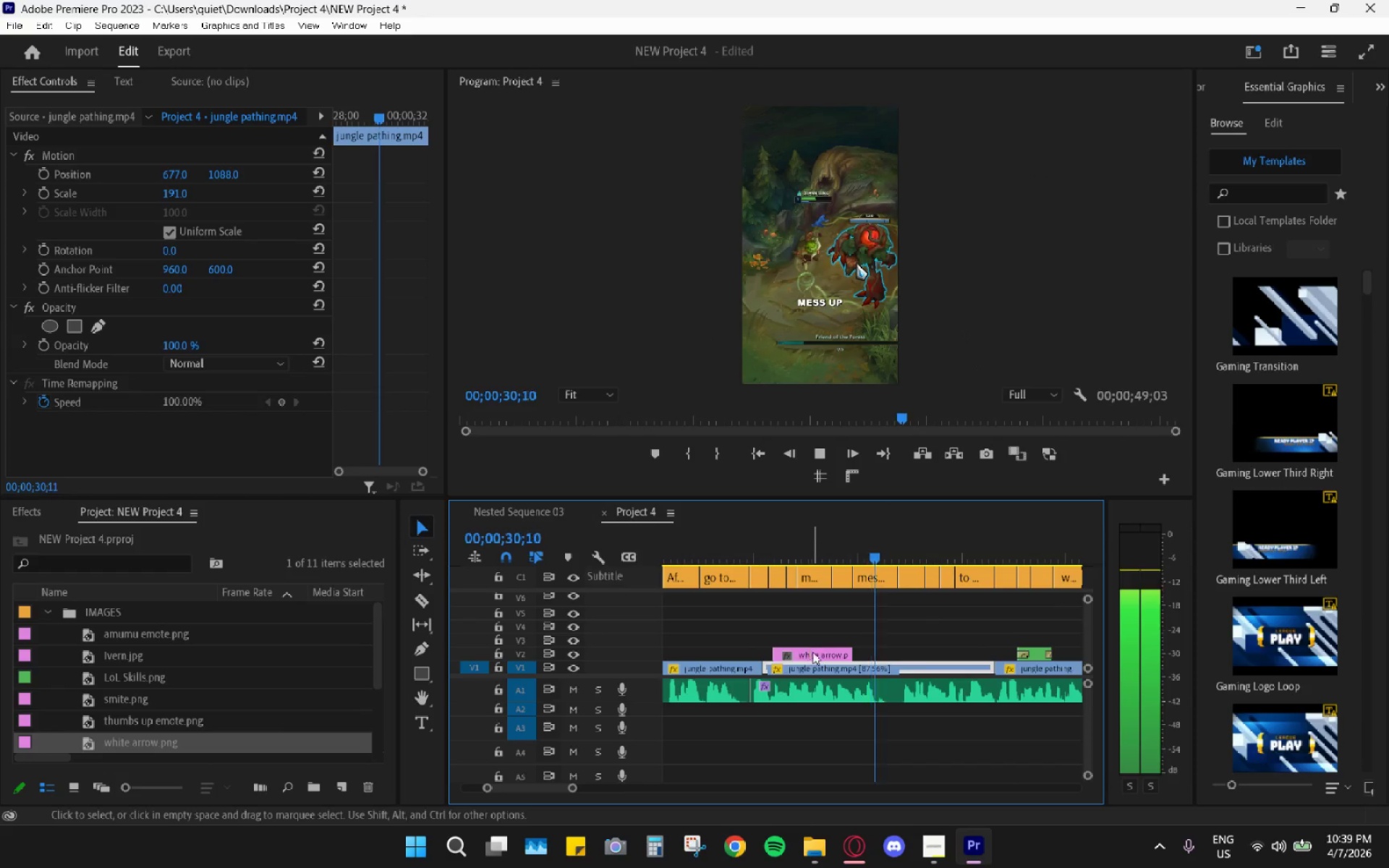 
left_click_drag(start_coordinate=[817, 653], to_coordinate=[950, 652])
 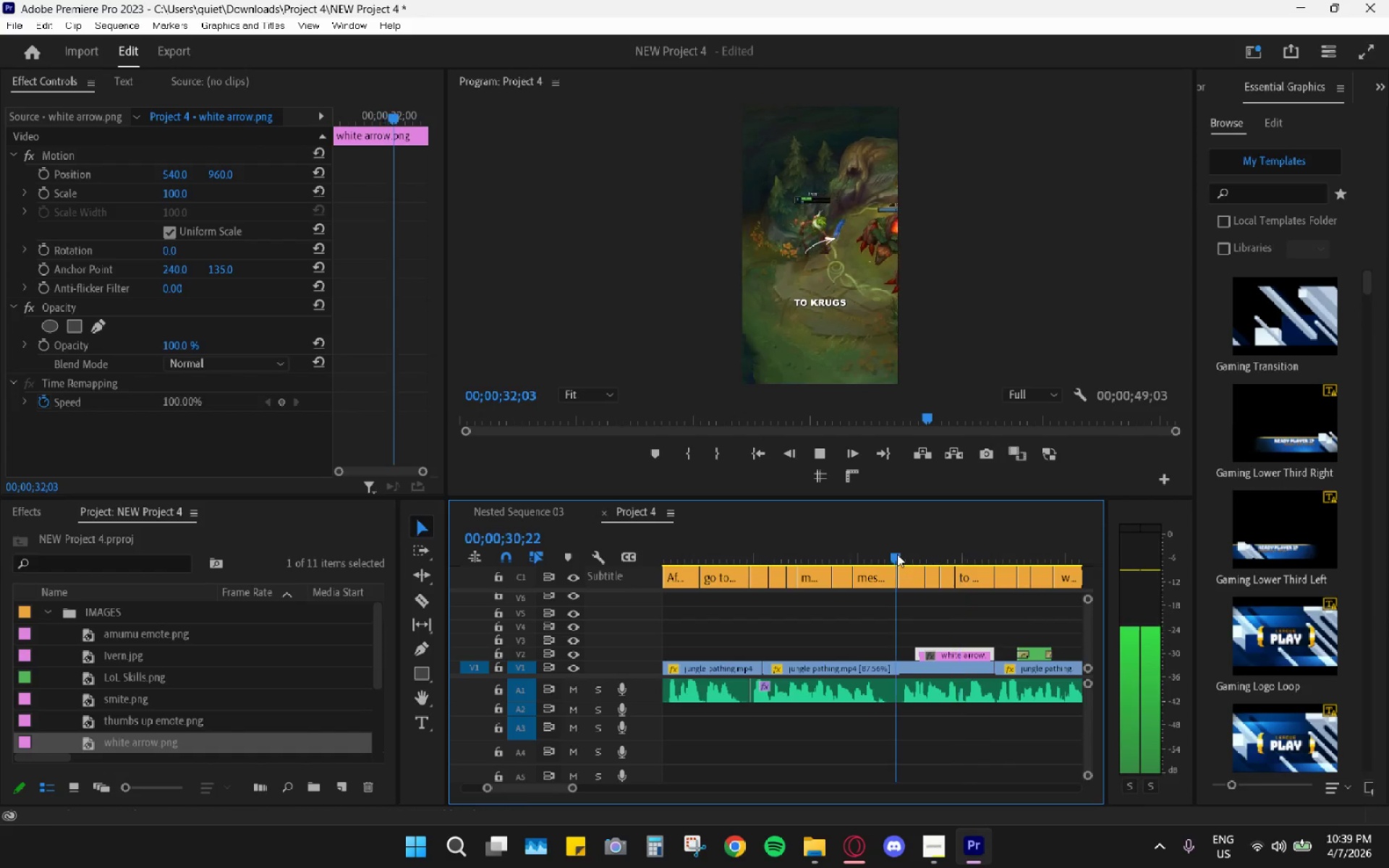 
key(Space)
 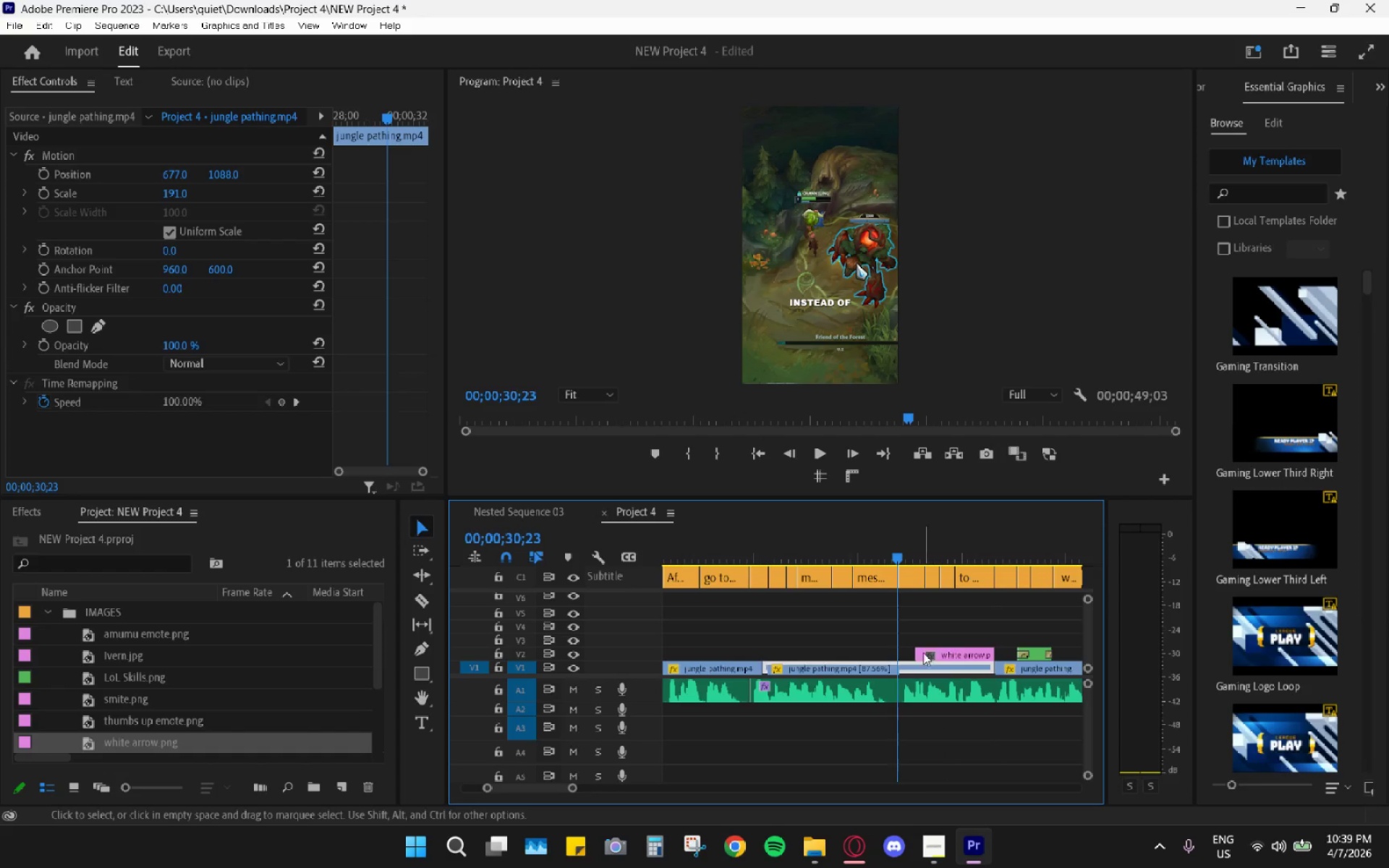 
left_click_drag(start_coordinate=[919, 652], to_coordinate=[904, 654])
 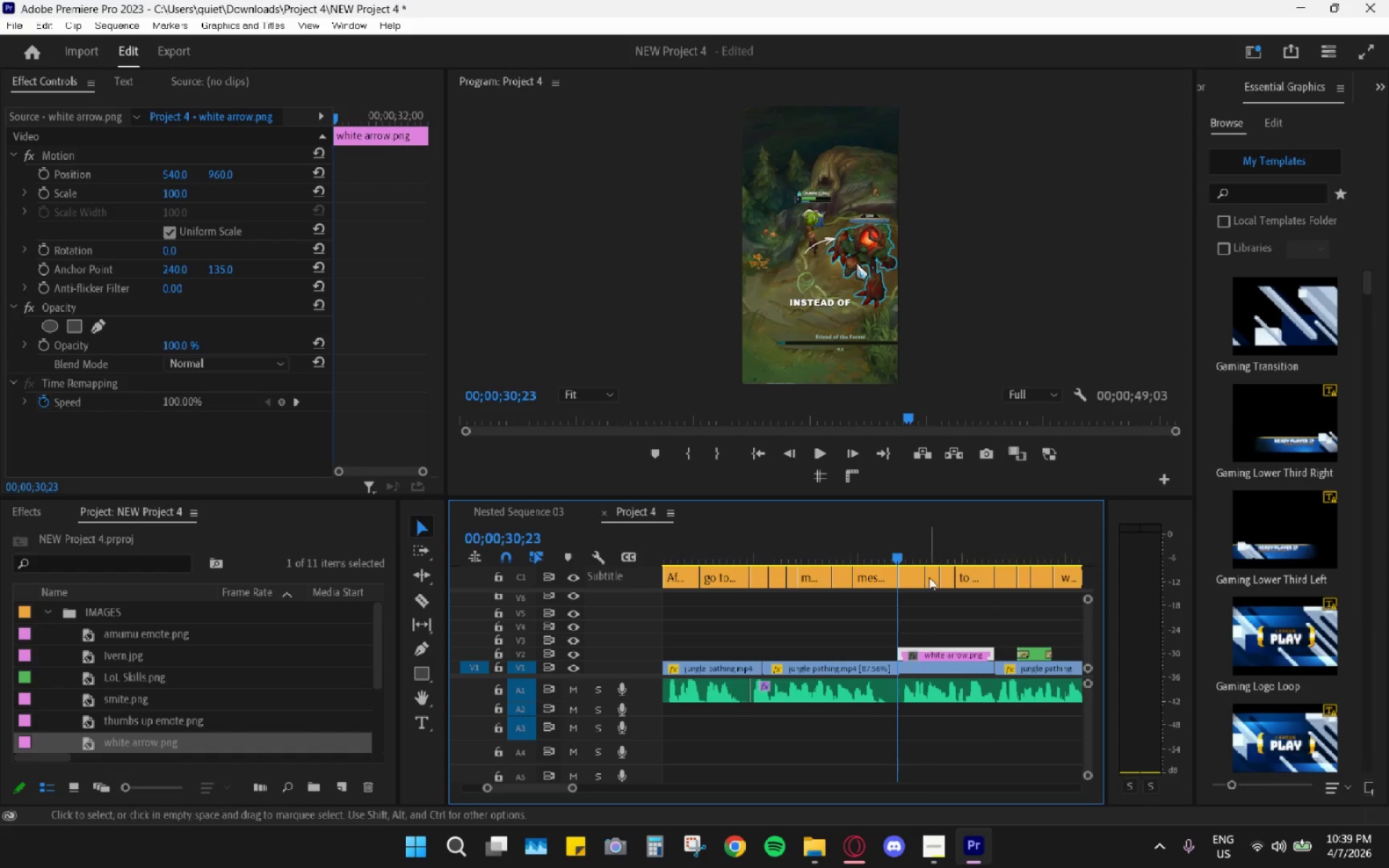 
key(Space)
 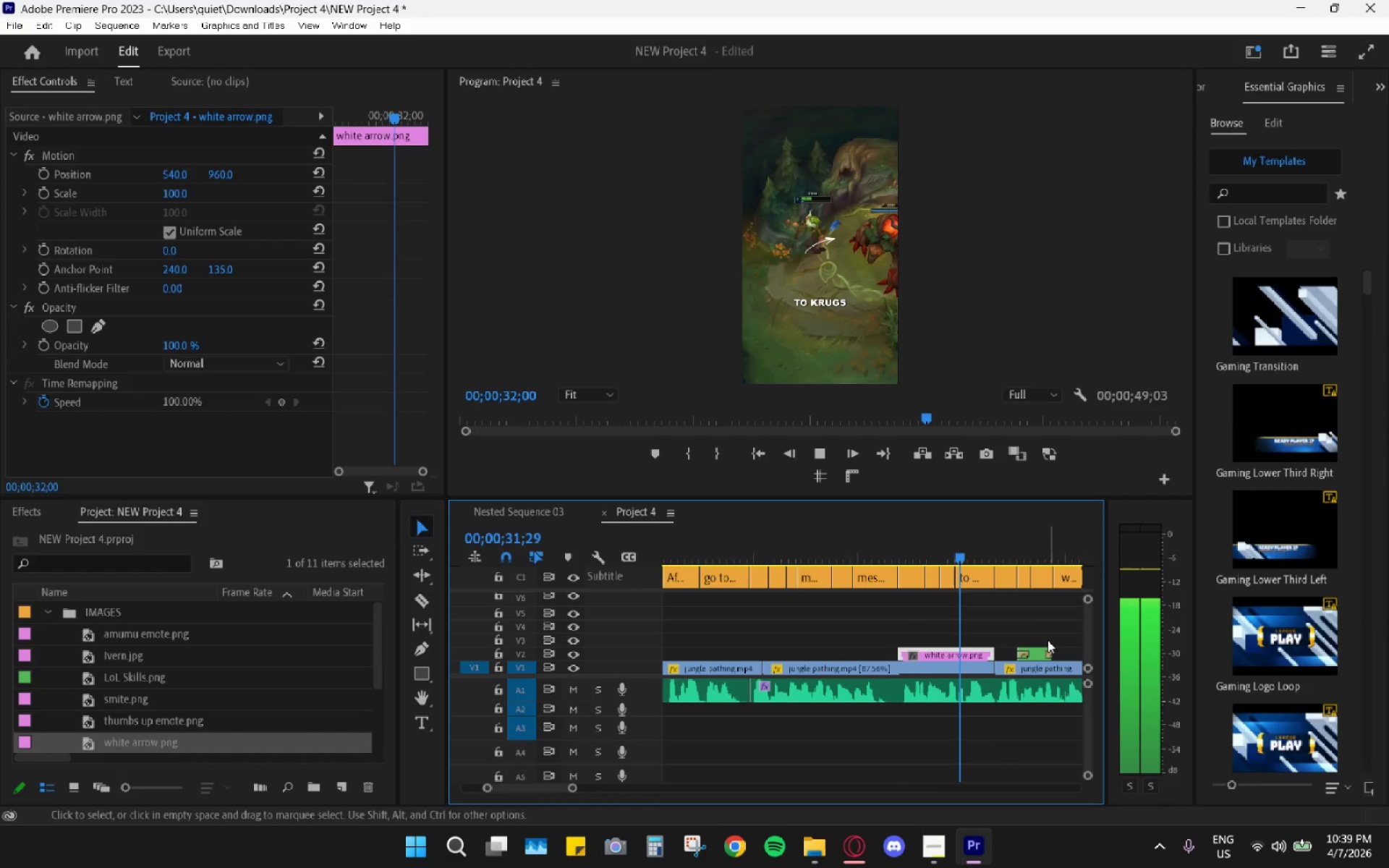 
key(Space)
 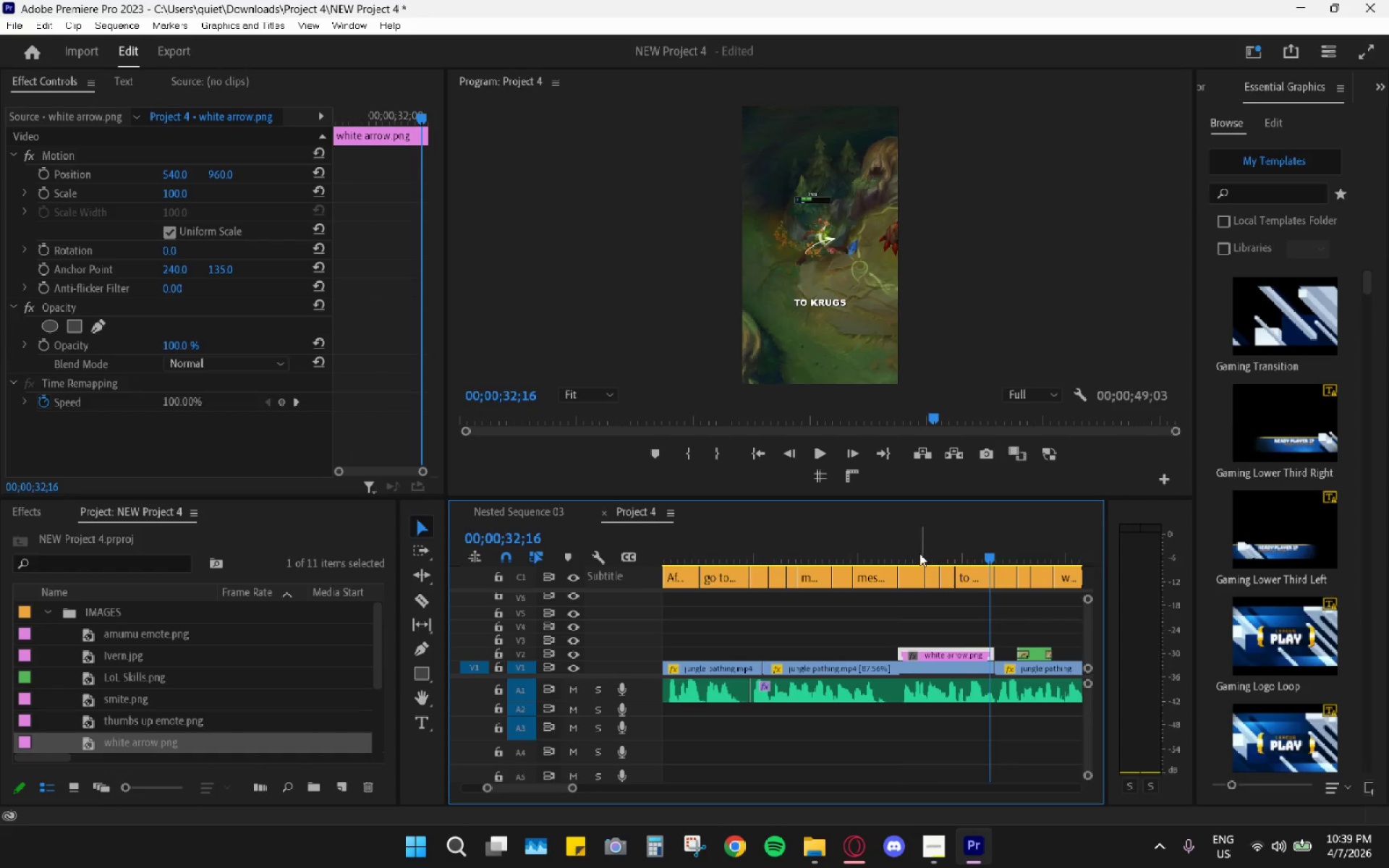 
left_click_drag(start_coordinate=[907, 548], to_coordinate=[896, 548])
 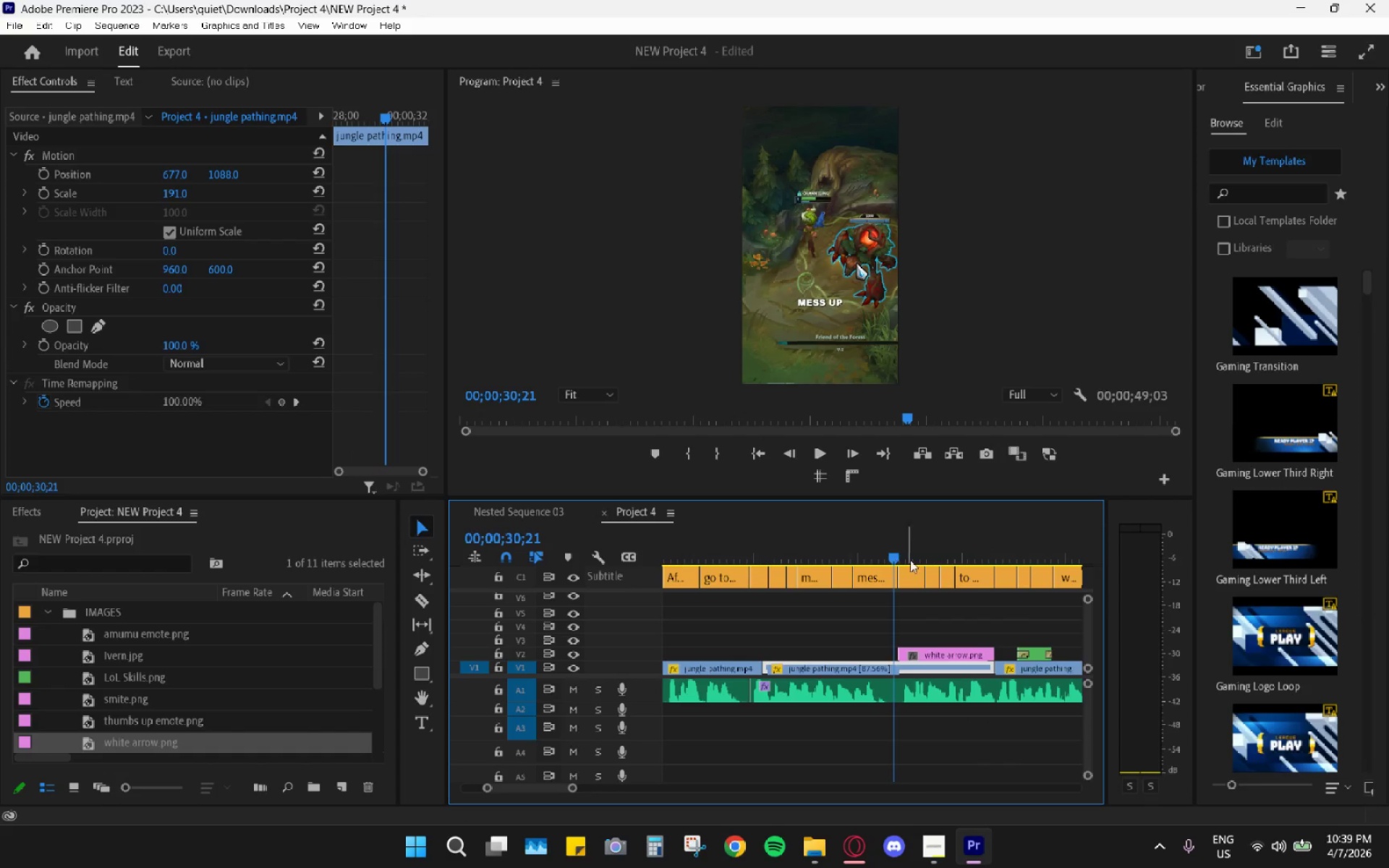 
key(Space)
 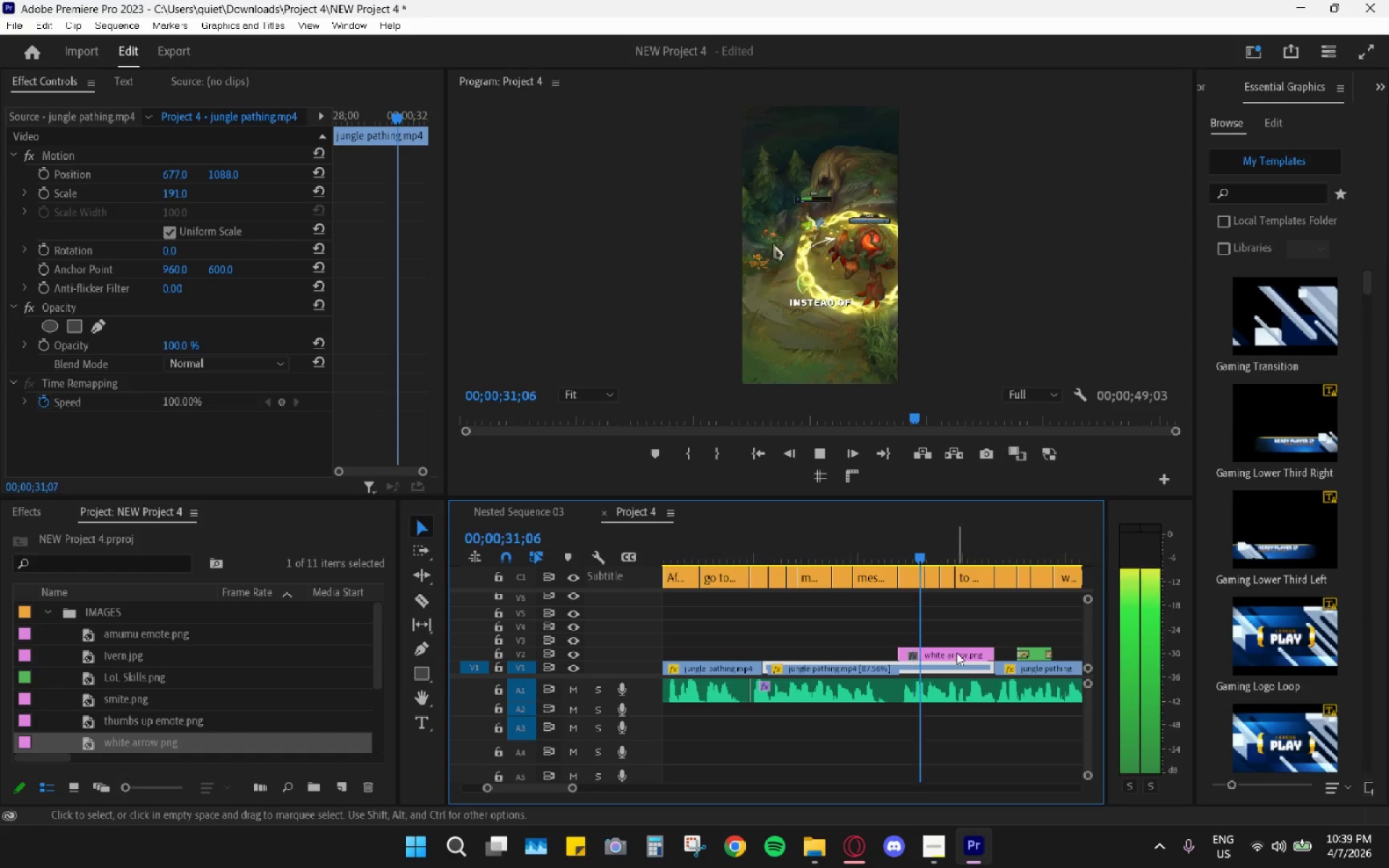 
key(Space)
 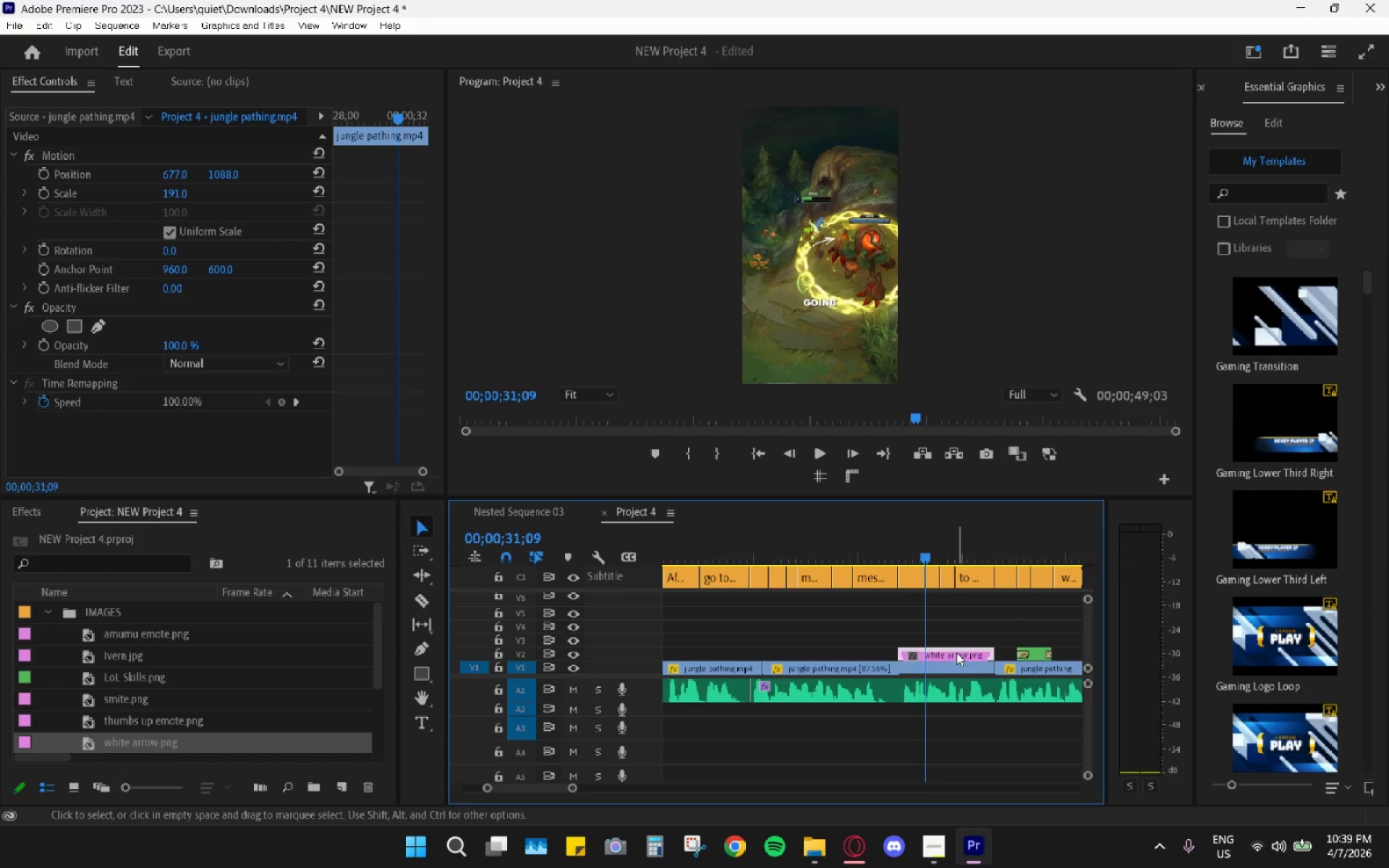 
left_click([956, 652])
 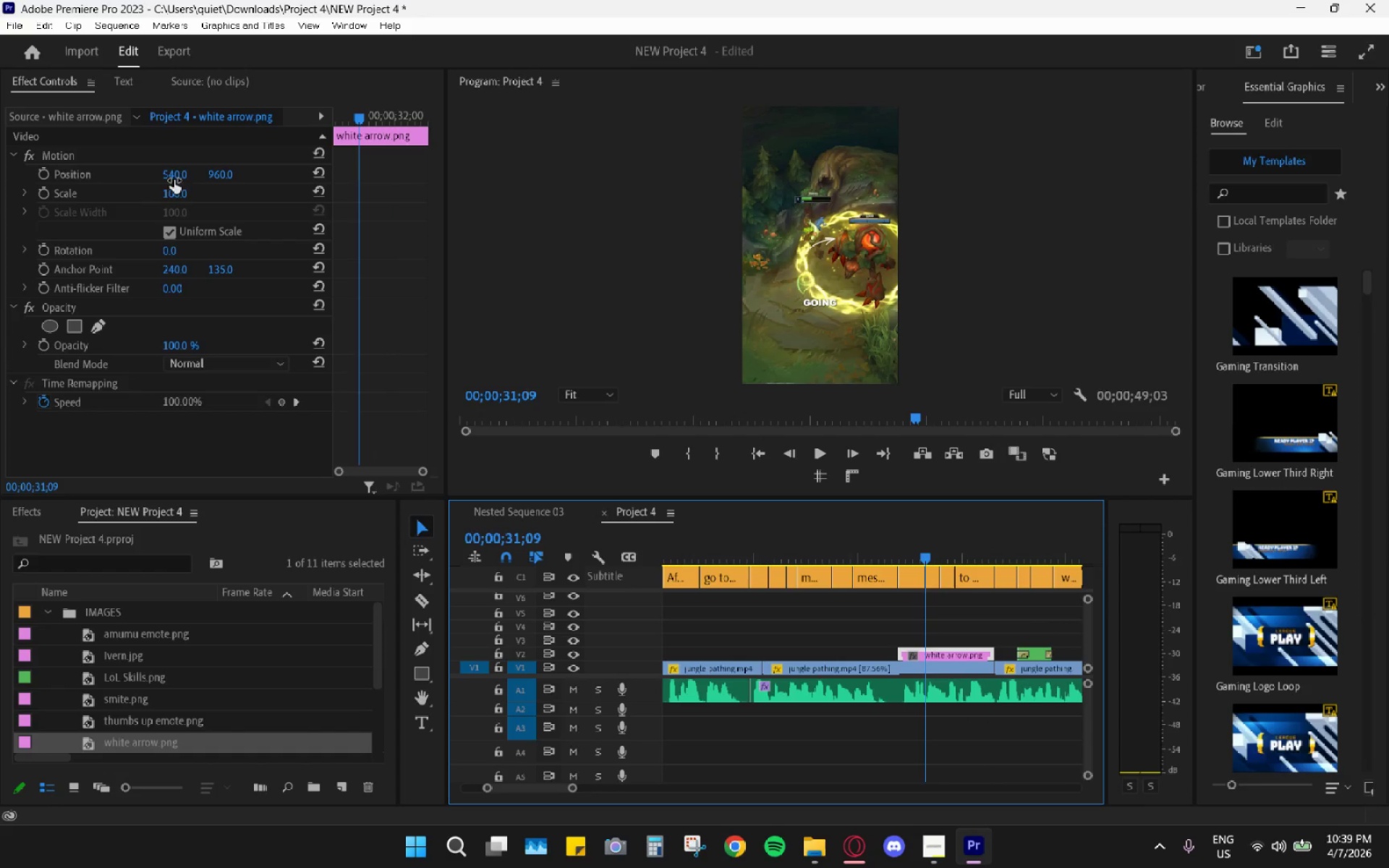 
left_click_drag(start_coordinate=[170, 194], to_coordinate=[277, 191])
 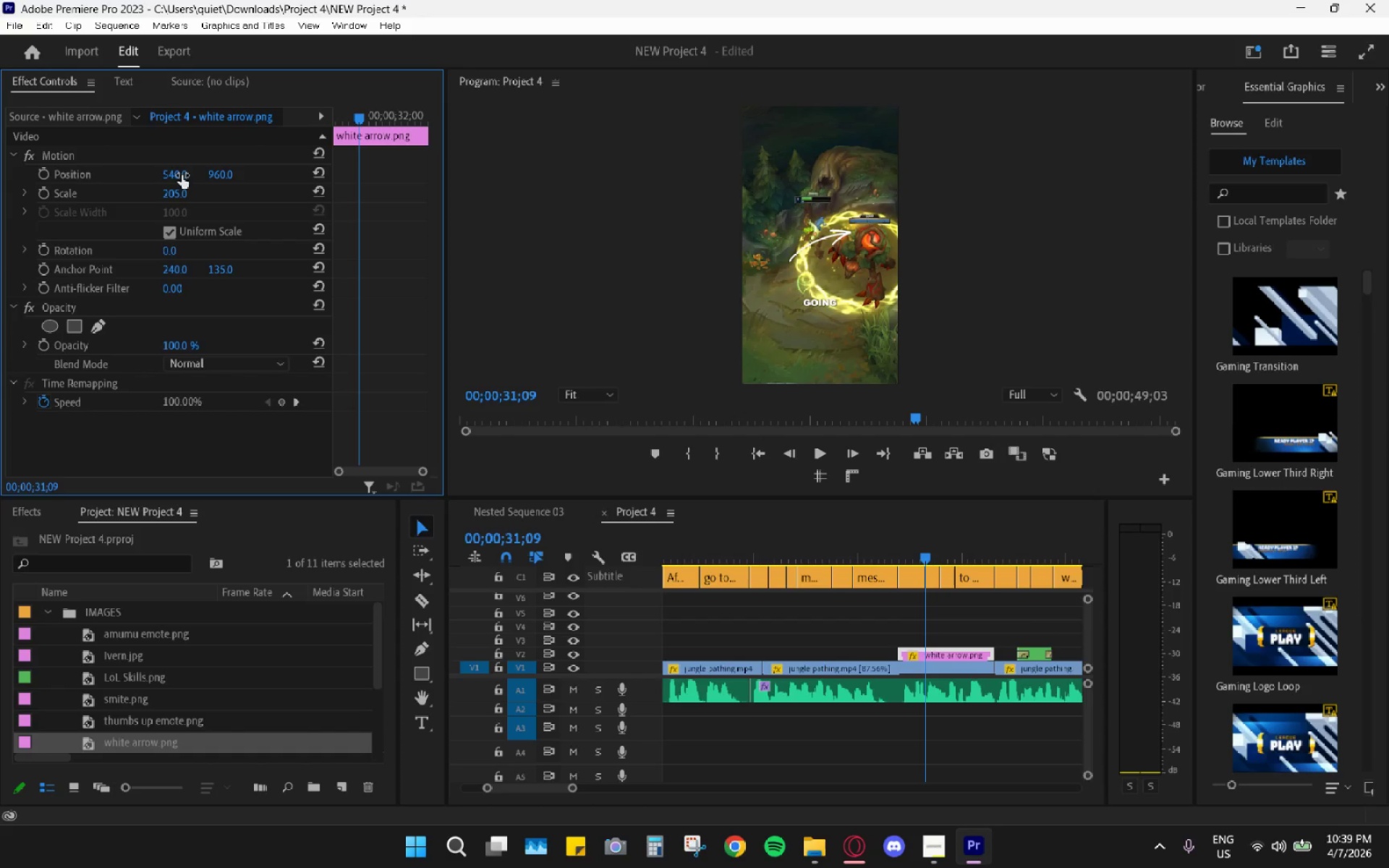 
left_click_drag(start_coordinate=[180, 174], to_coordinate=[95, 206])
 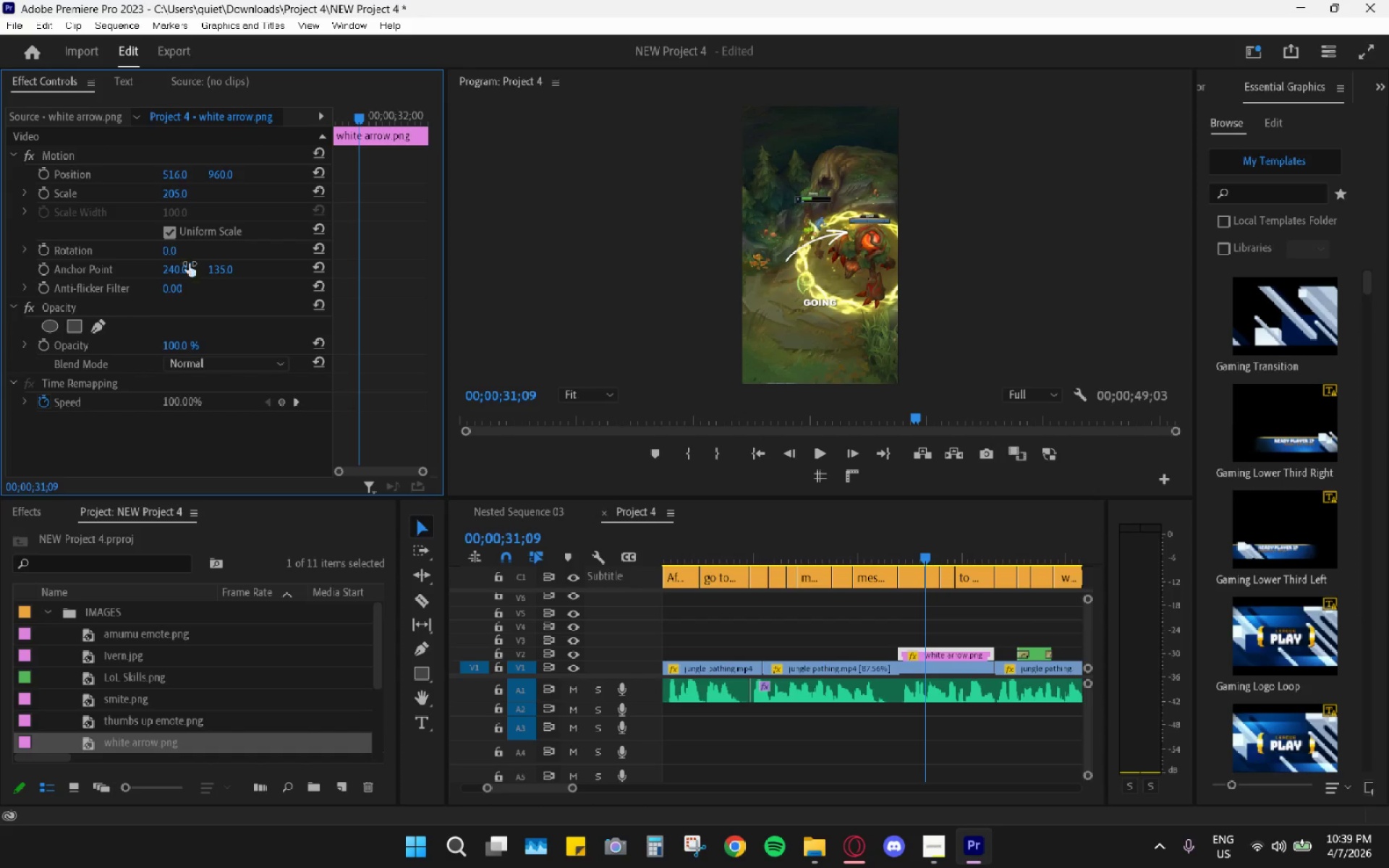 
left_click_drag(start_coordinate=[168, 252], to_coordinate=[276, 231])
 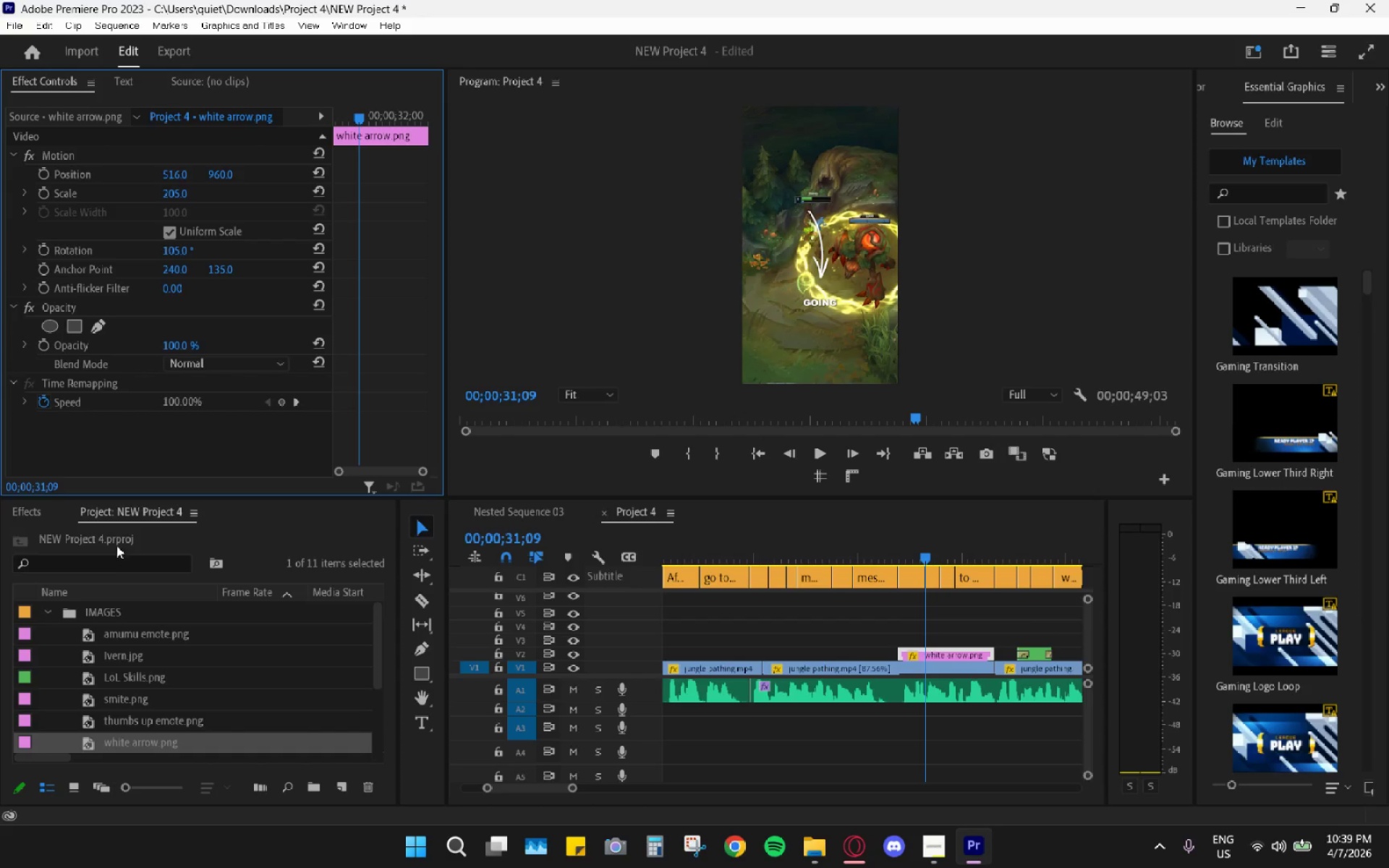 
left_click([33, 515])
 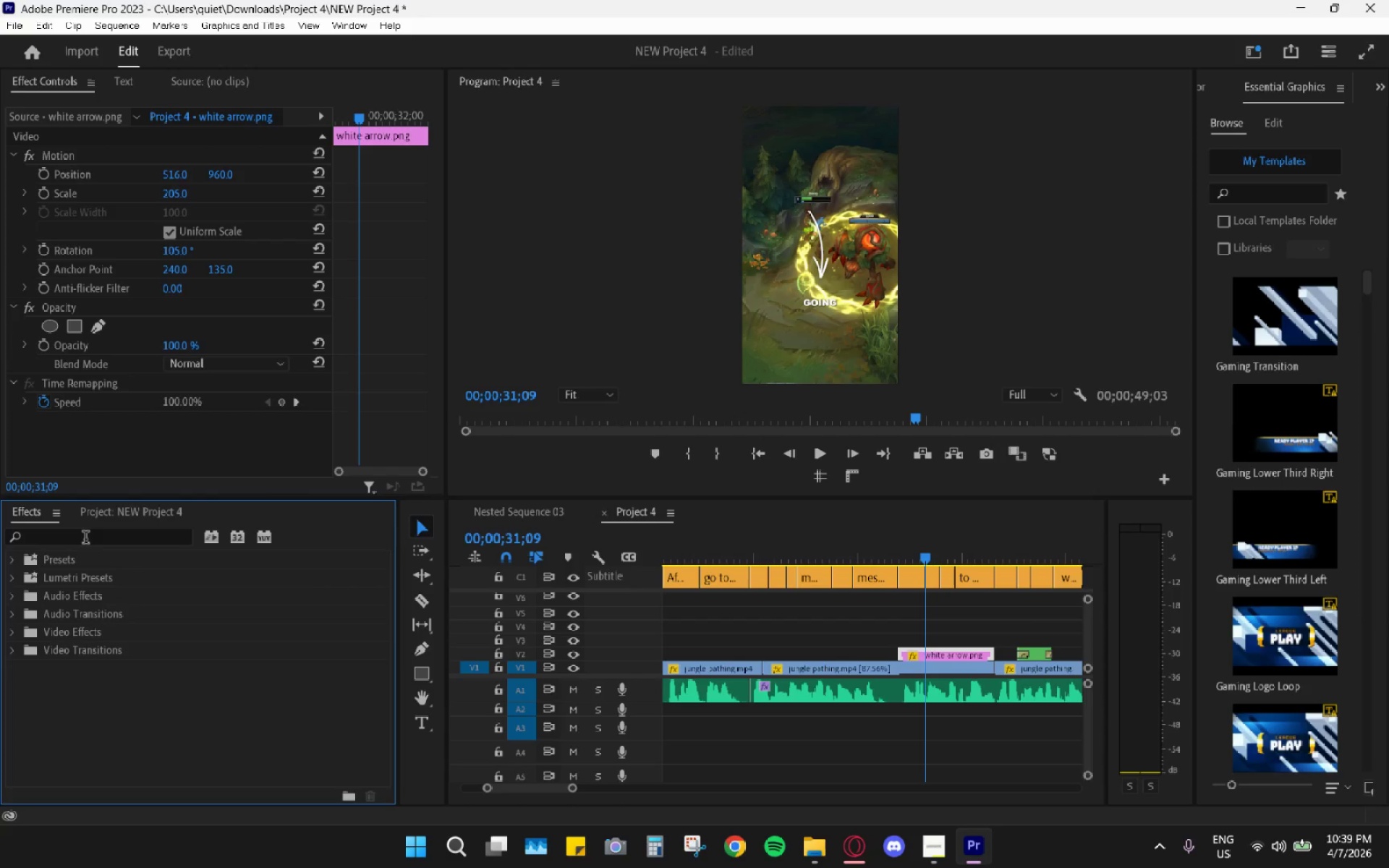 
left_click([85, 541])
 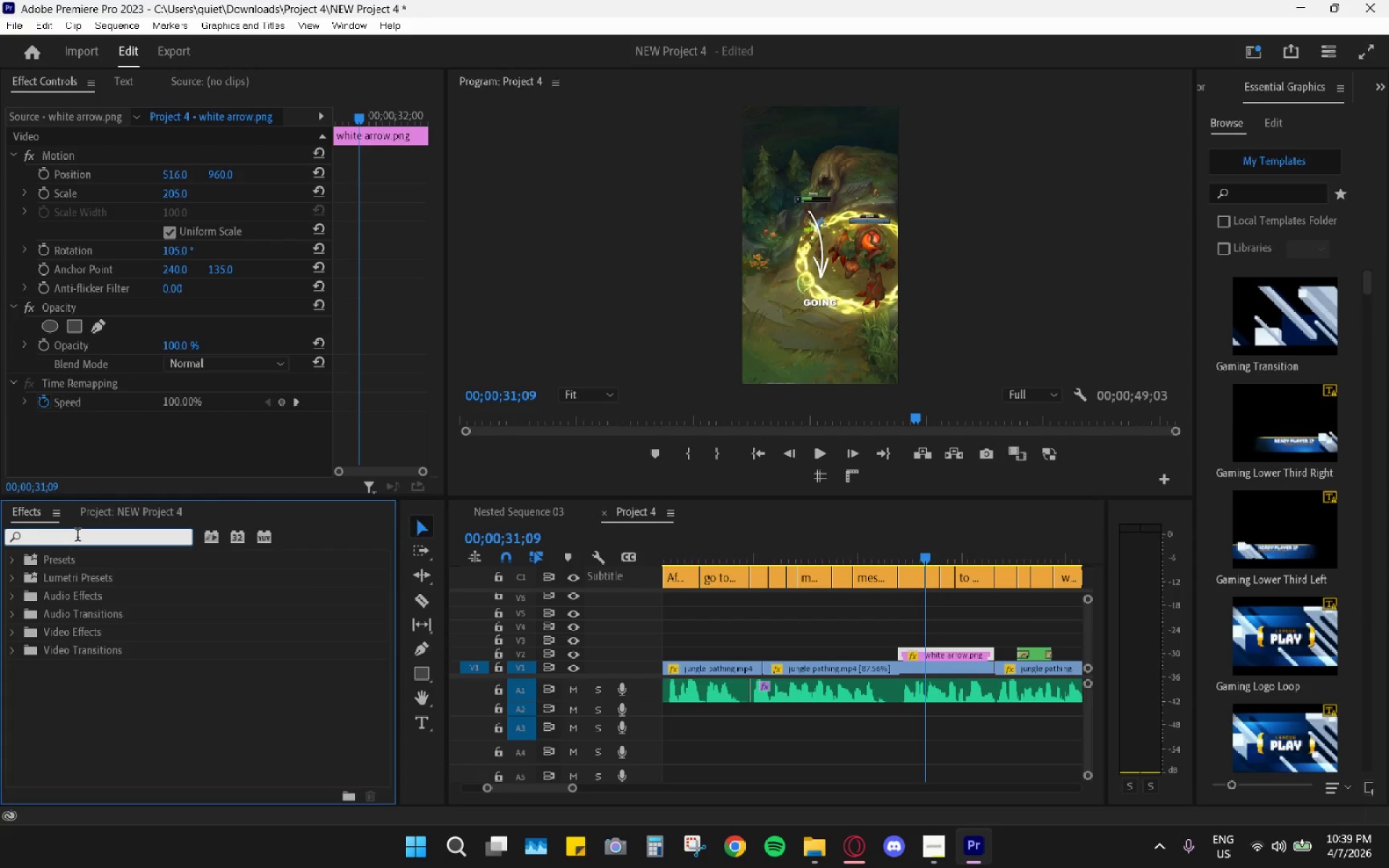 
type(flip)
 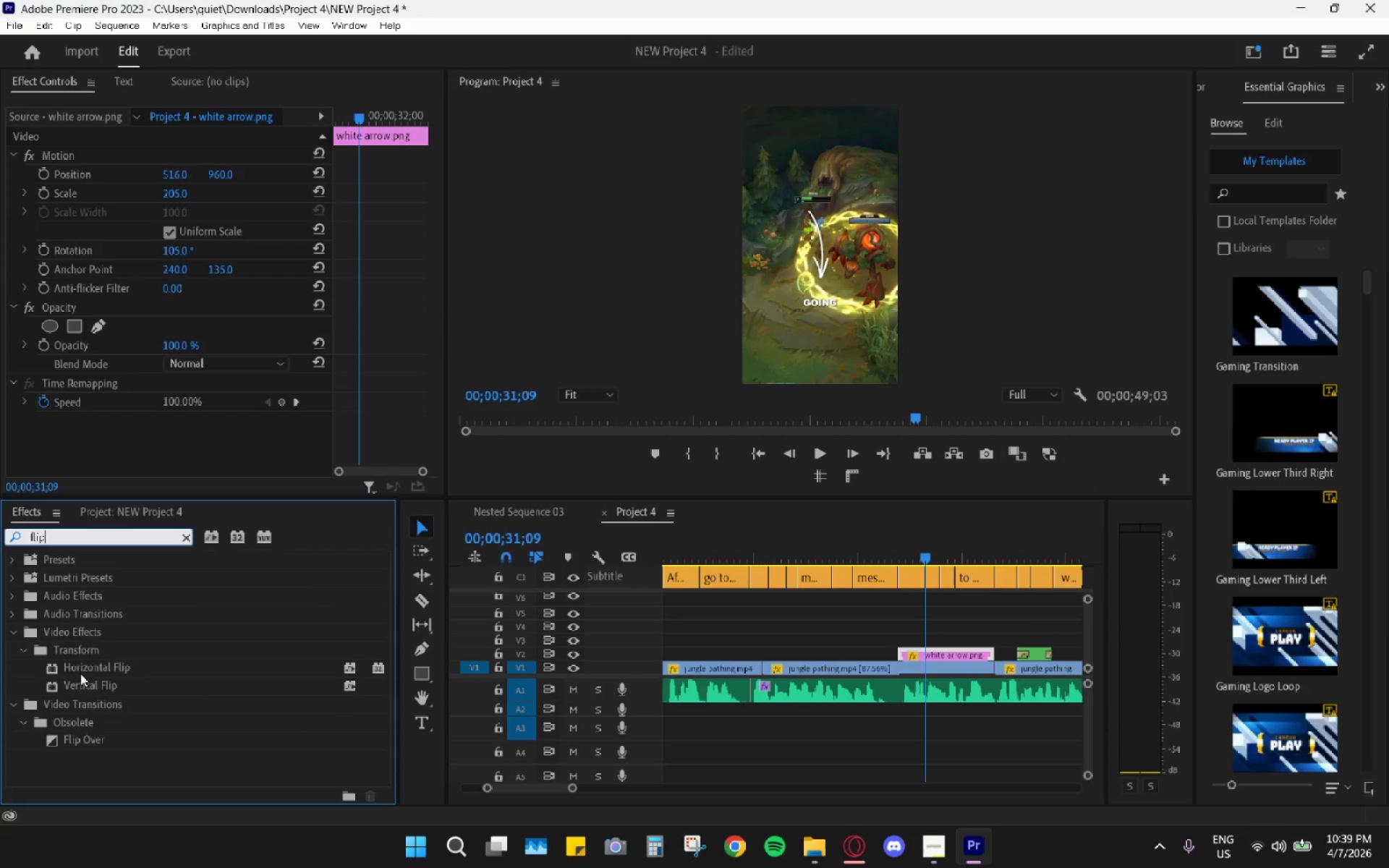 
left_click_drag(start_coordinate=[79, 682], to_coordinate=[940, 656])
 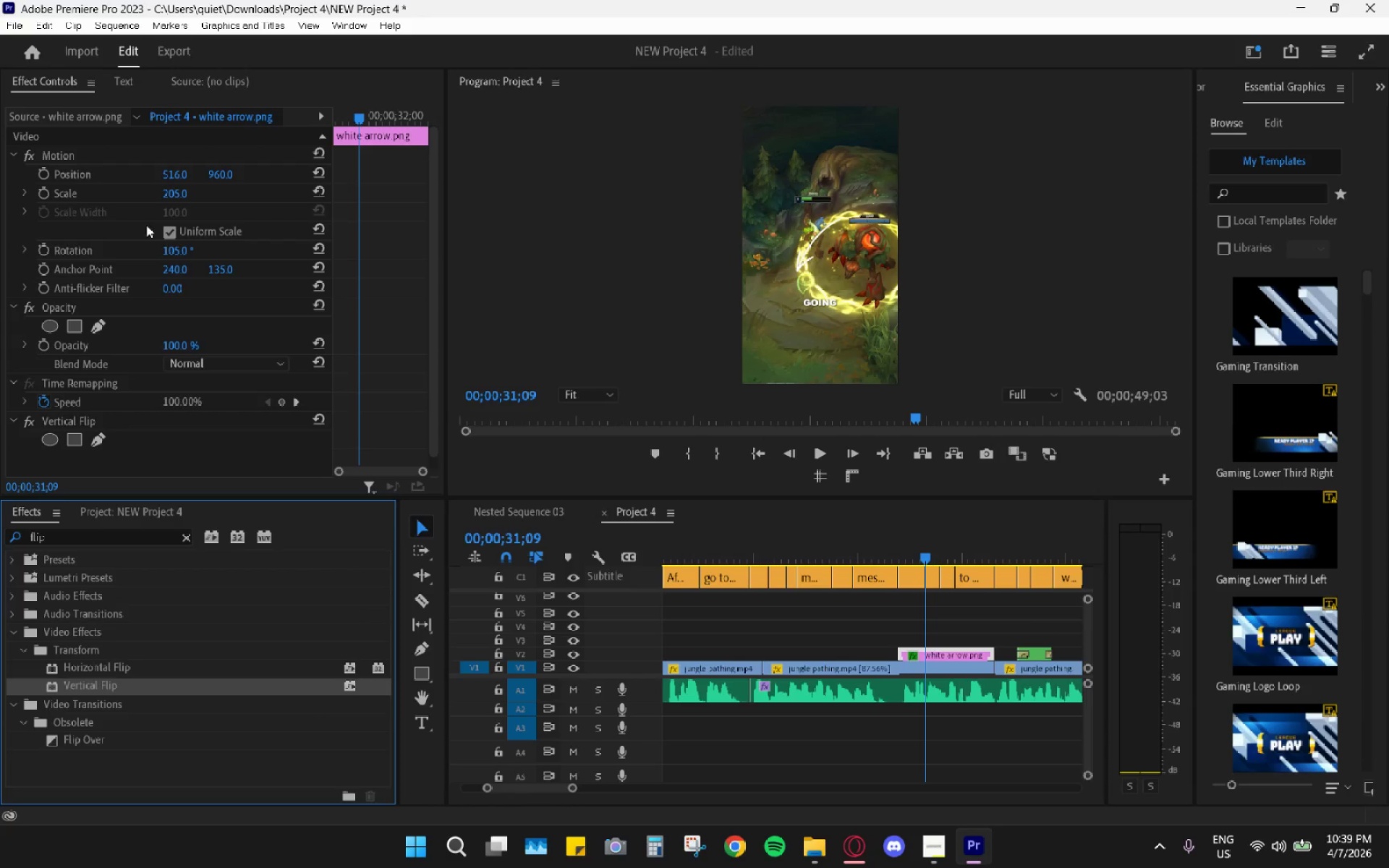 
left_click_drag(start_coordinate=[174, 246], to_coordinate=[111, 262])
 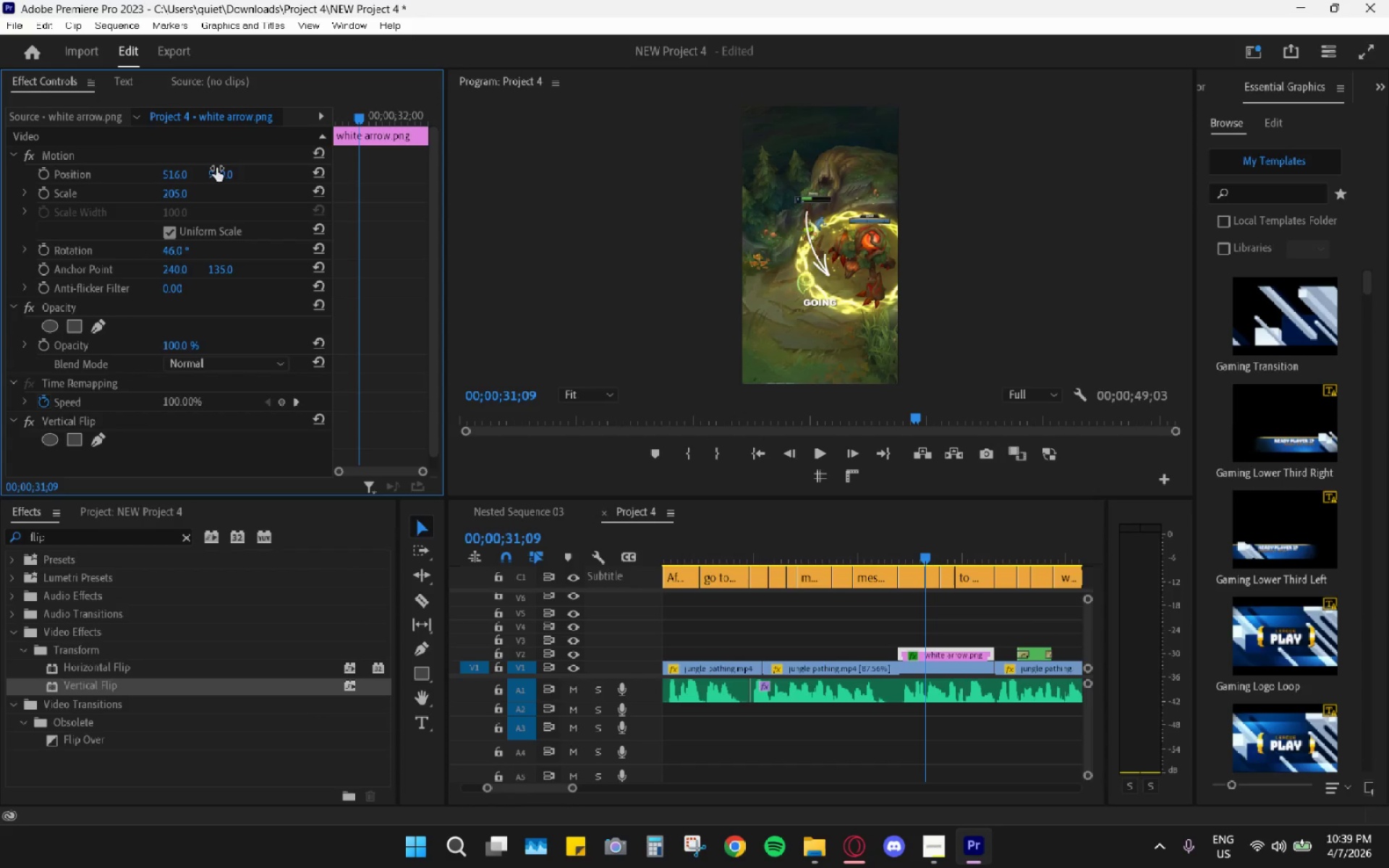 
left_click_drag(start_coordinate=[213, 170], to_coordinate=[645, 148])
 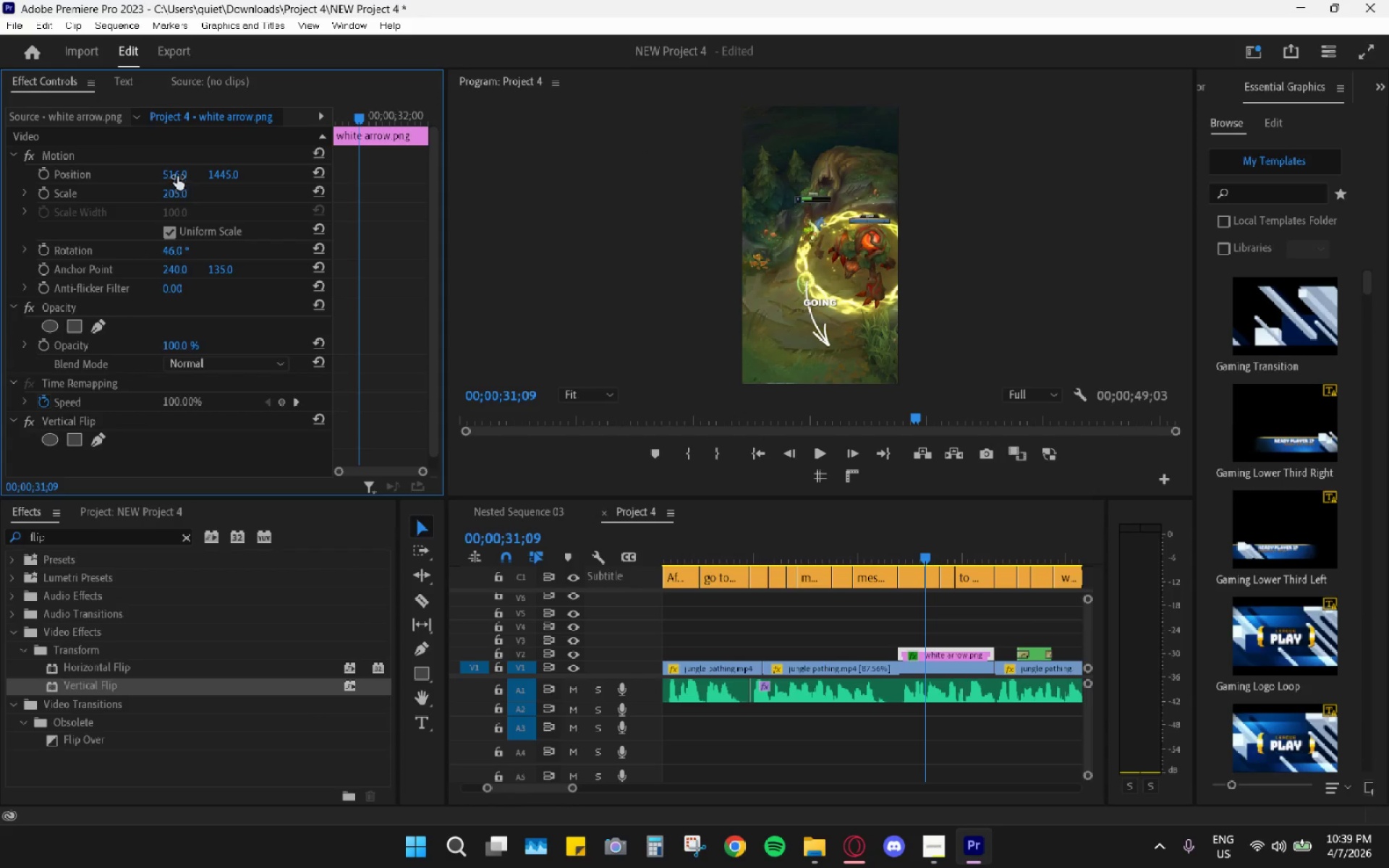 
left_click_drag(start_coordinate=[177, 171], to_coordinate=[179, 176])
 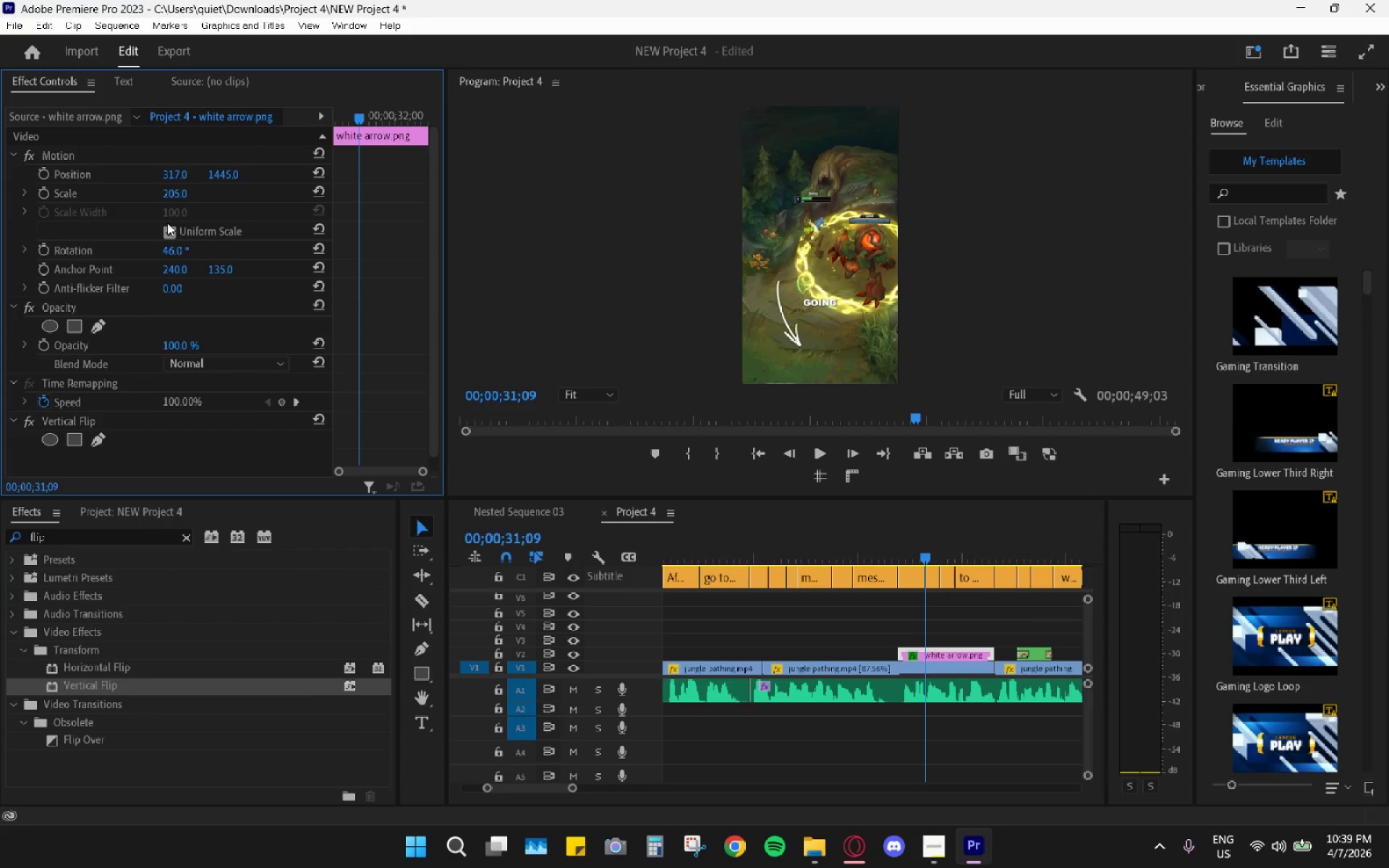 
left_click_drag(start_coordinate=[170, 254], to_coordinate=[145, 254])
 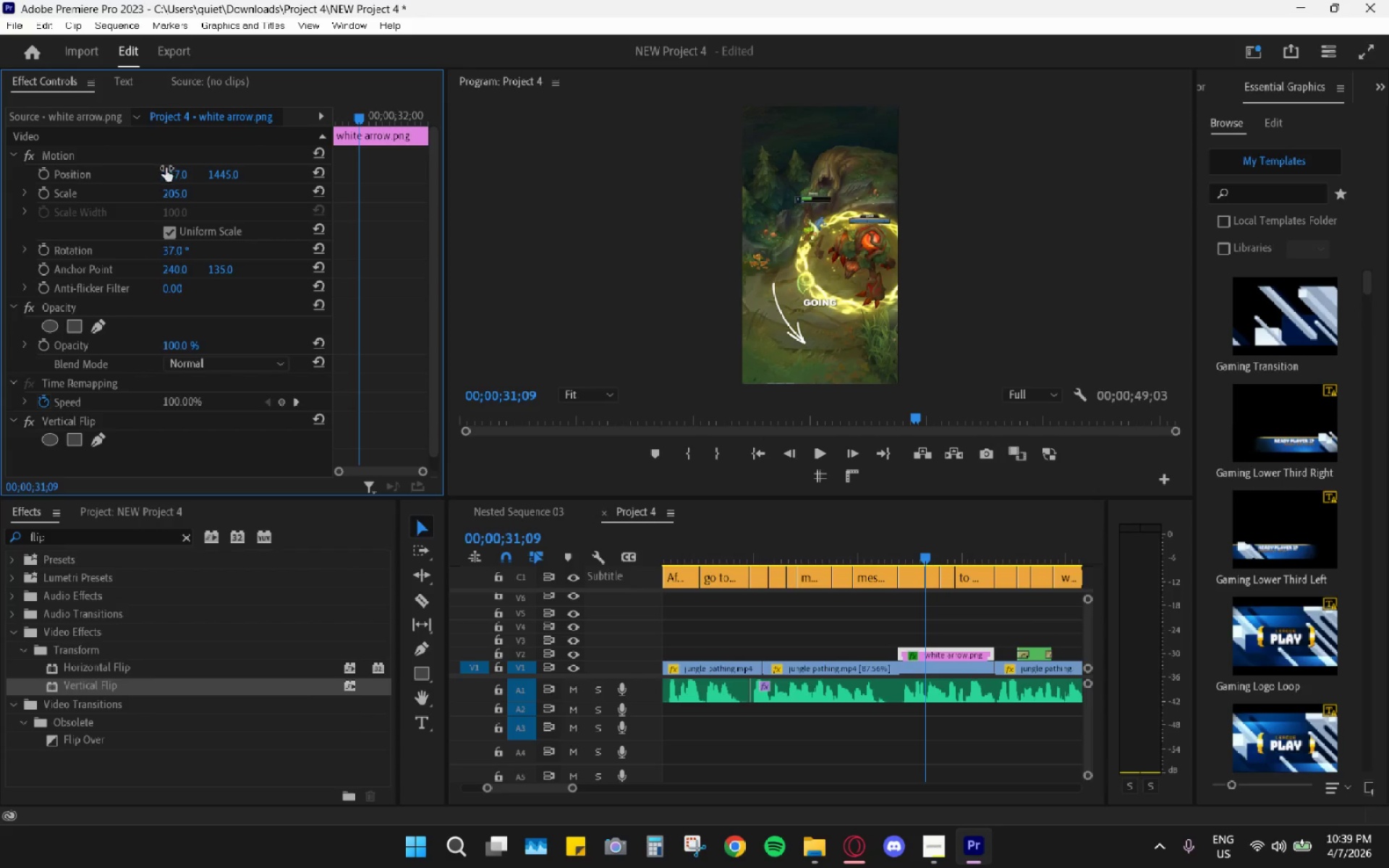 
left_click_drag(start_coordinate=[169, 171], to_coordinate=[216, 182])
 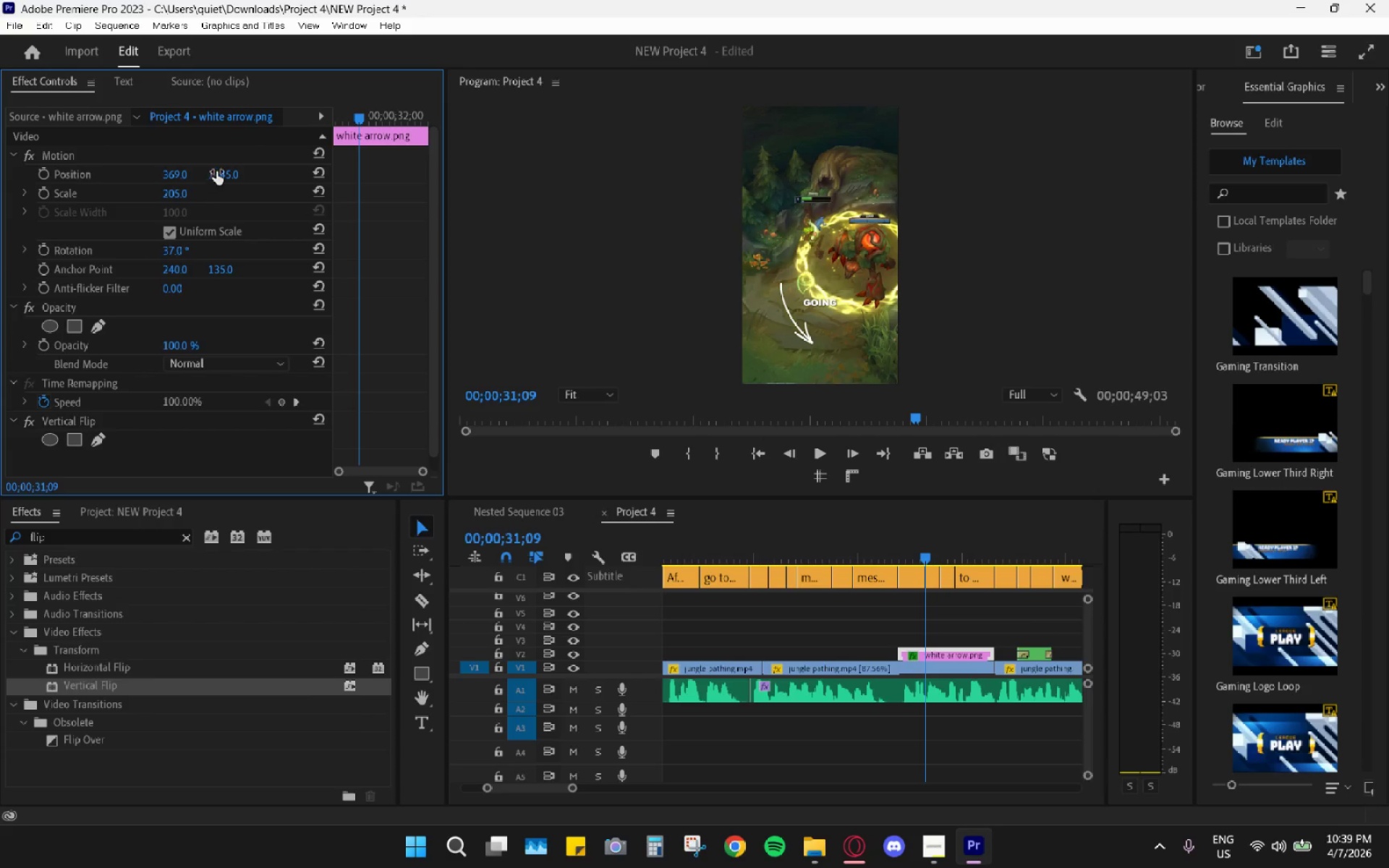 
left_click_drag(start_coordinate=[219, 169], to_coordinate=[375, 163])
 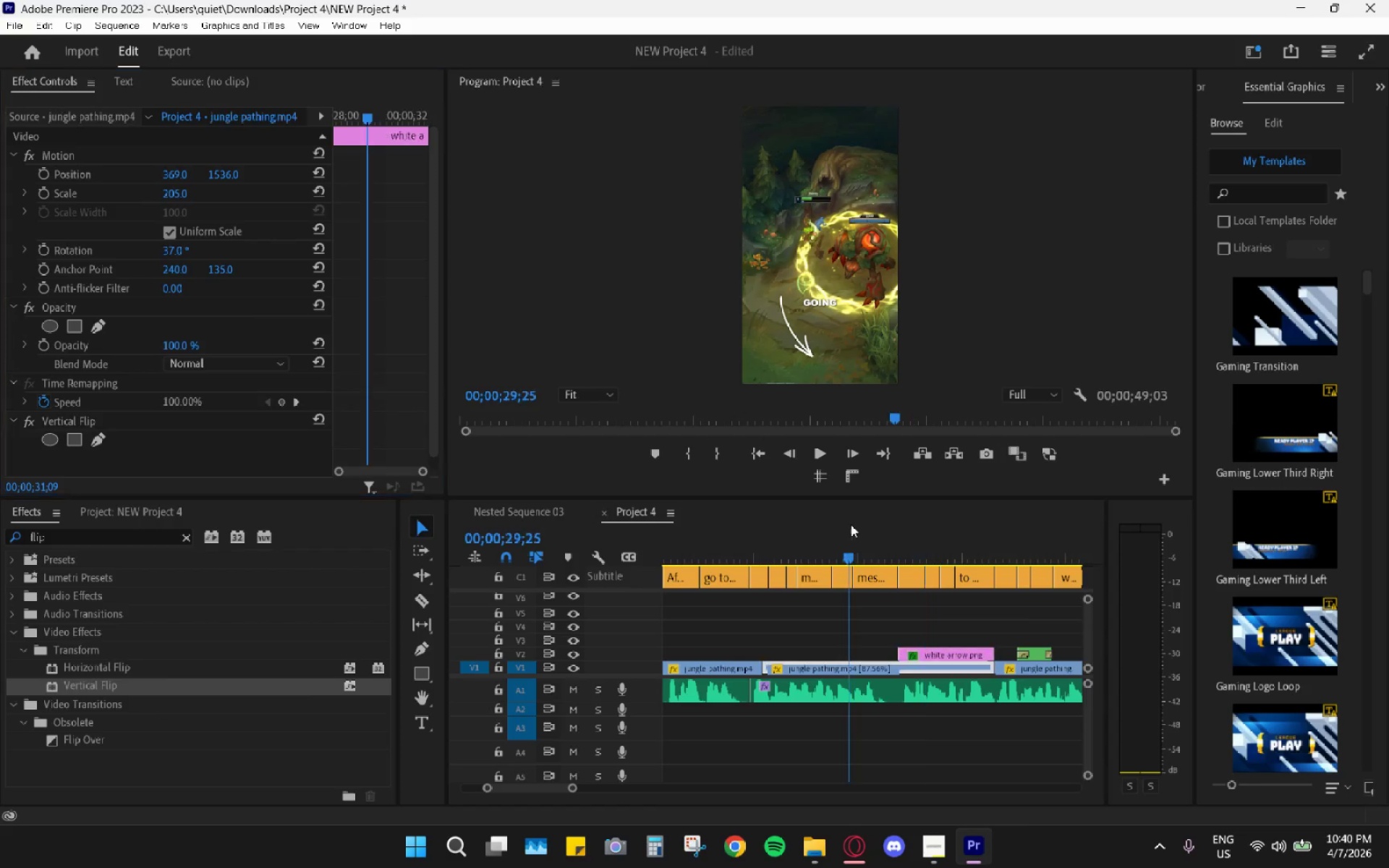 
key(Space)
 